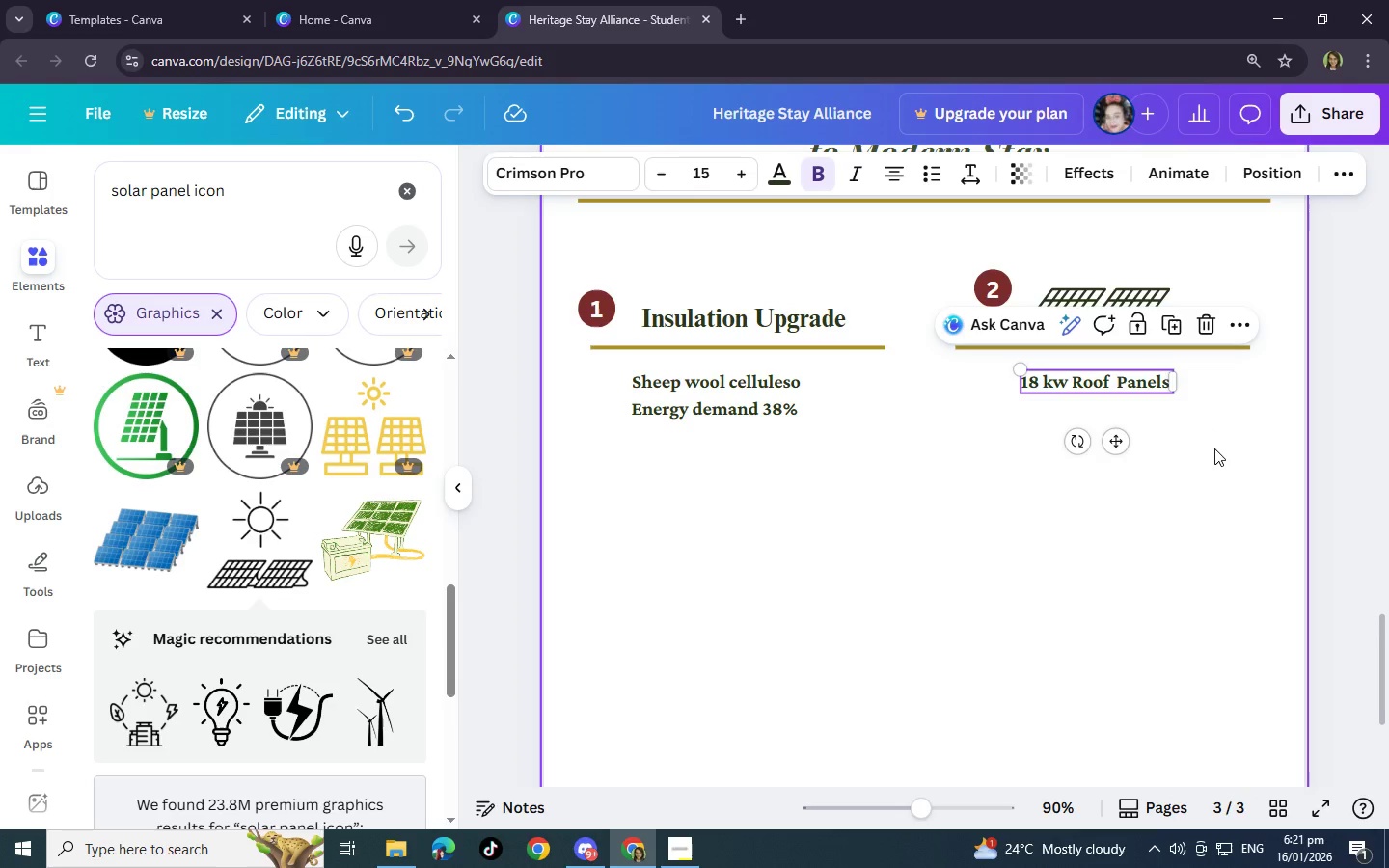 
left_click([1219, 445])
 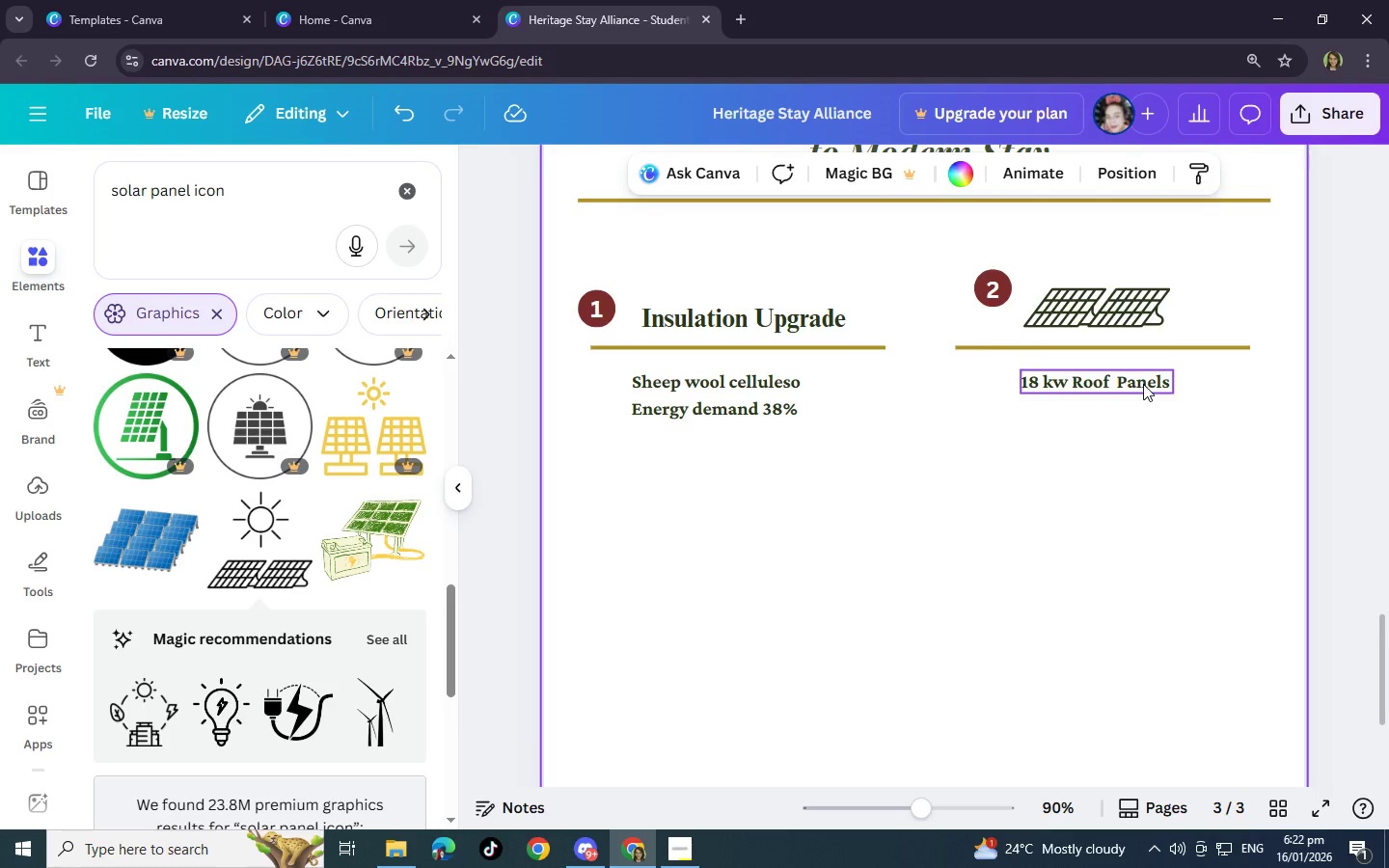 
wait(7.31)
 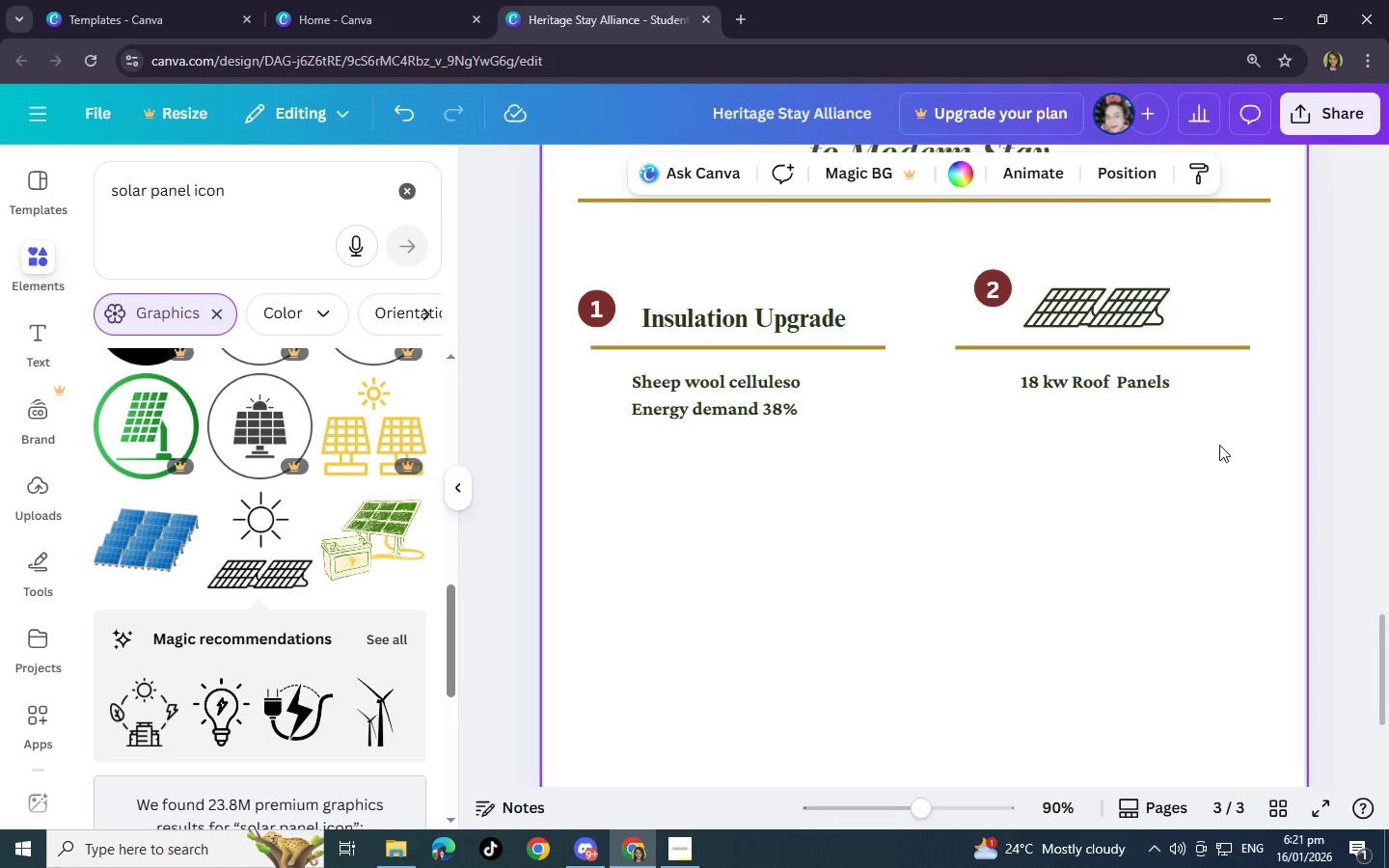 
left_click([1143, 384])
 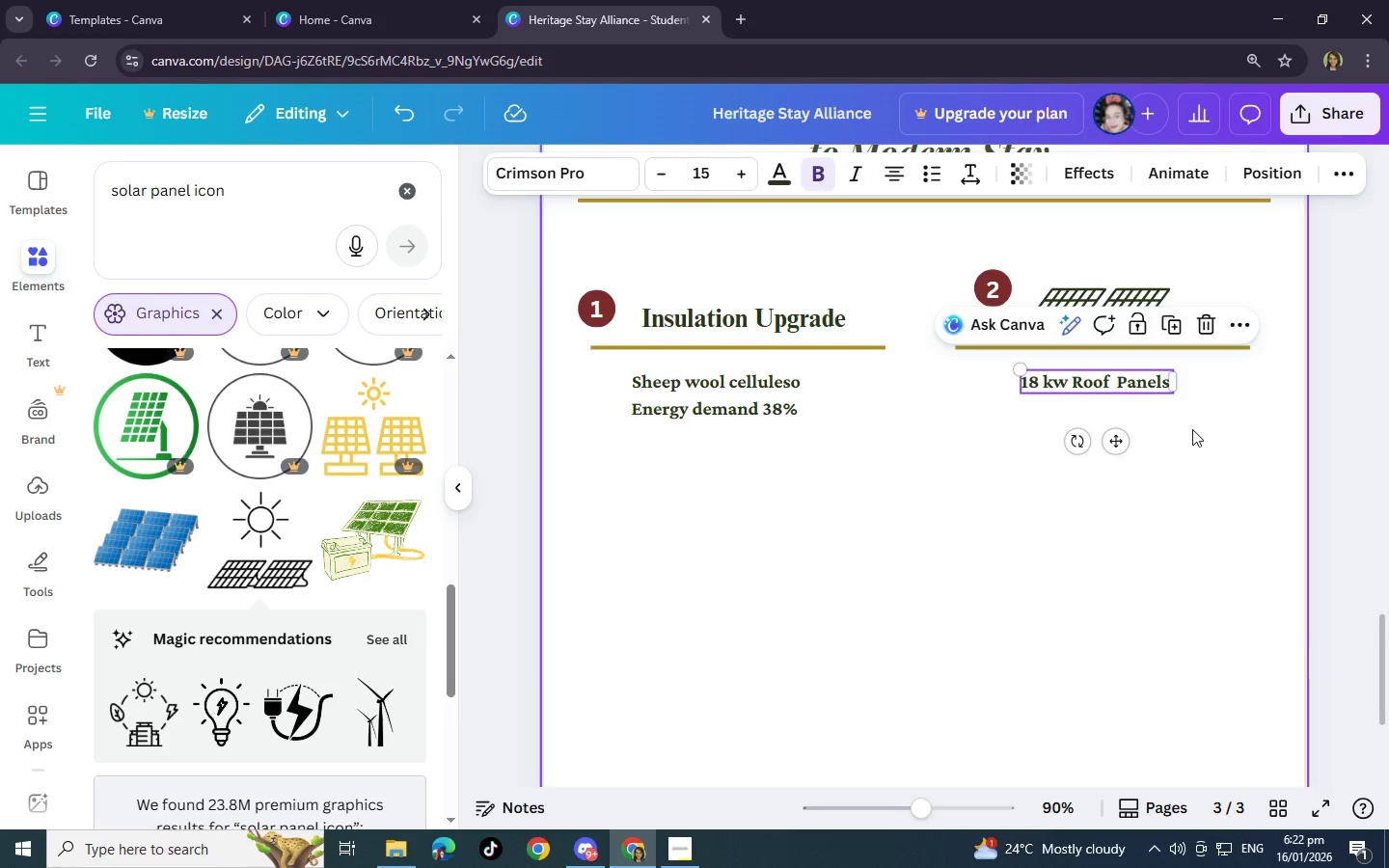 
left_click([1192, 429])
 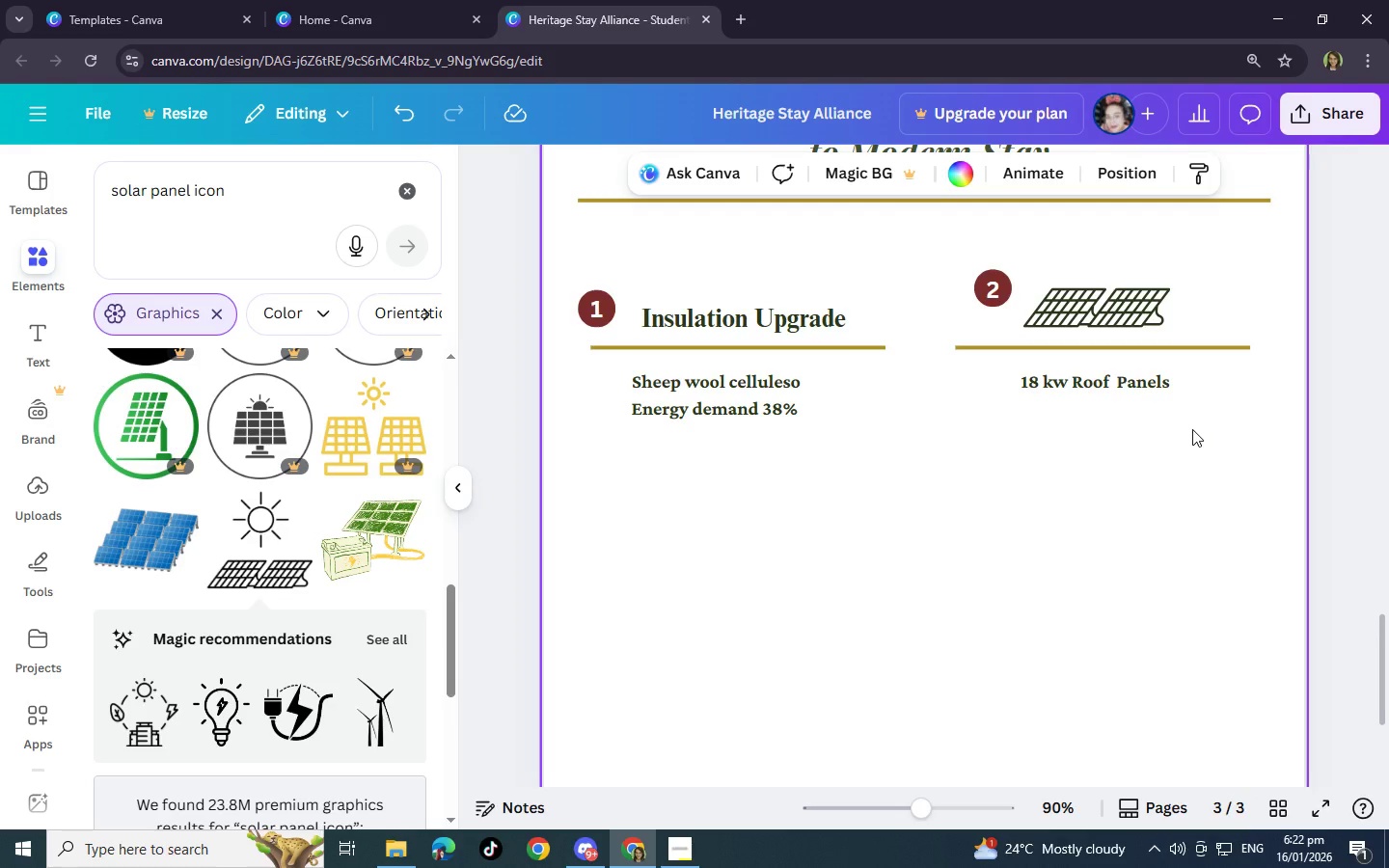 
left_click([982, 346])
 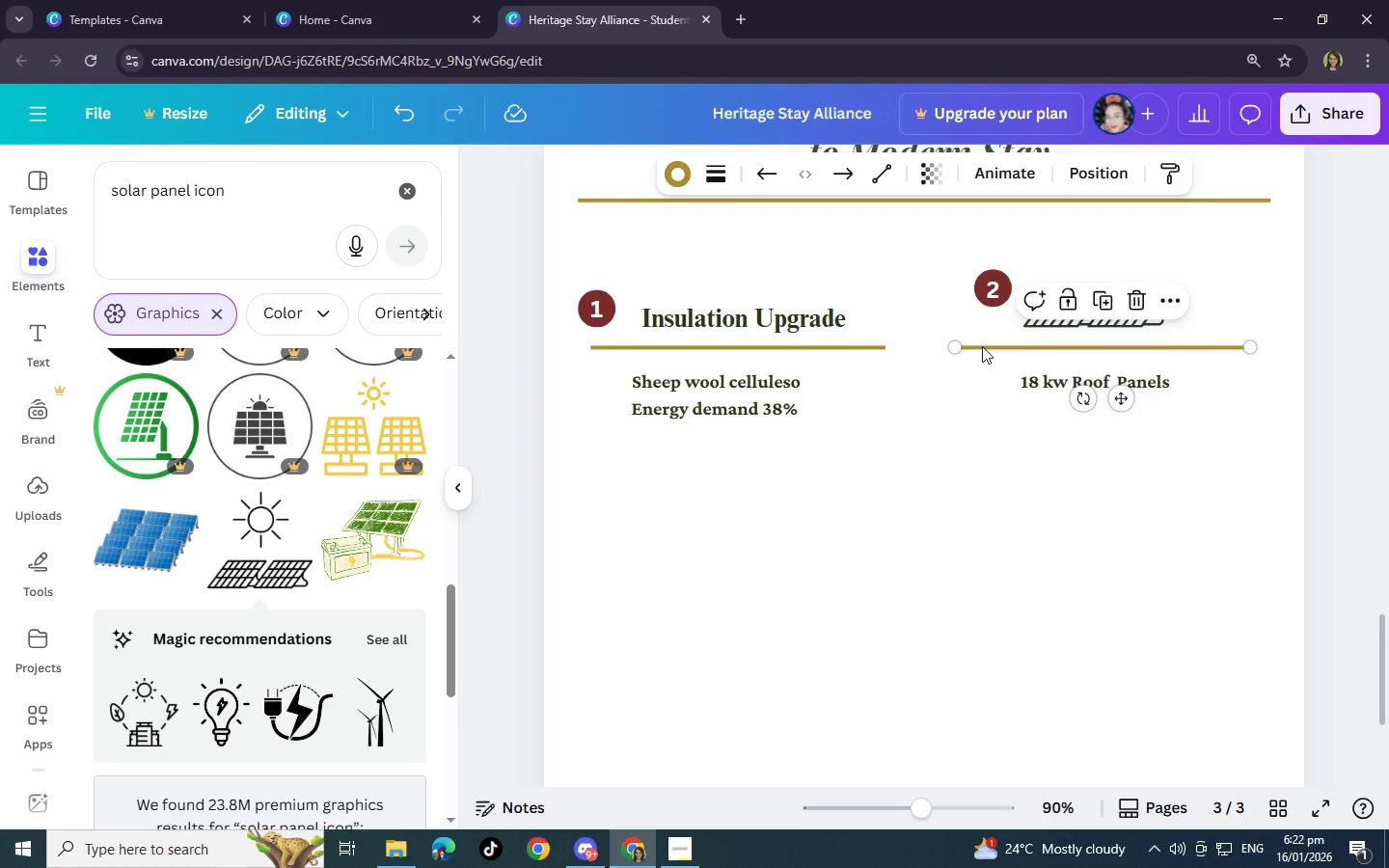 
right_click([982, 346])
 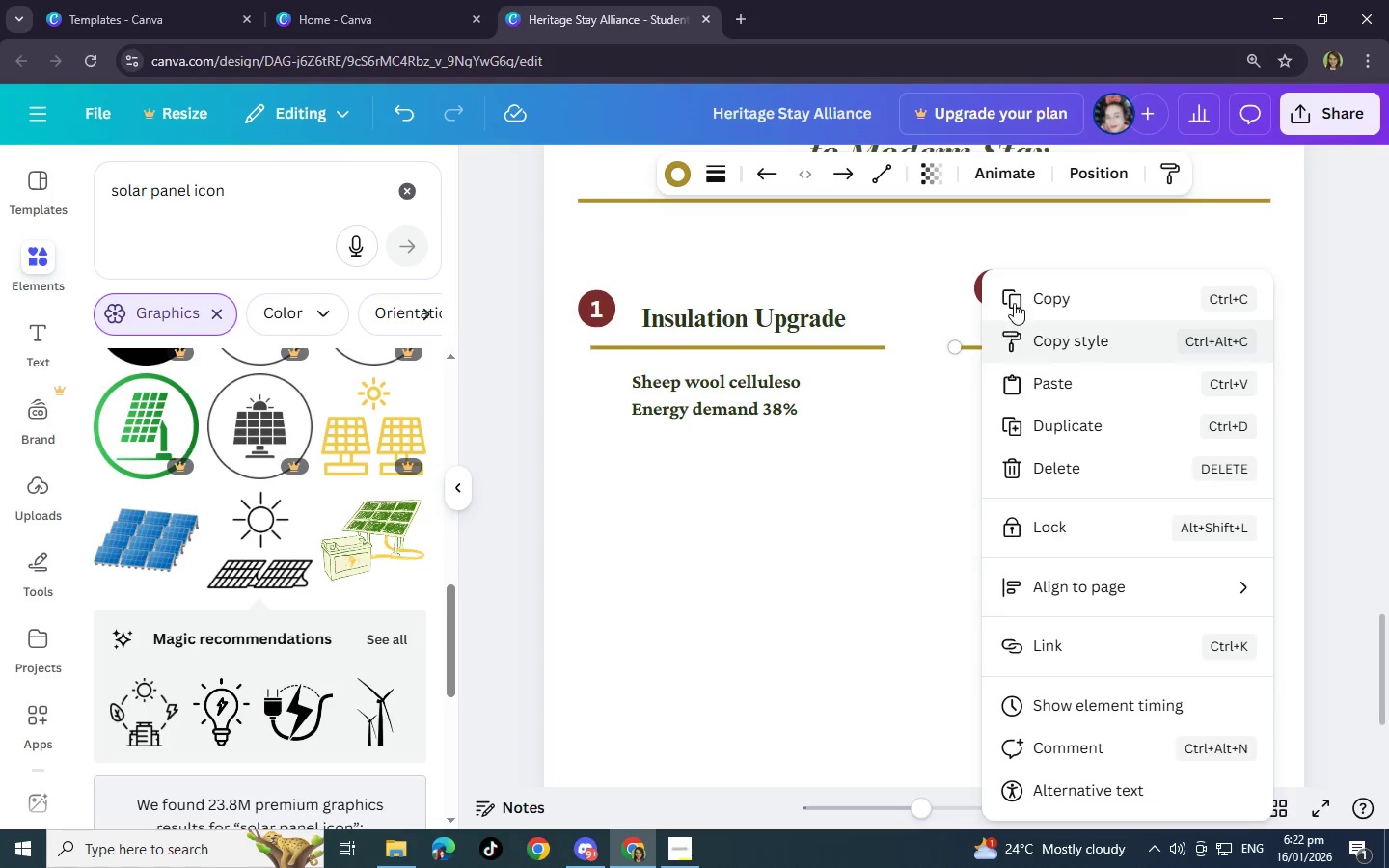 
left_click([1024, 293])
 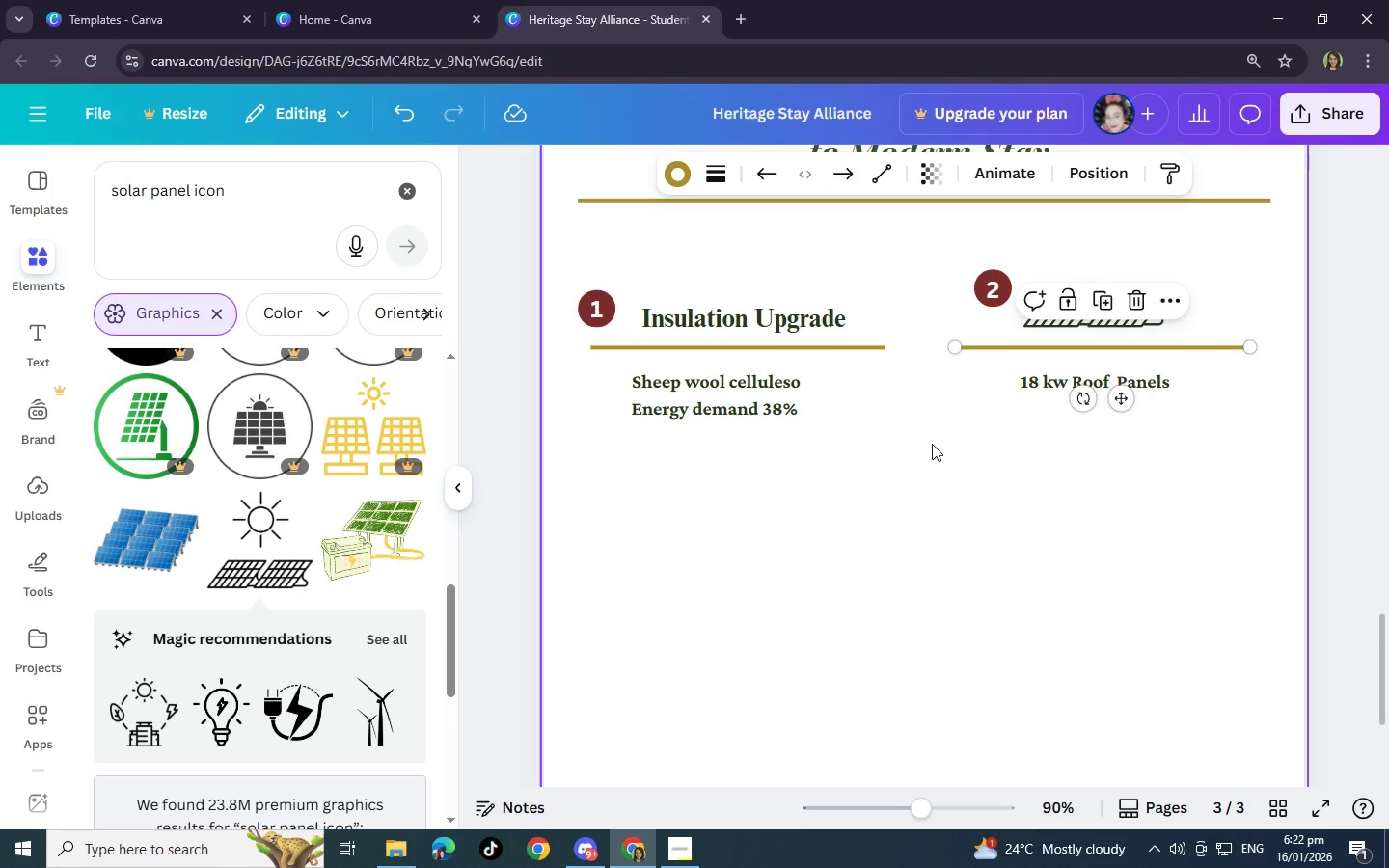 
left_click([925, 472])
 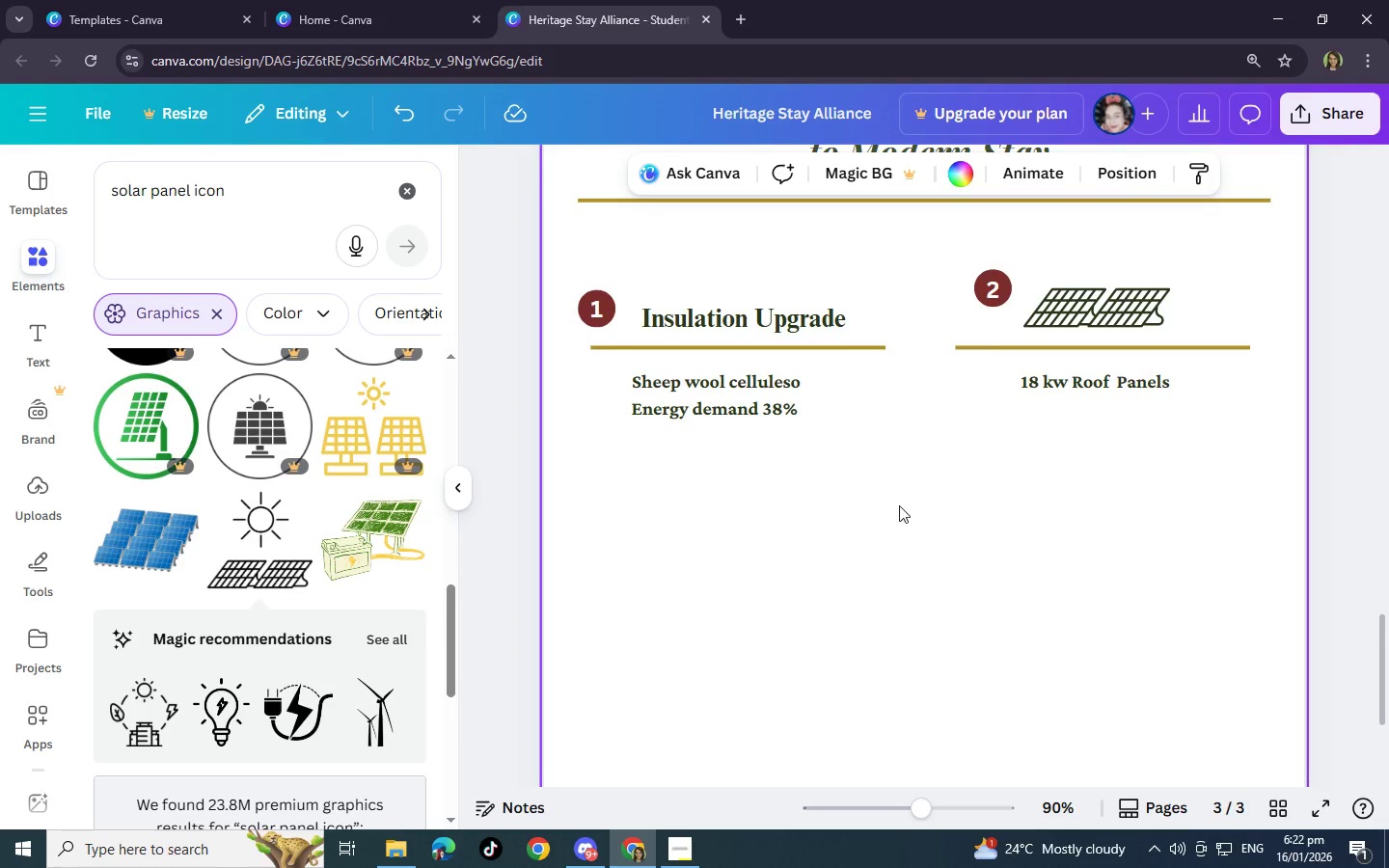 
right_click([952, 412])
 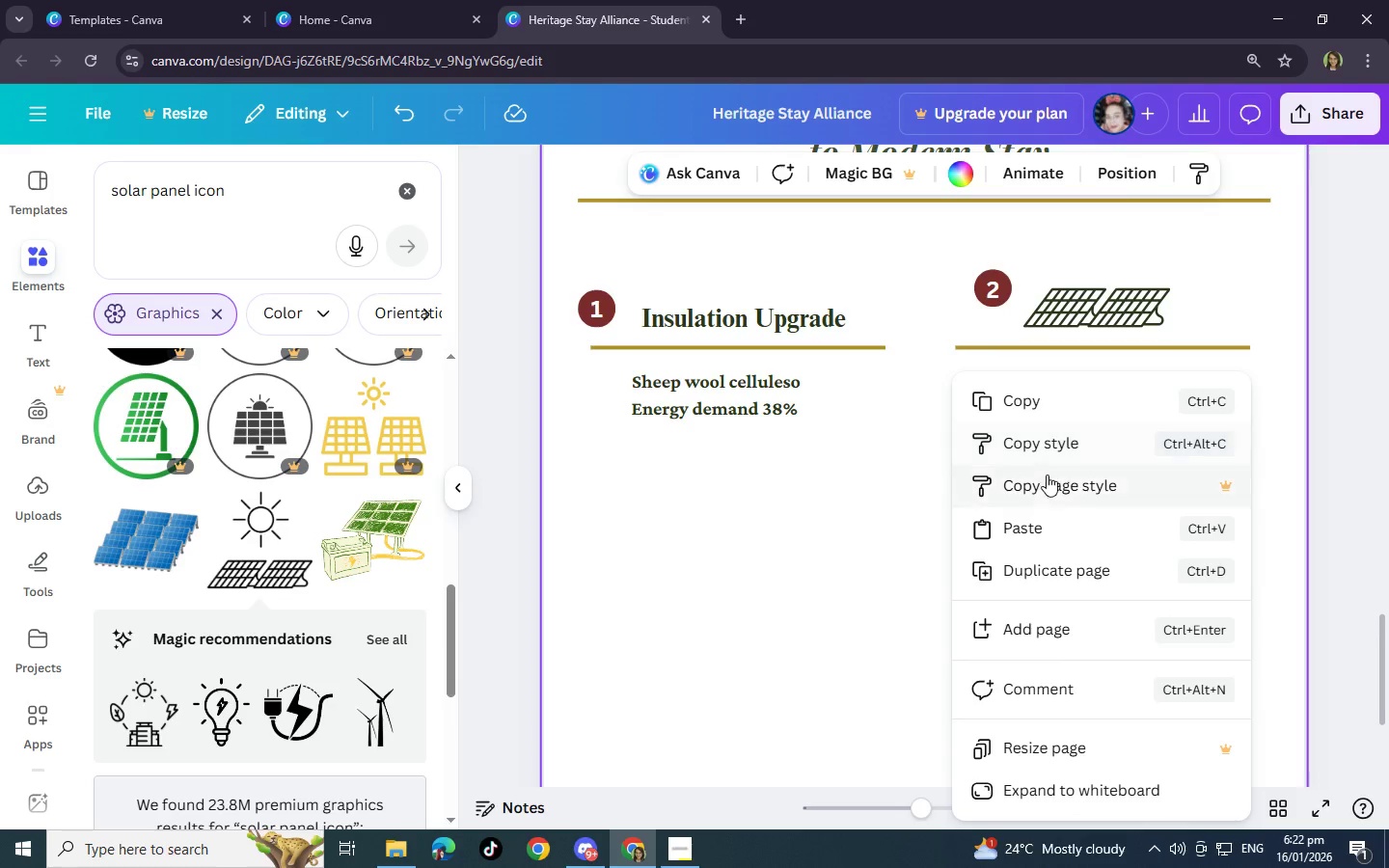 
left_click([1055, 524])
 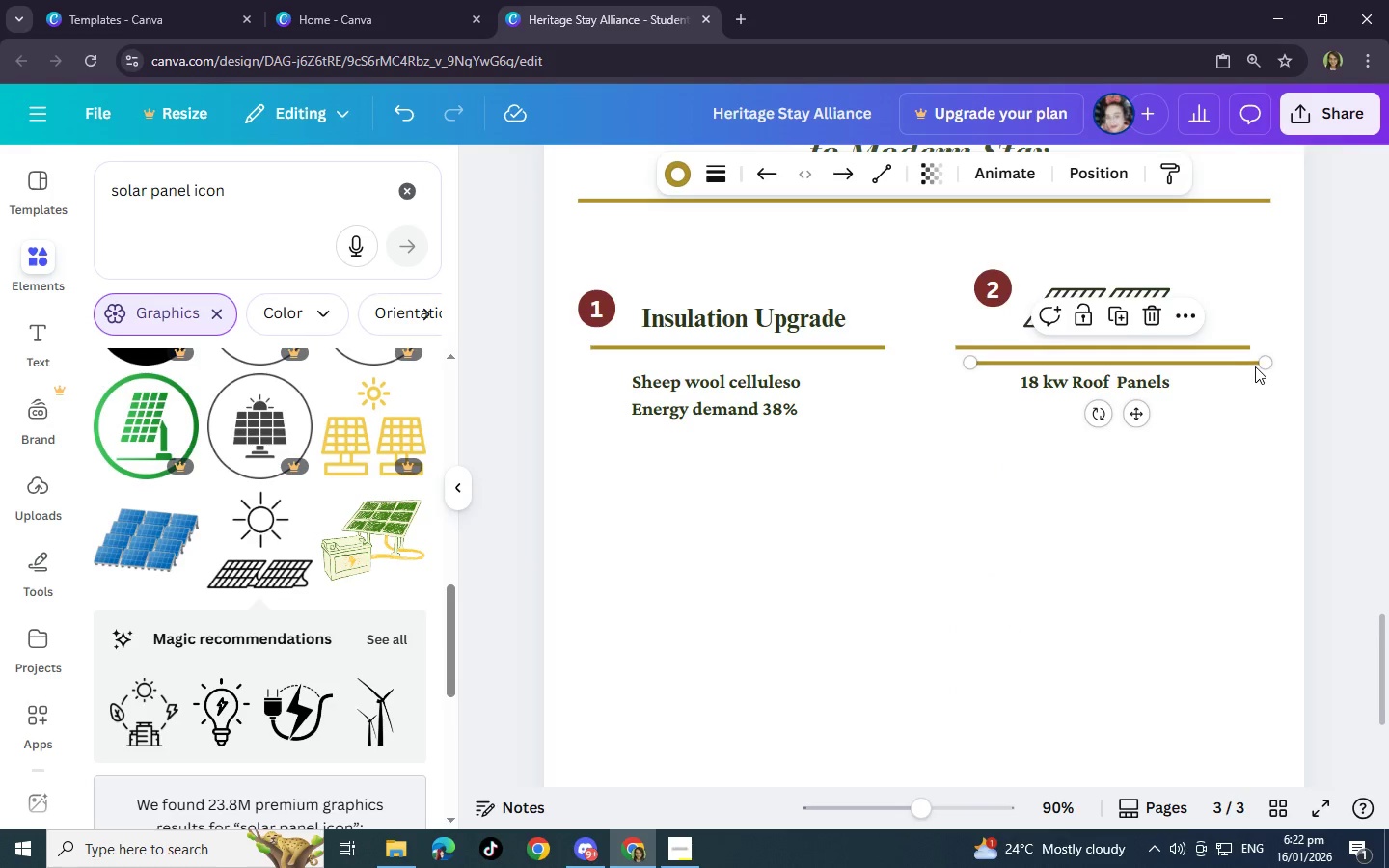 
left_click_drag(start_coordinate=[1260, 360], to_coordinate=[963, 574])
 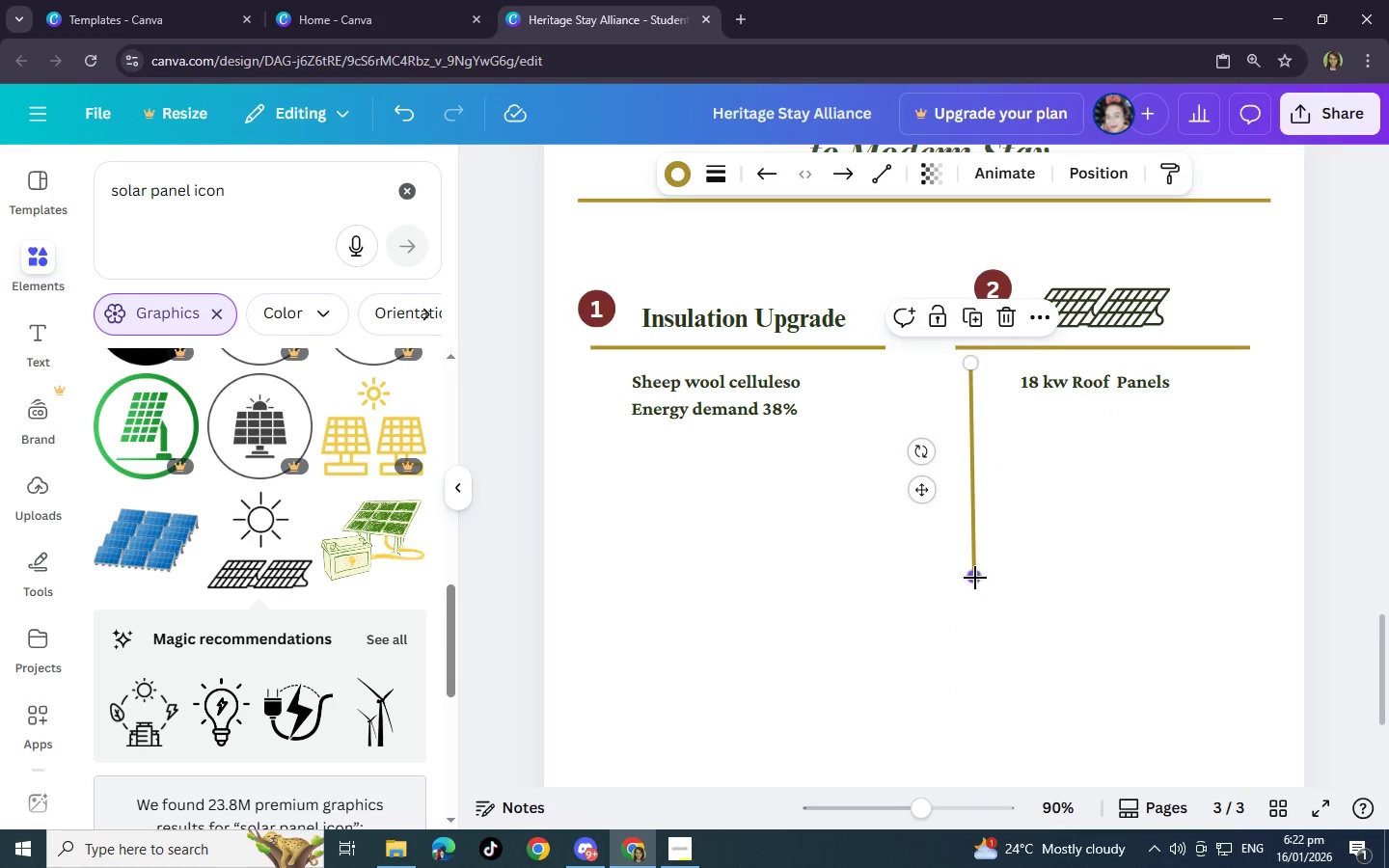 
left_click_drag(start_coordinate=[975, 578], to_coordinate=[973, 465])
 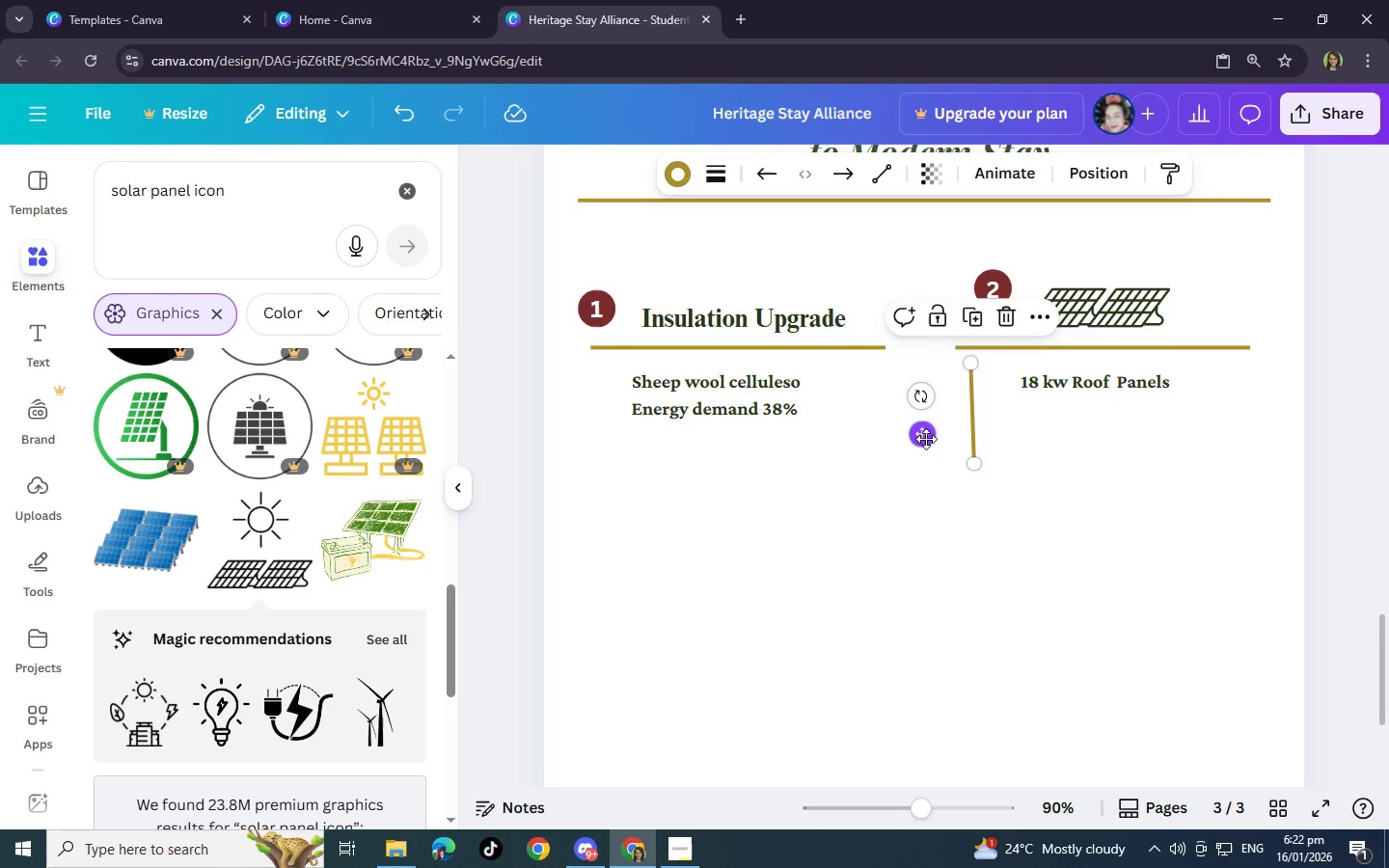 
left_click_drag(start_coordinate=[926, 439], to_coordinate=[881, 431])
 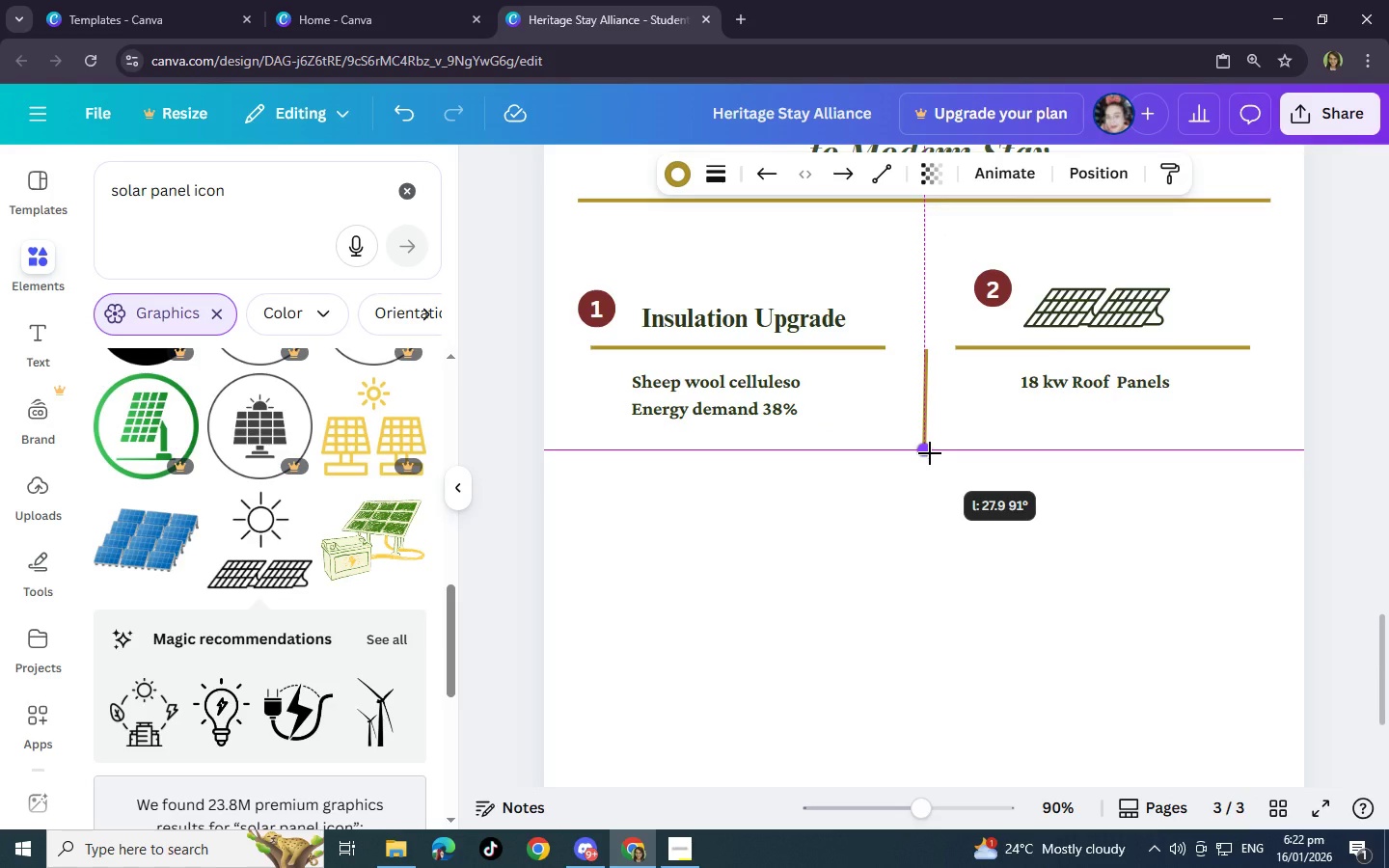 
wait(8.05)
 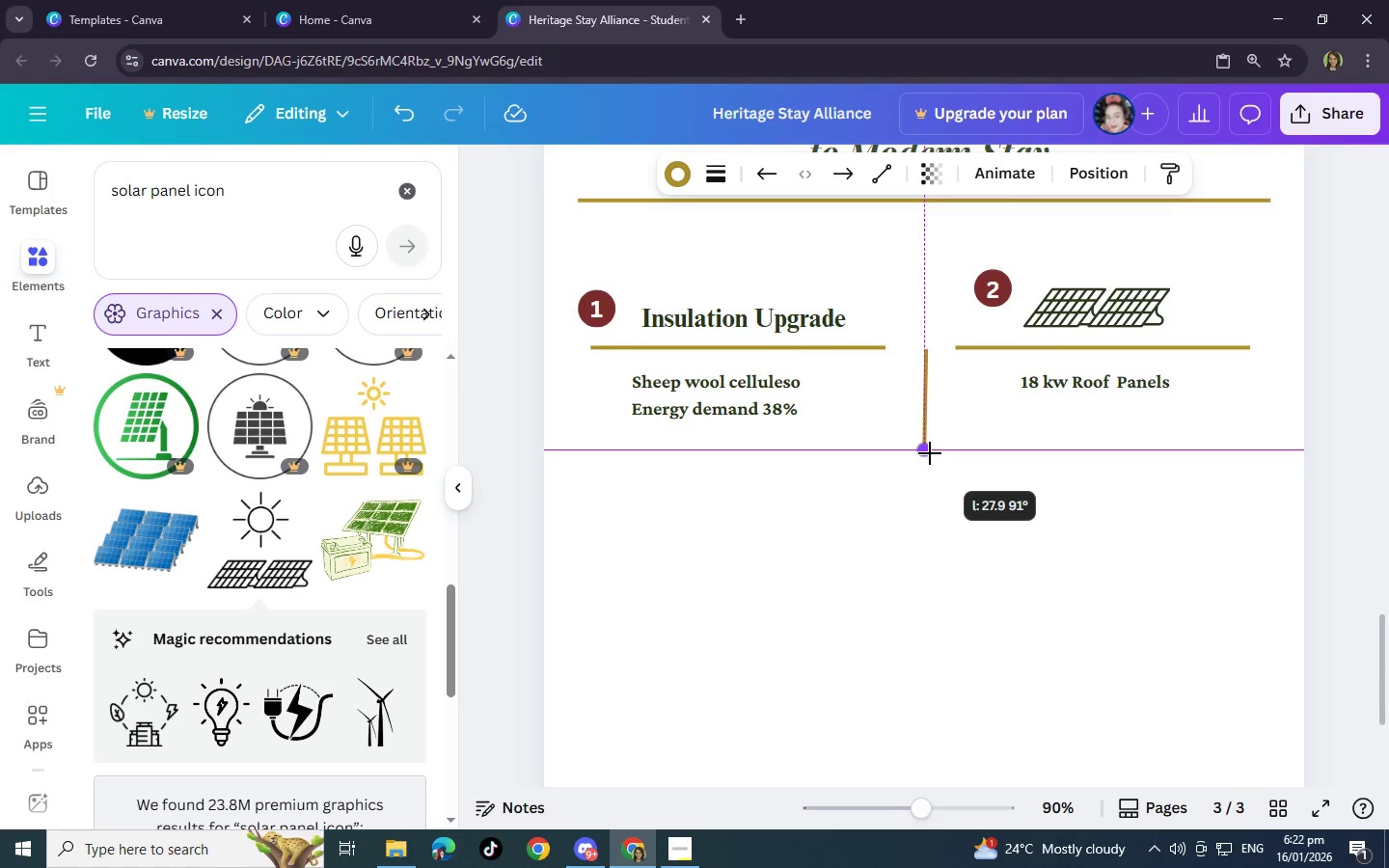 
left_click([1061, 423])
 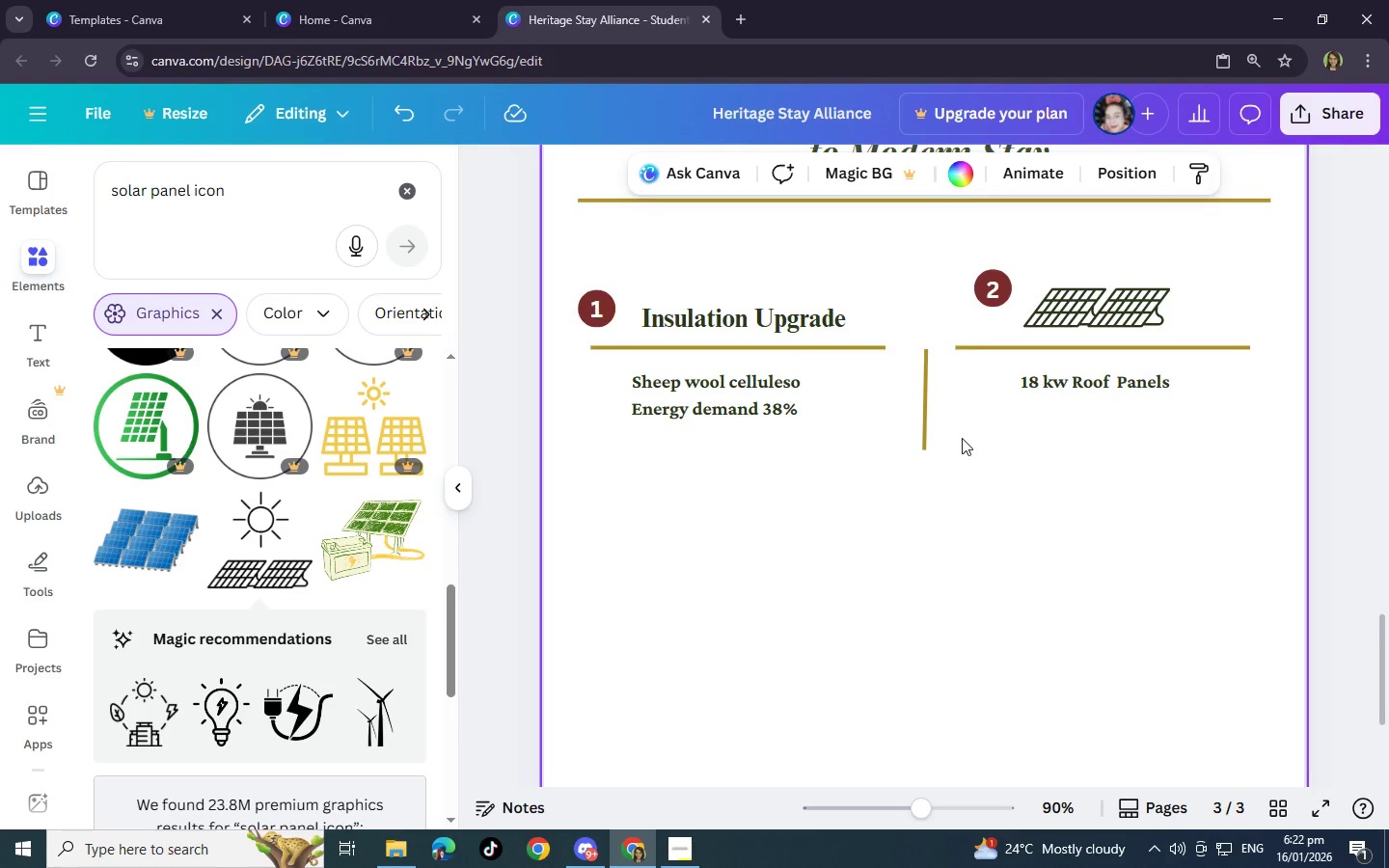 
left_click([925, 435])
 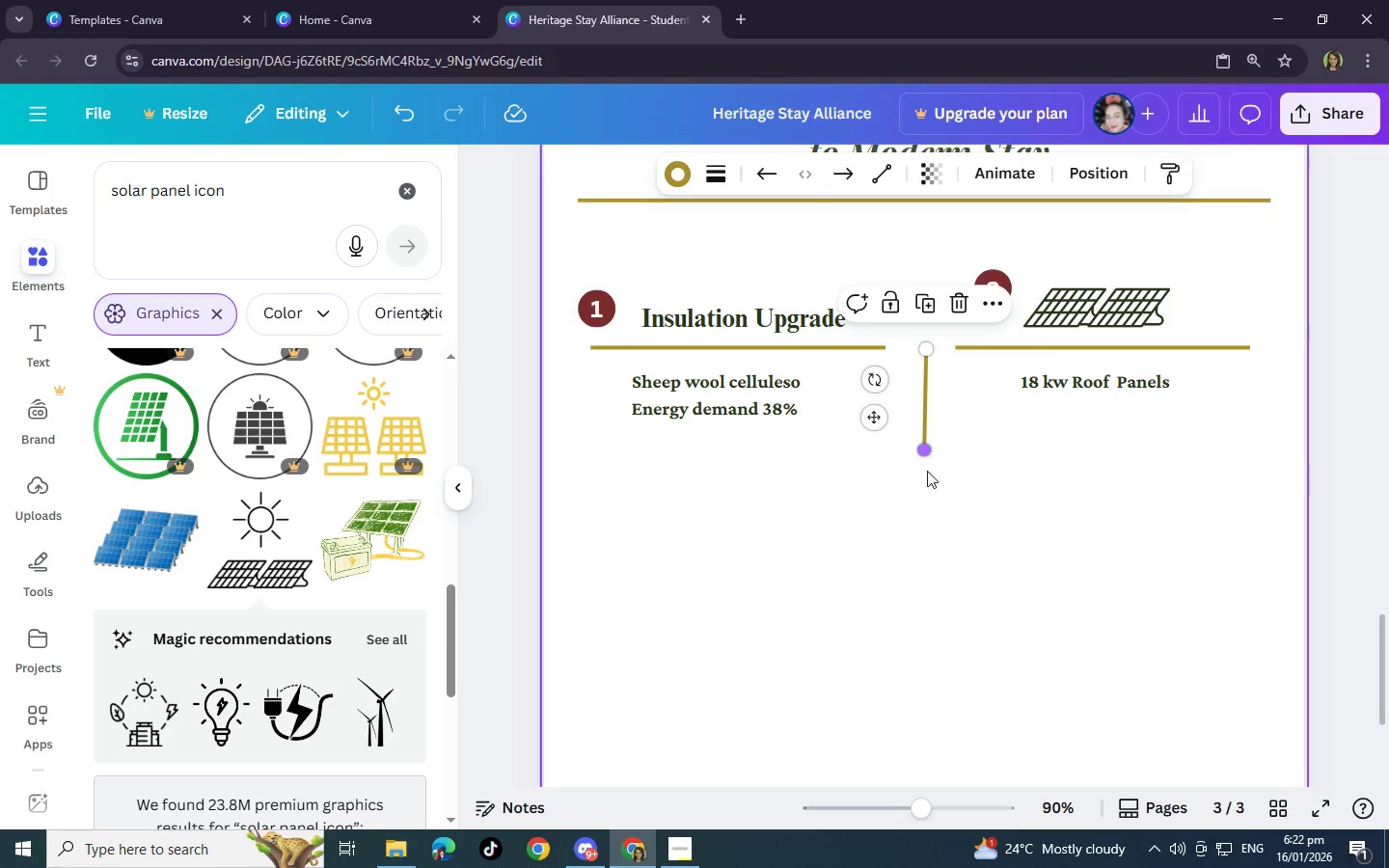 
left_click_drag(start_coordinate=[927, 454], to_coordinate=[935, 452])
 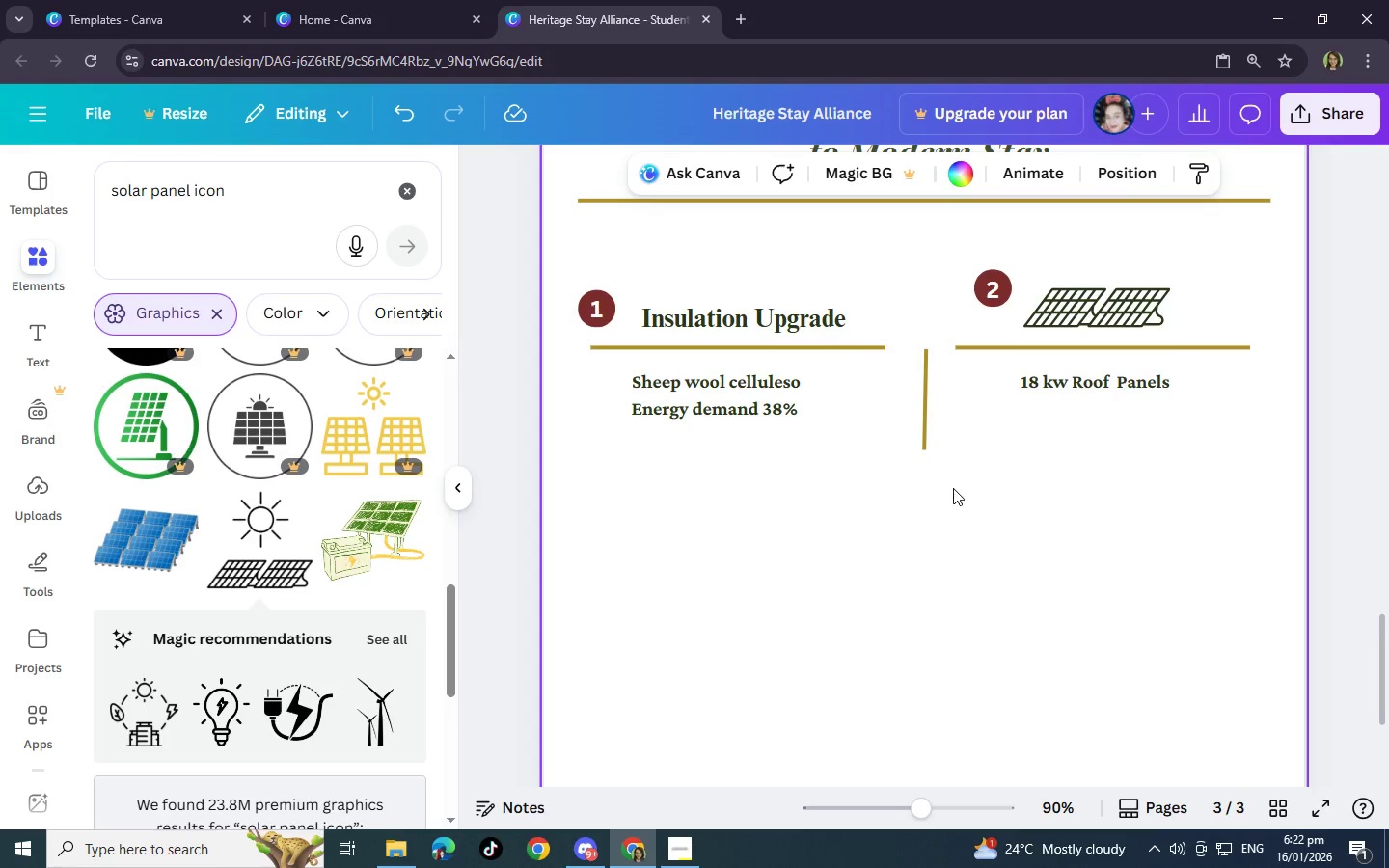 
left_click([927, 347])
 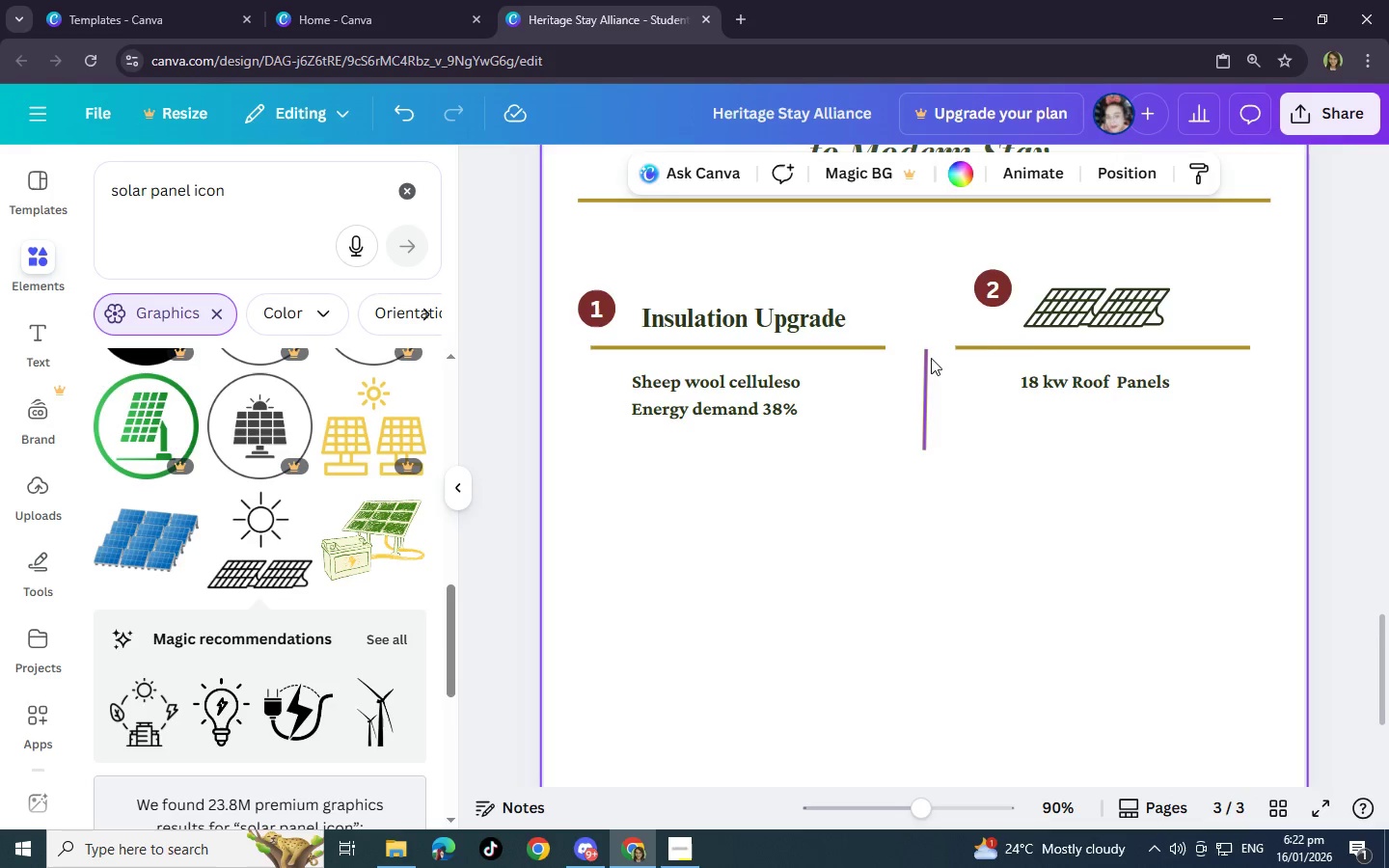 
left_click([929, 359])
 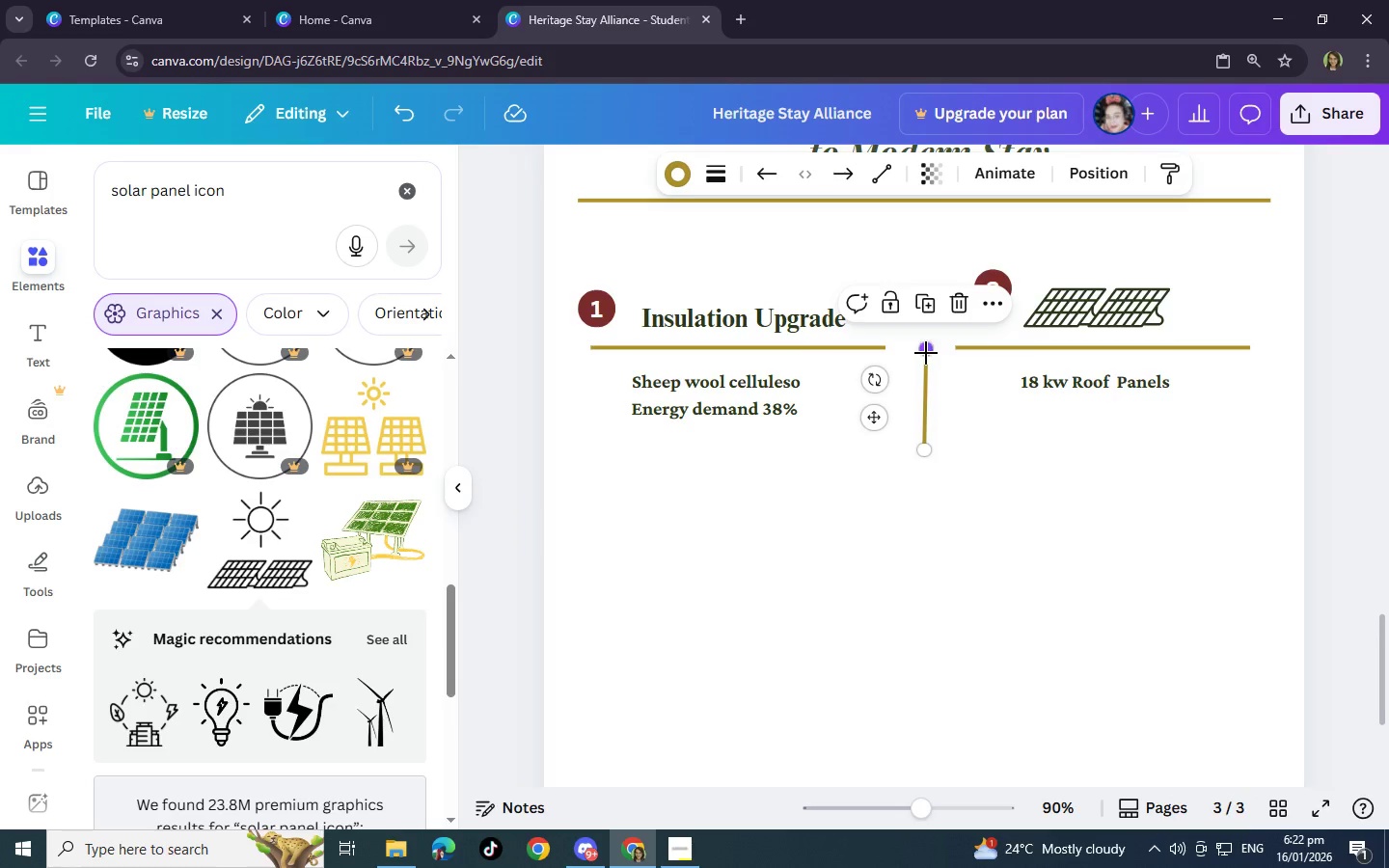 
left_click_drag(start_coordinate=[926, 353], to_coordinate=[921, 351])
 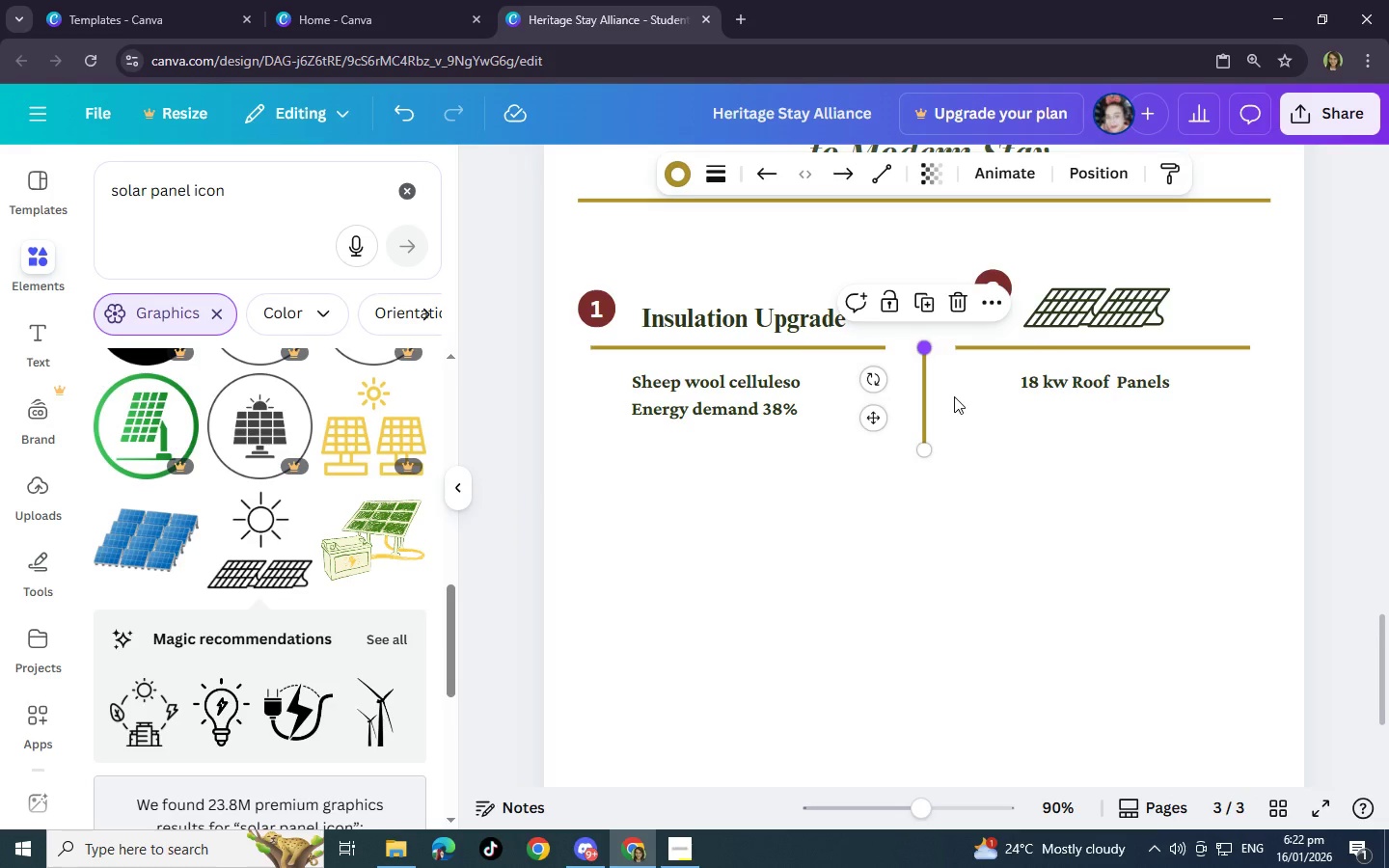 
left_click([994, 428])
 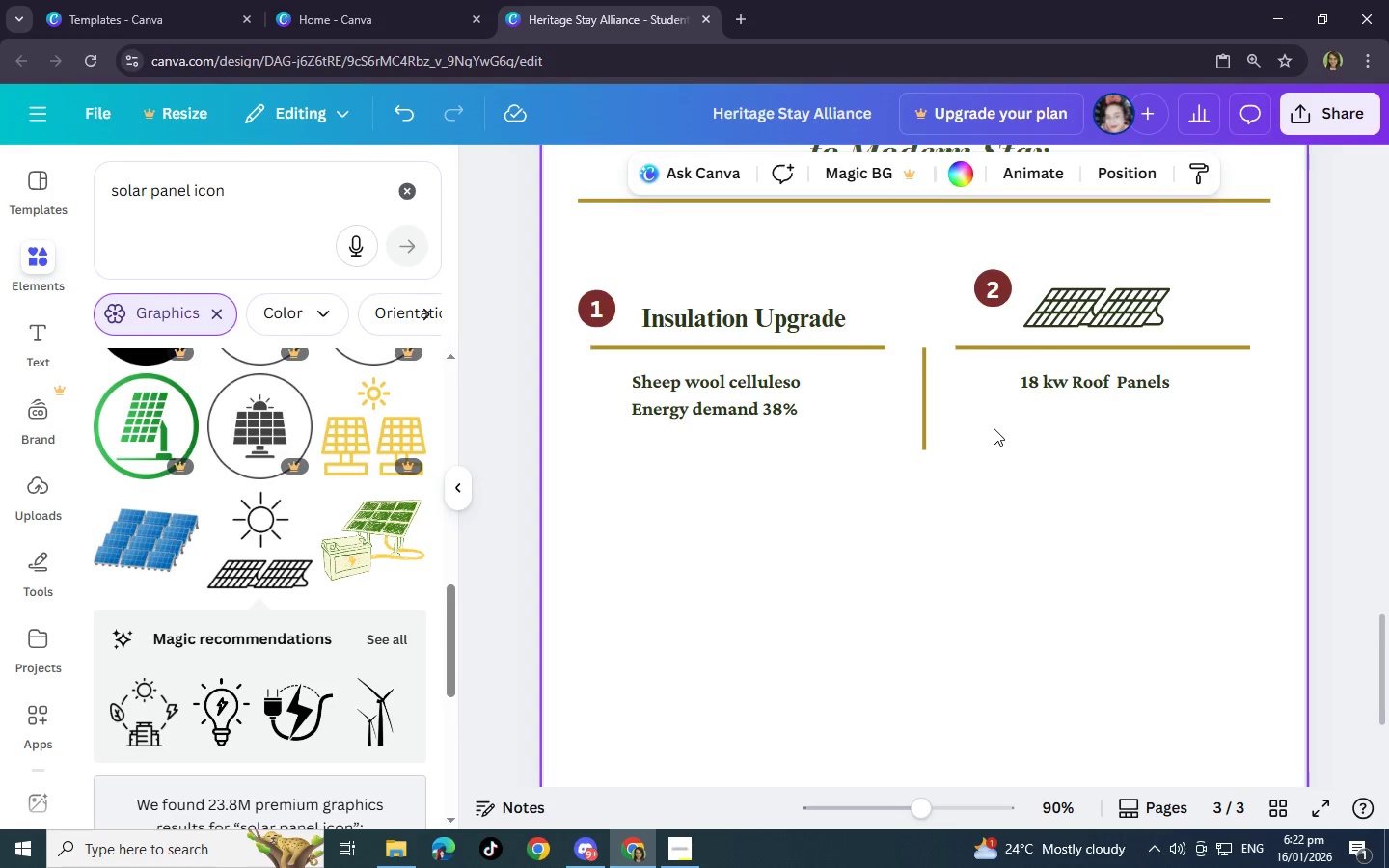 
left_click_drag(start_coordinate=[924, 408], to_coordinate=[935, 373])
 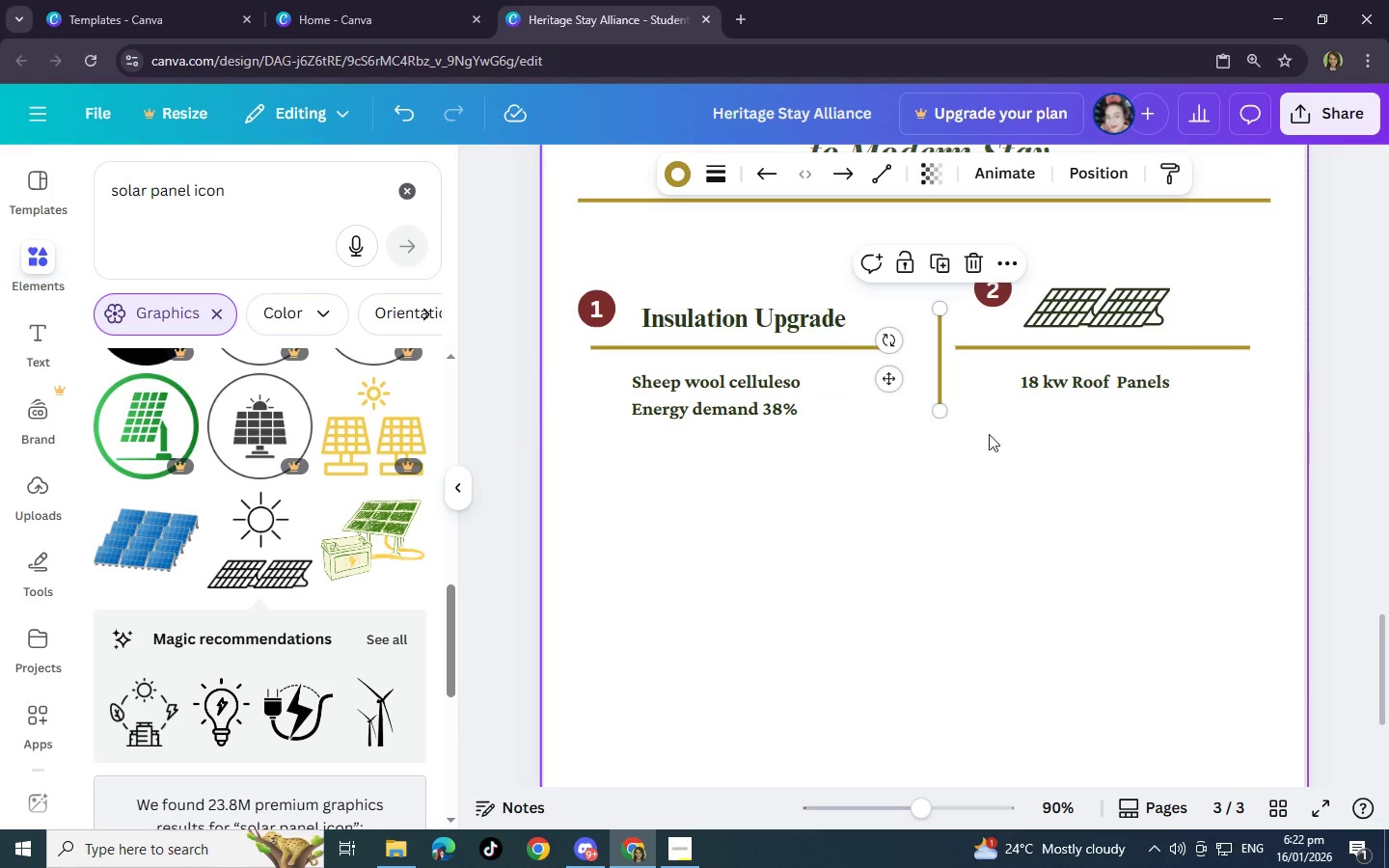 
left_click([1012, 465])
 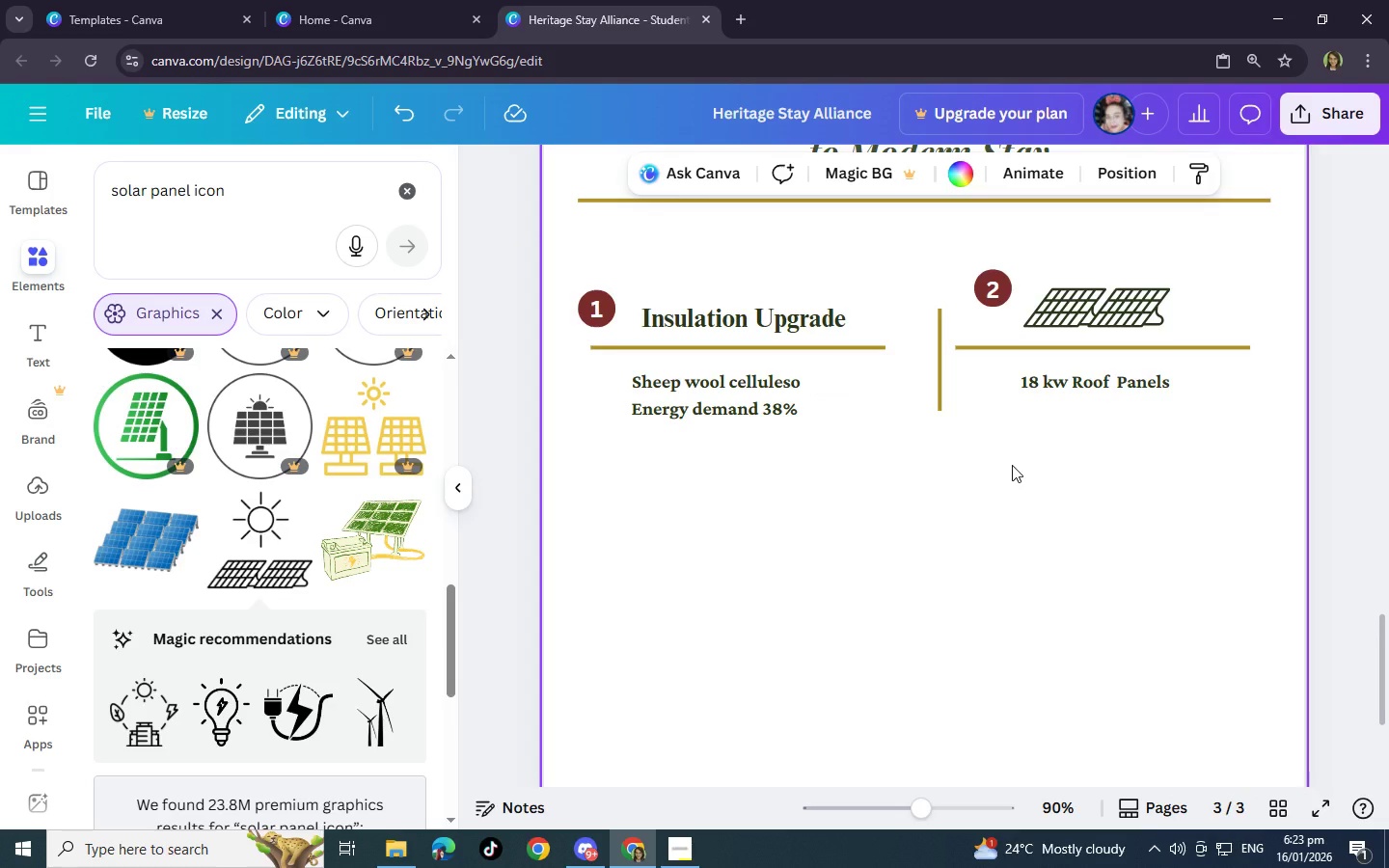 
left_click([867, 352])
 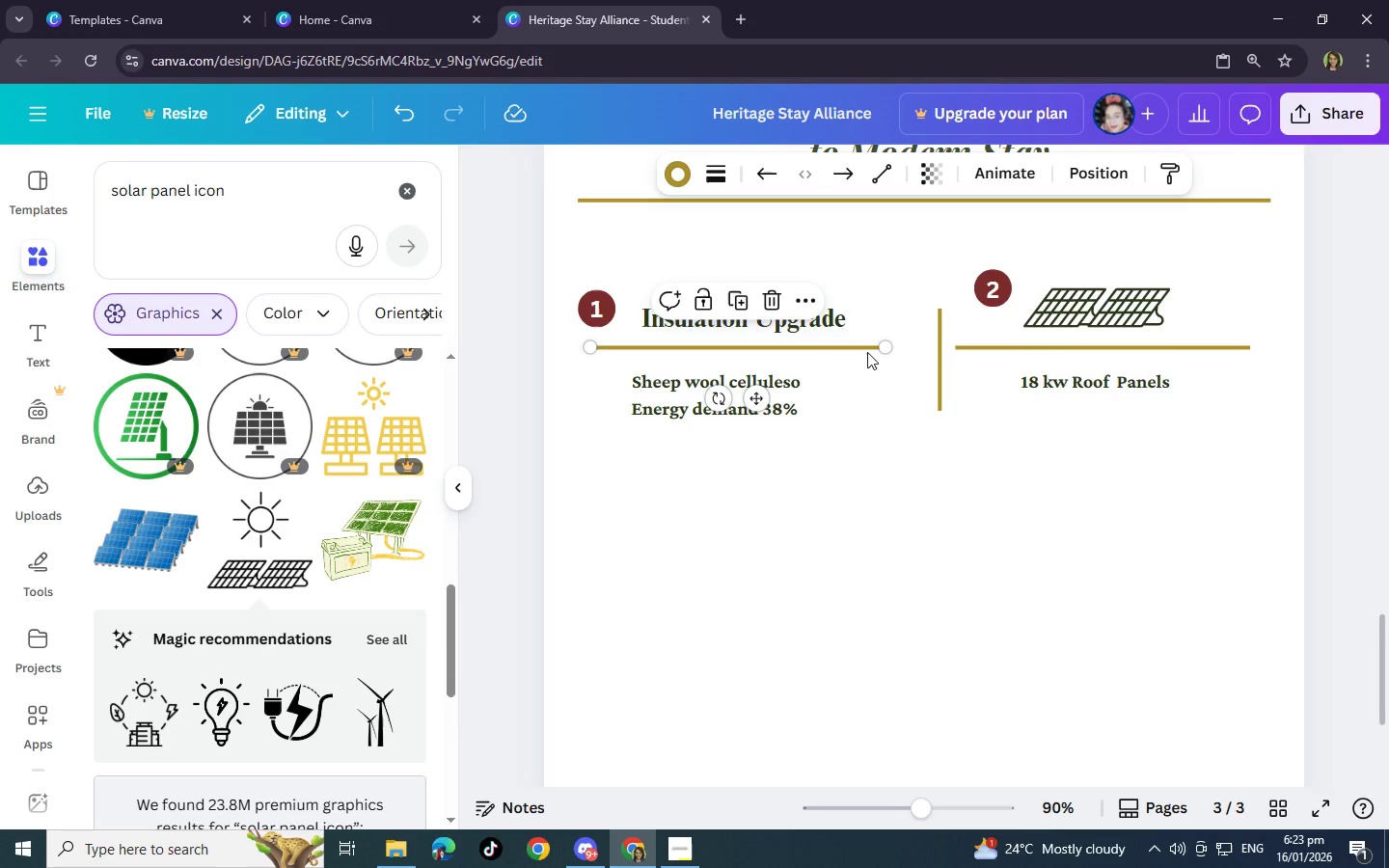 
key(Control+C)
 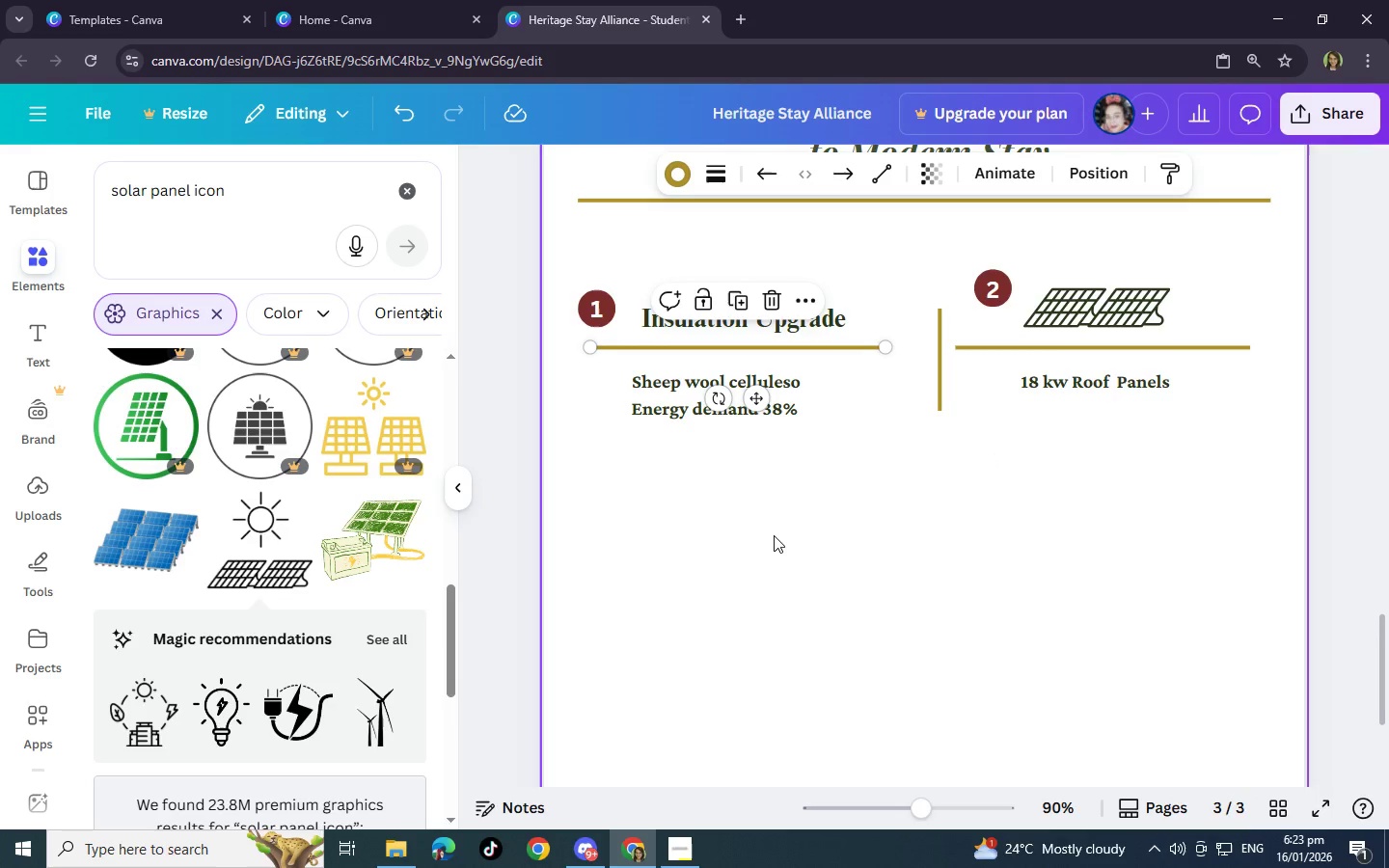 
left_click([771, 535])
 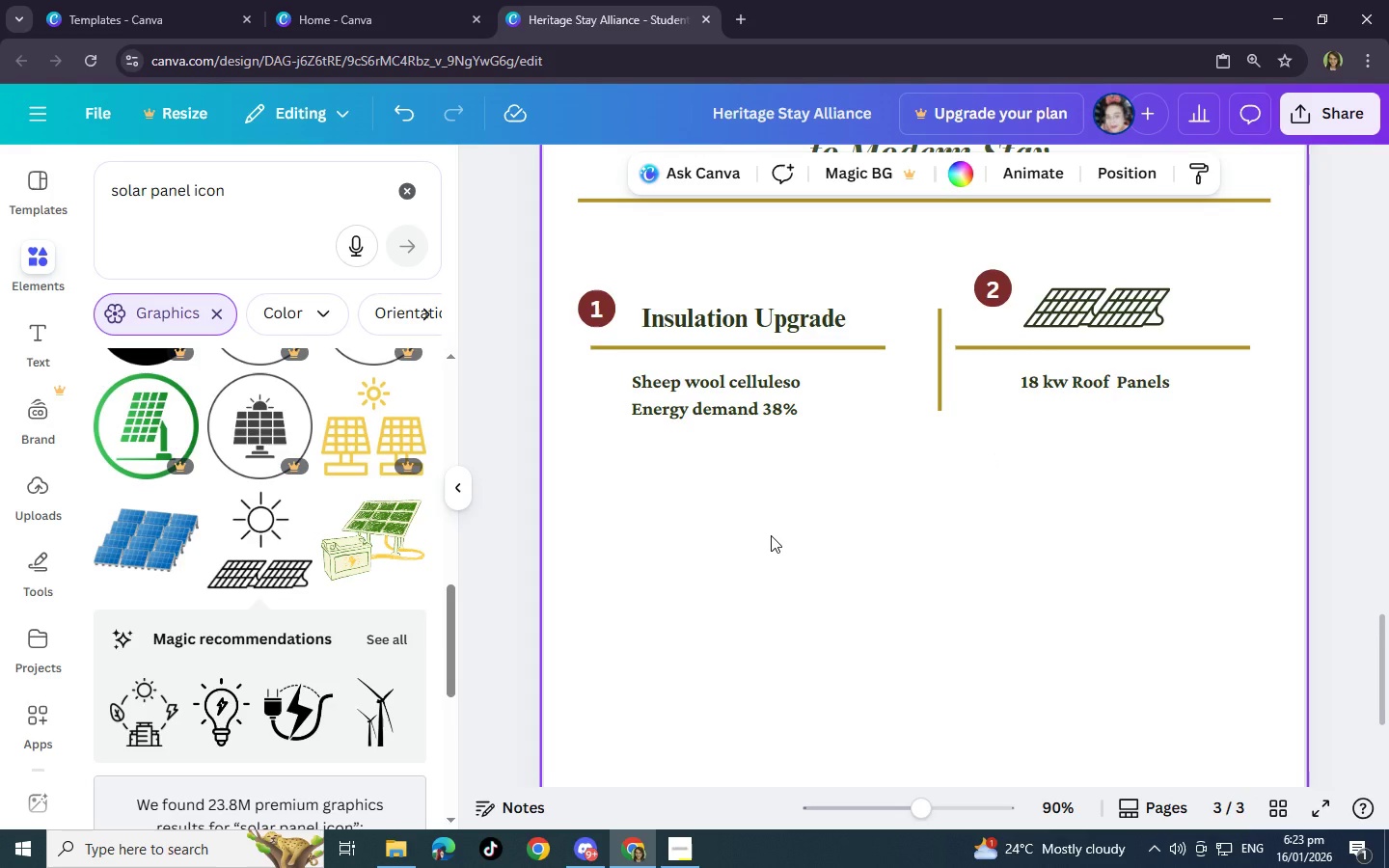 
key(Control+V)
 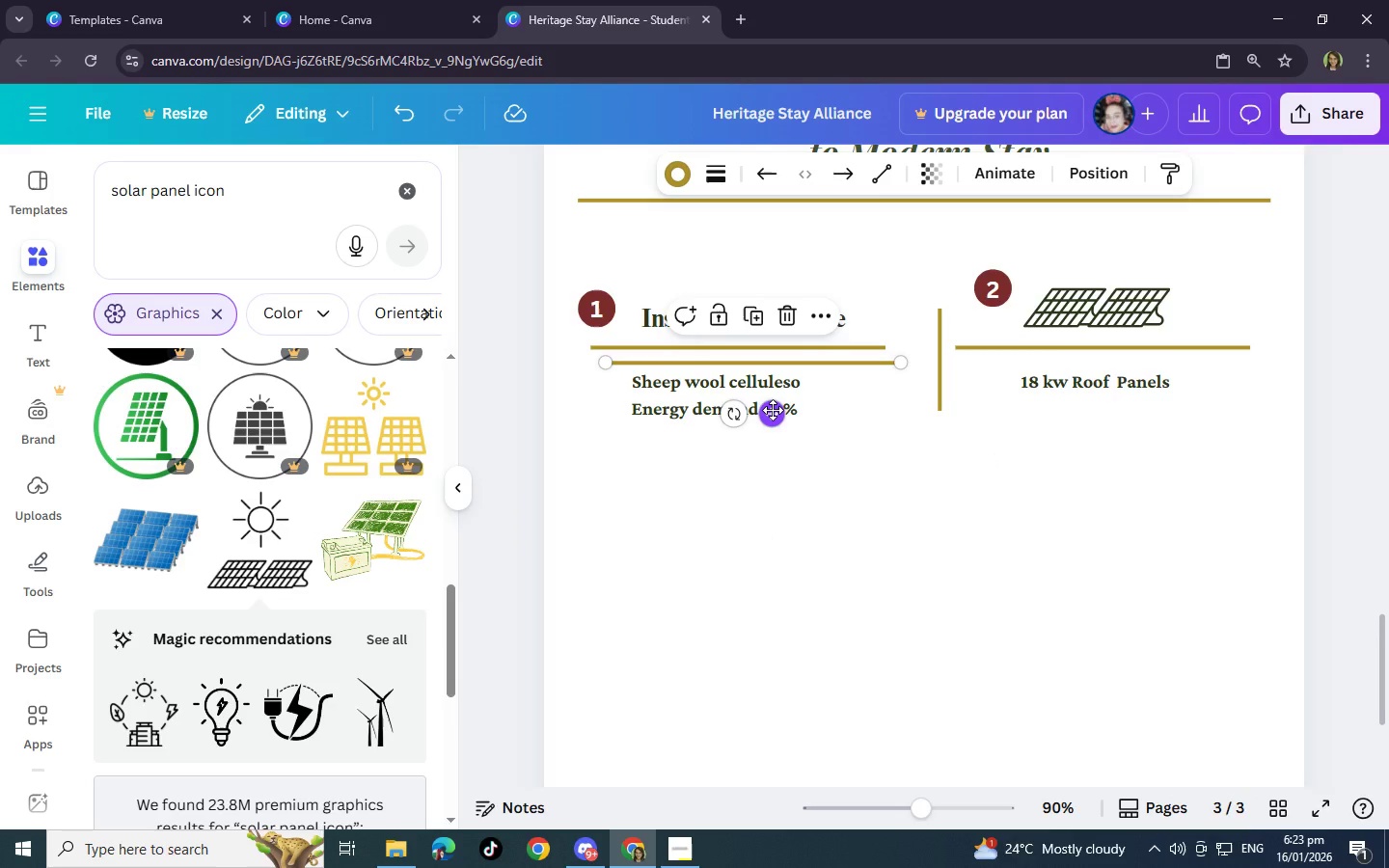 
left_click_drag(start_coordinate=[773, 410], to_coordinate=[797, 552])
 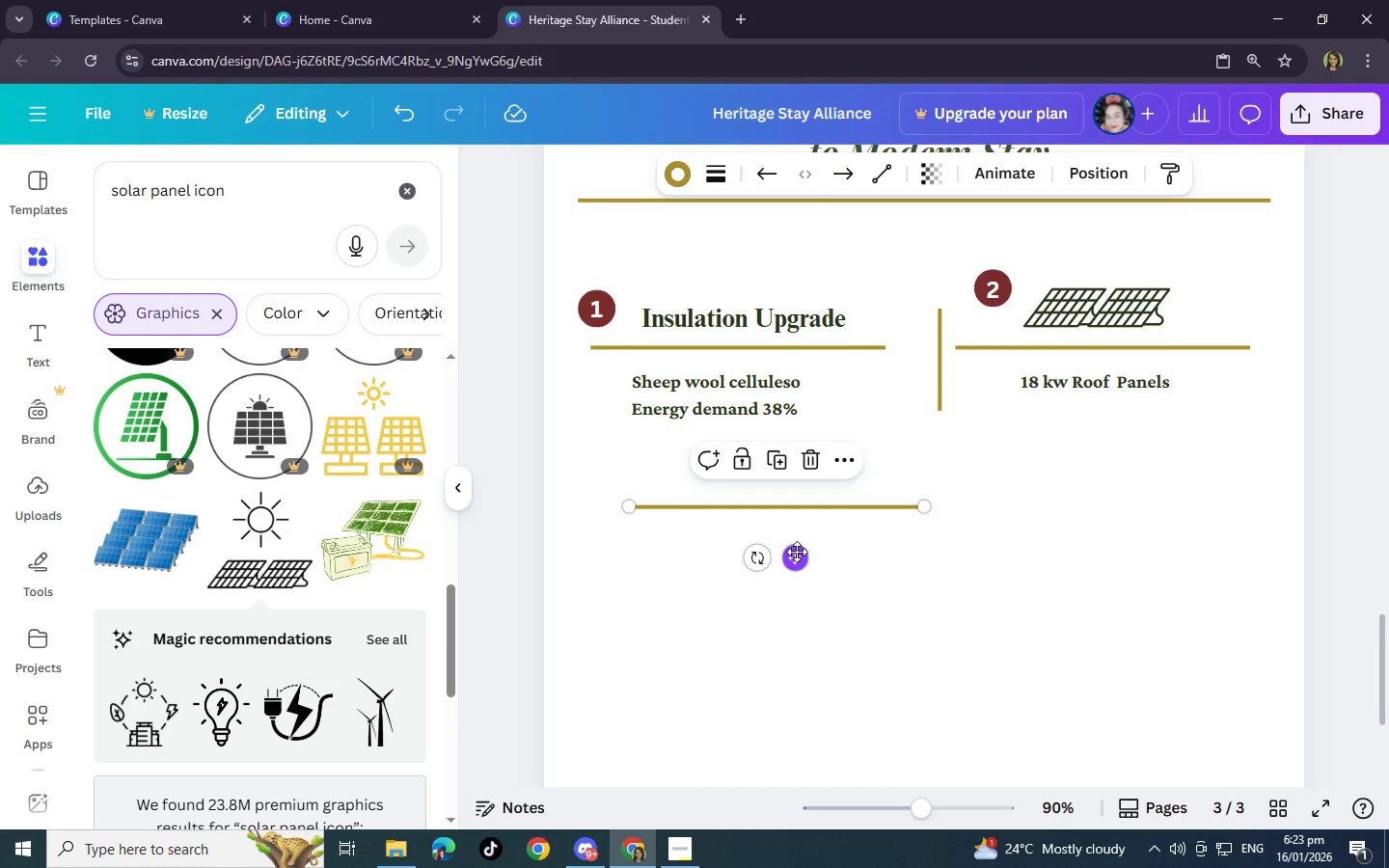 
left_click([994, 297])
 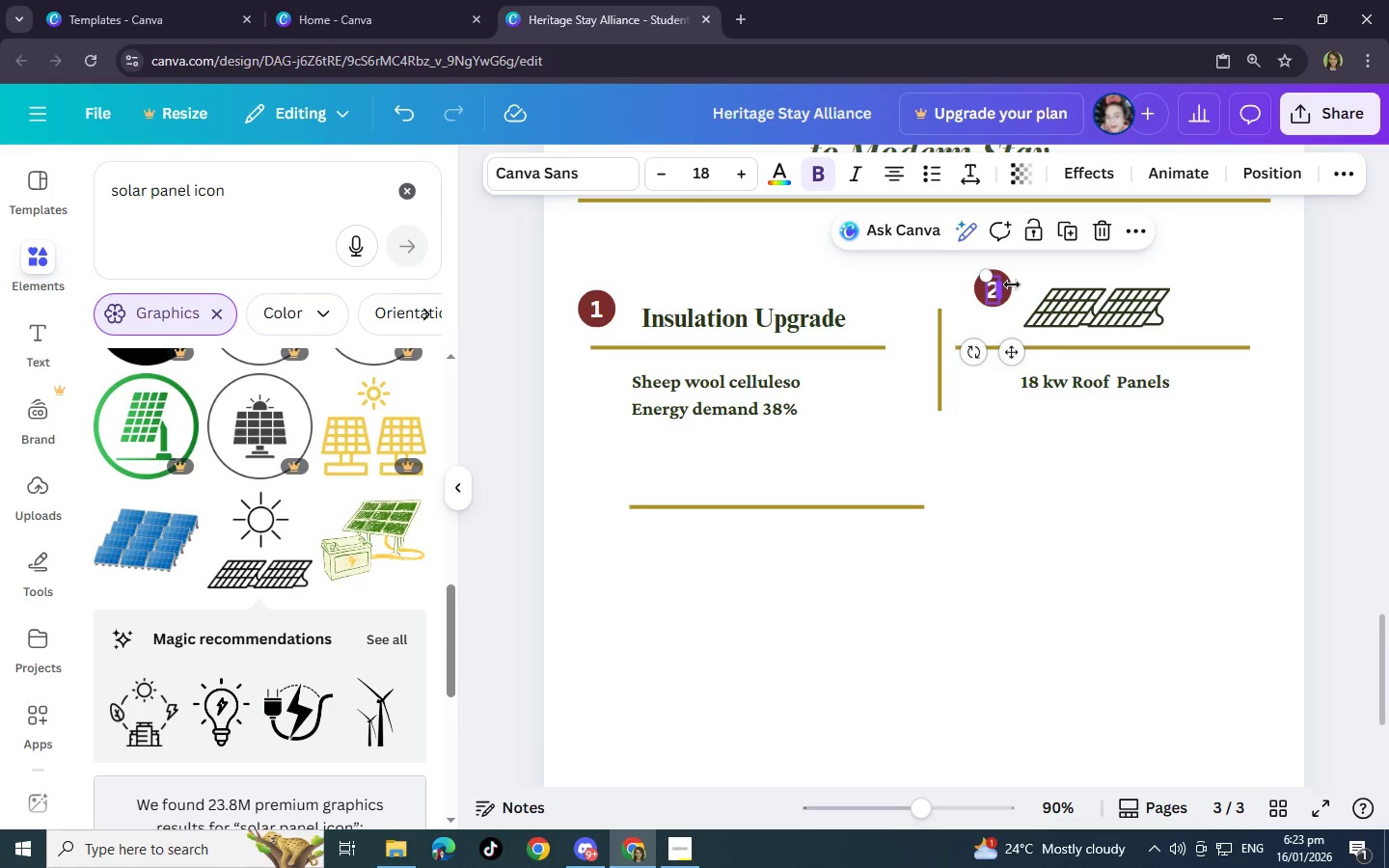 
left_click([1011, 285])
 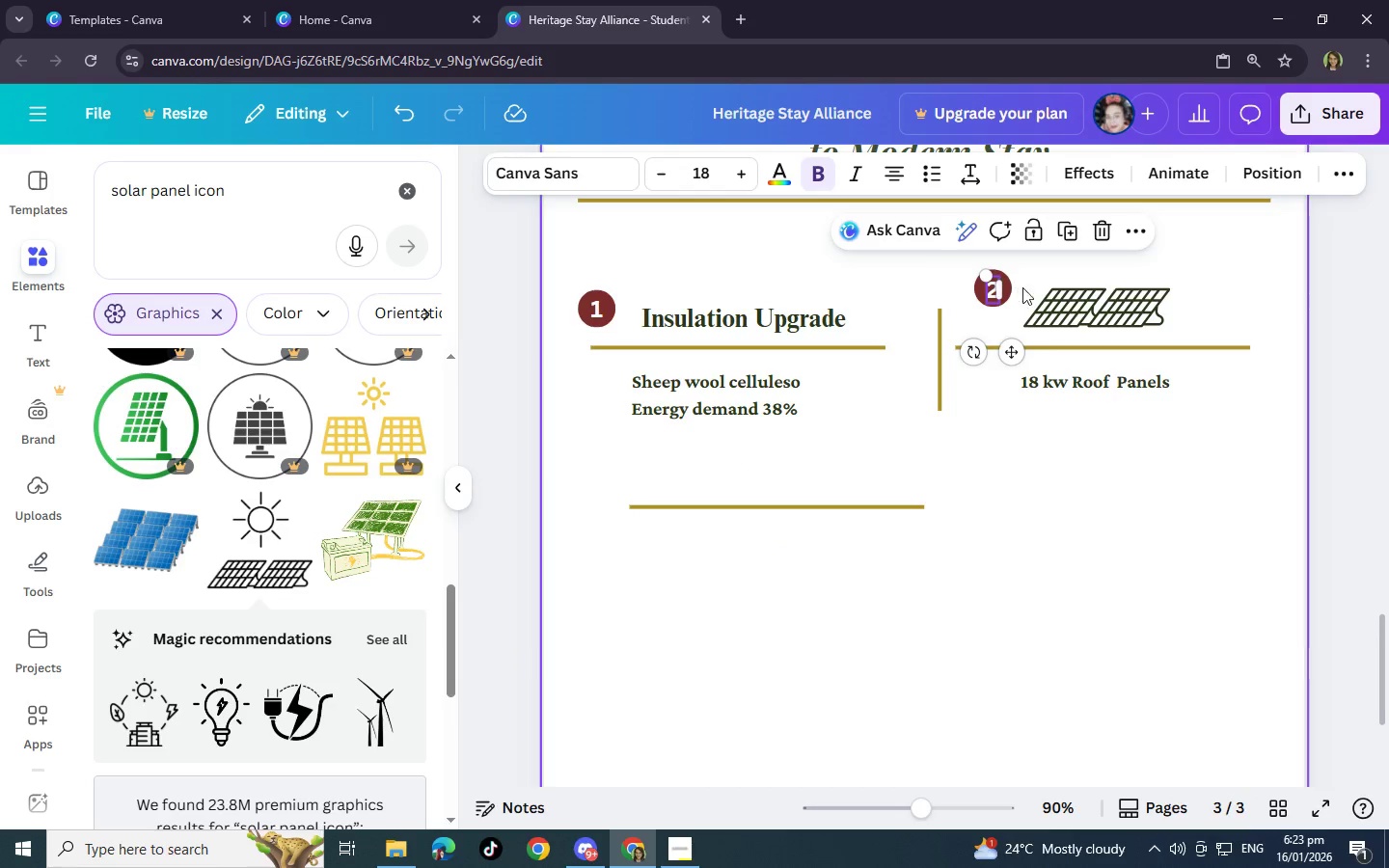 
left_click([1027, 287])
 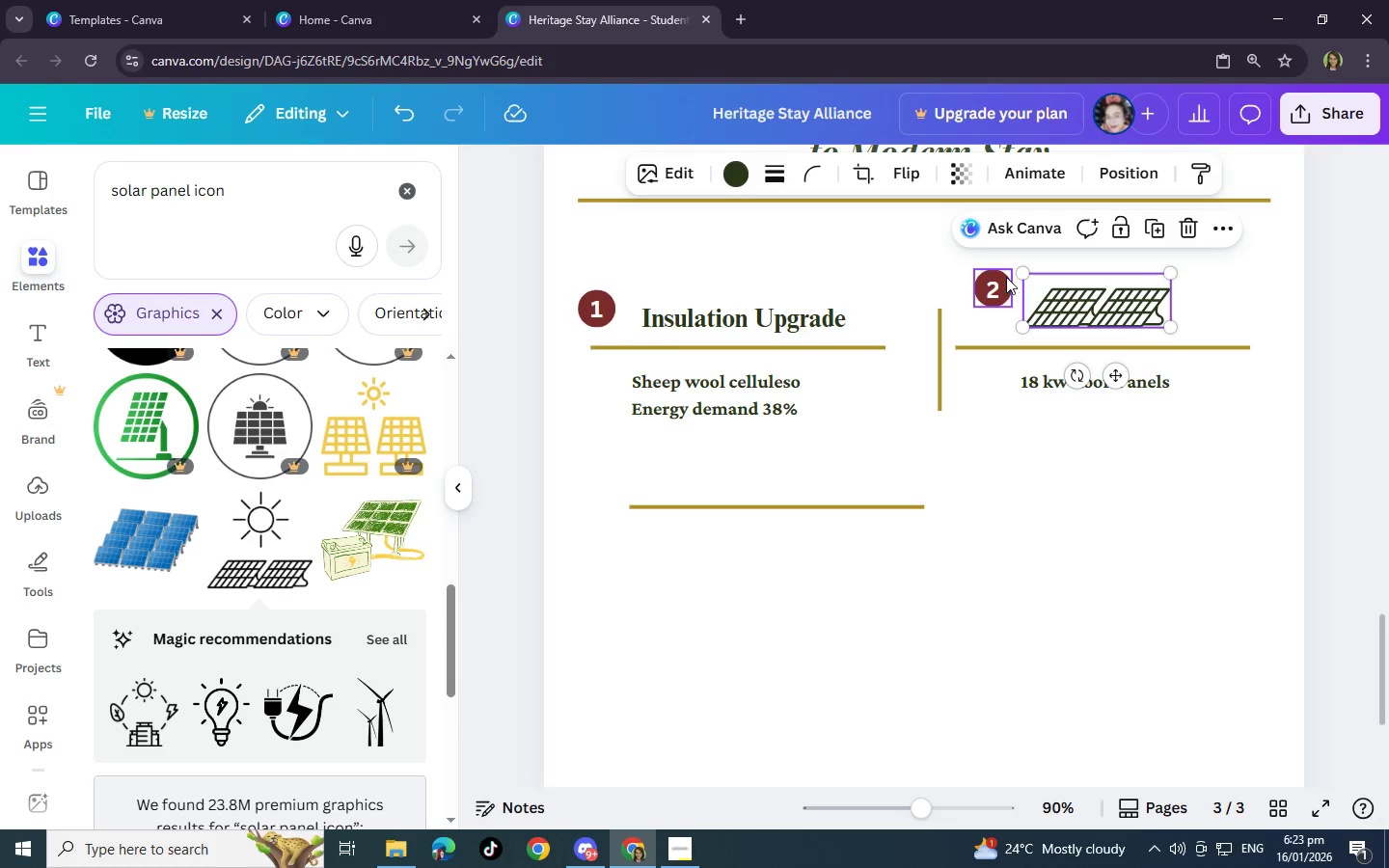 
left_click([1006, 277])
 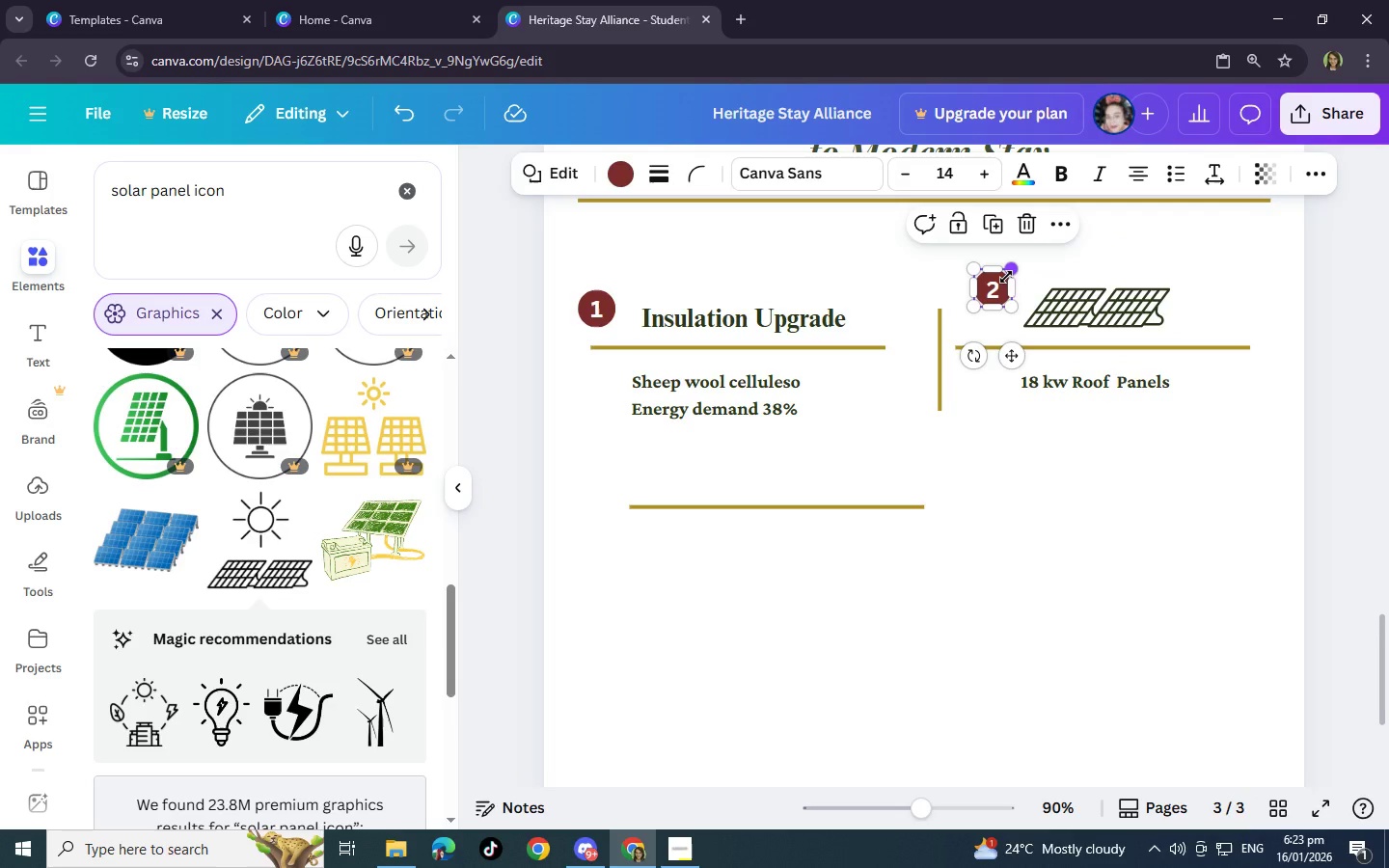 
key(Control+C)
 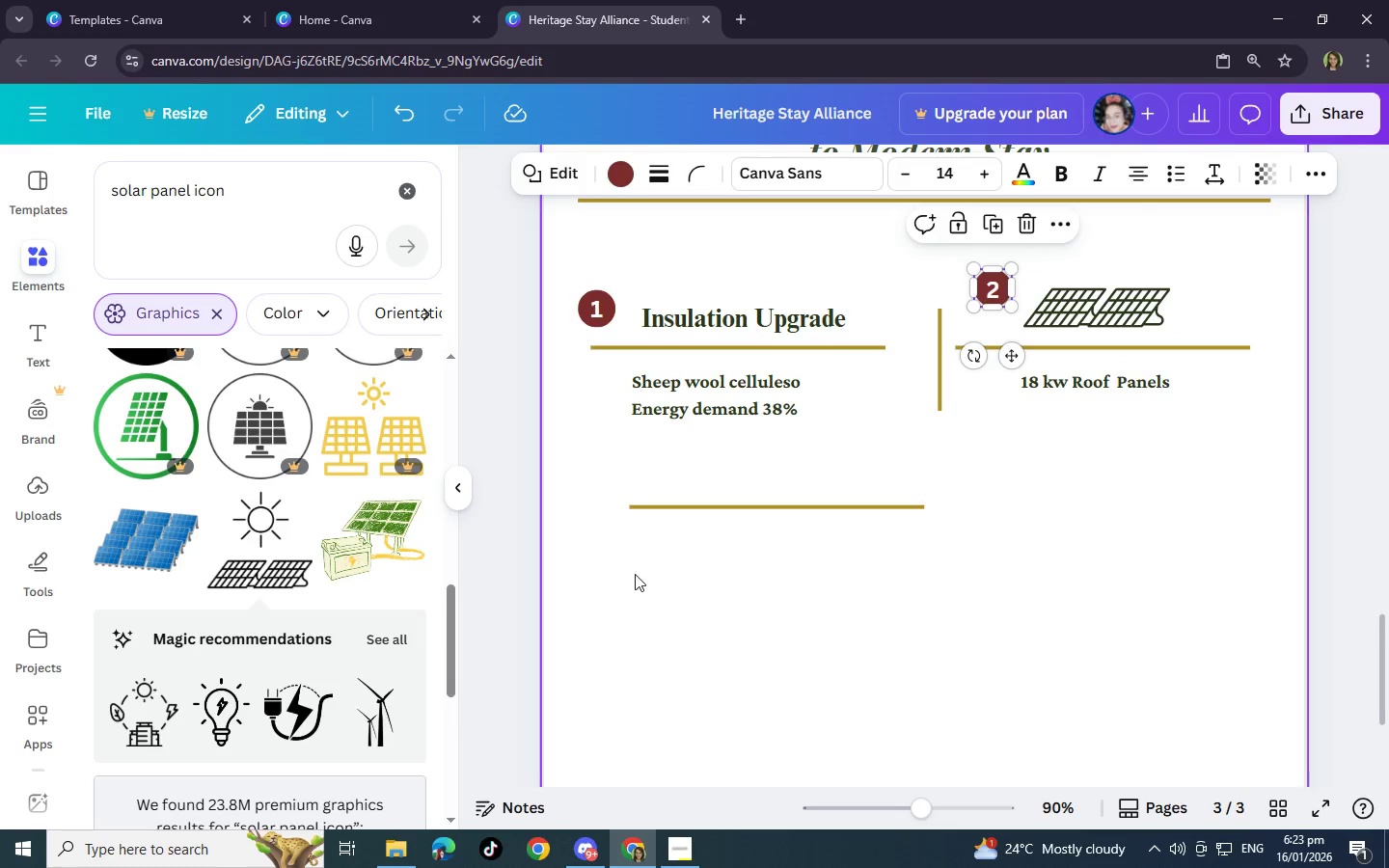 
left_click([574, 574])
 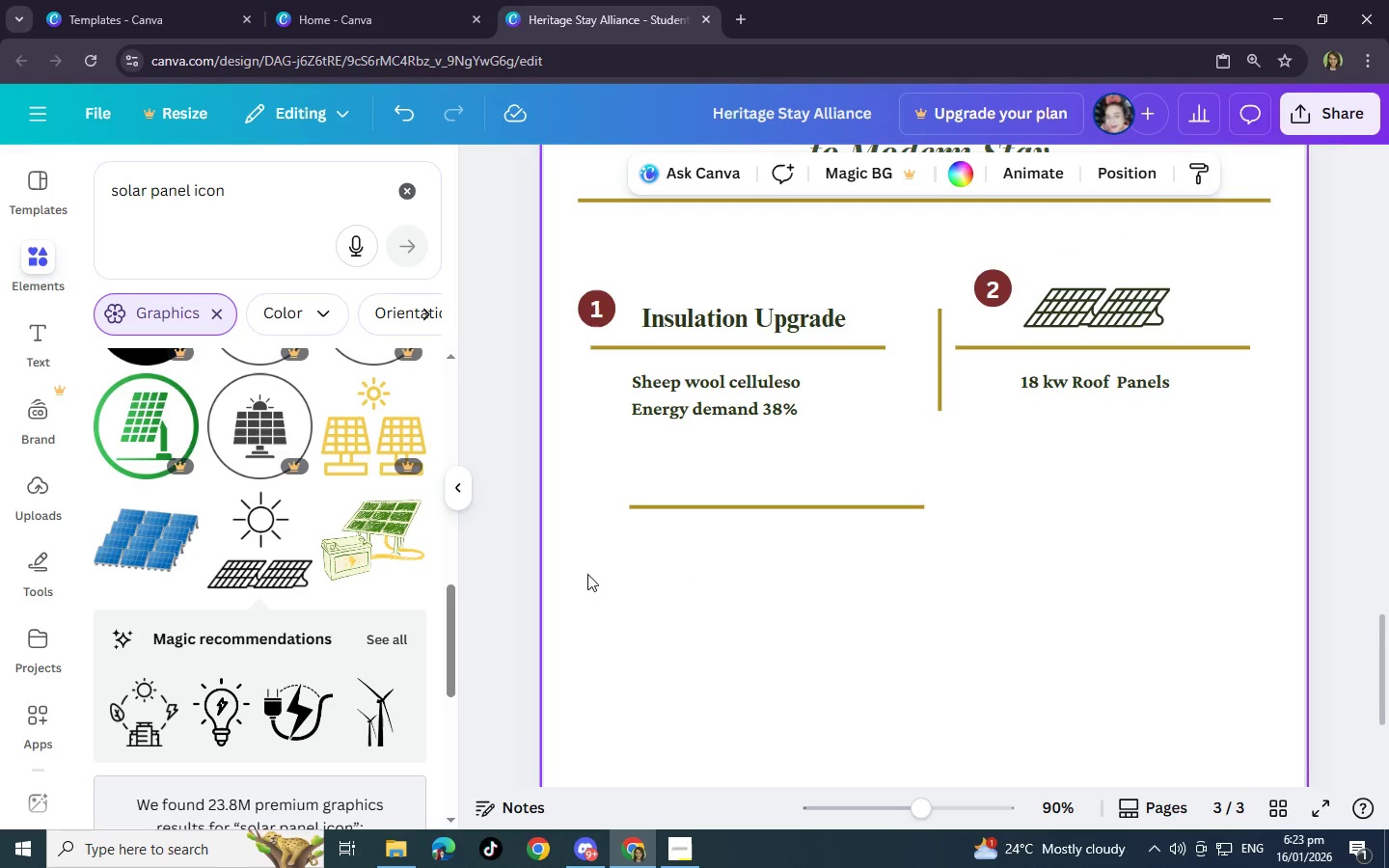 
key(Control+V)
 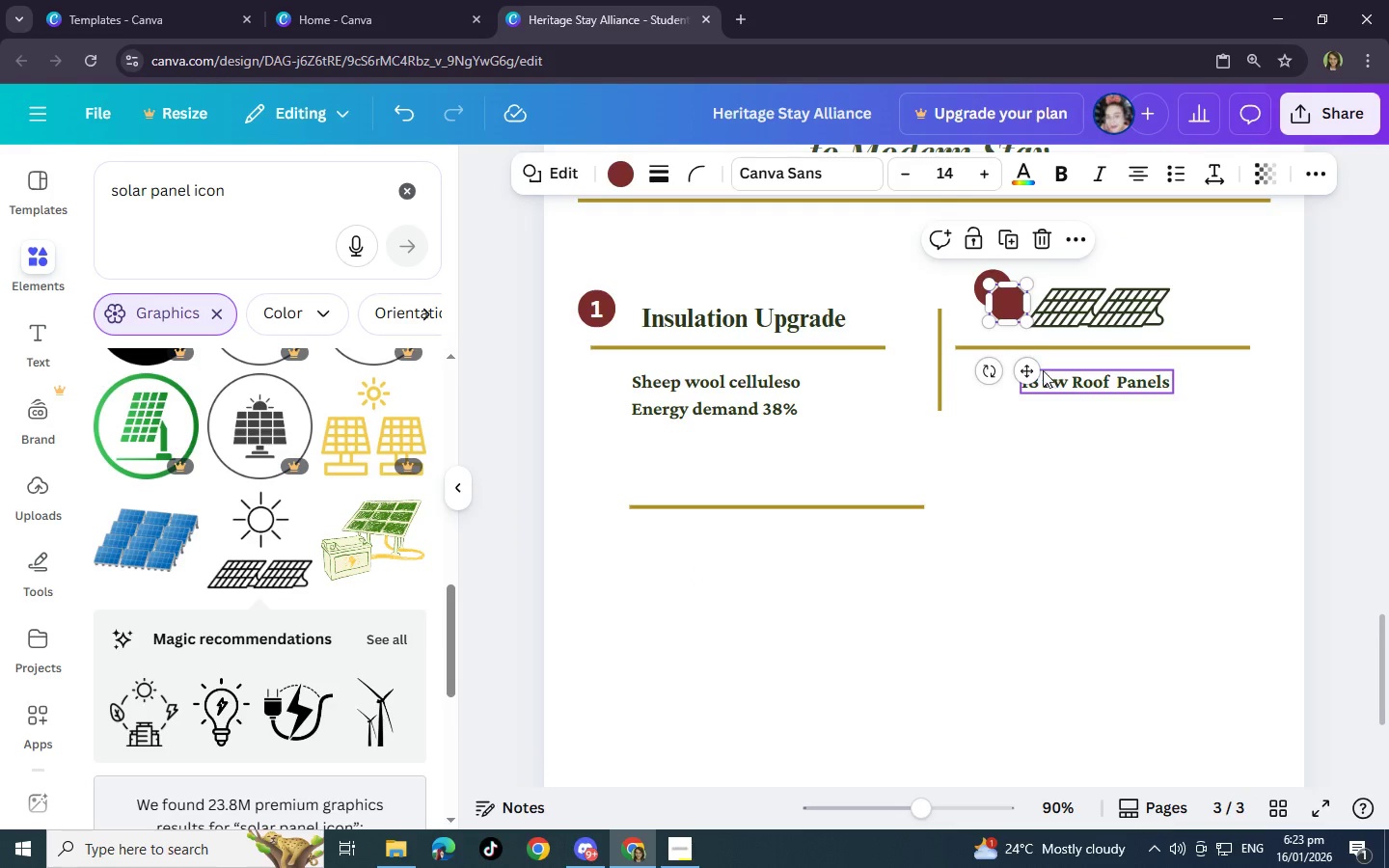 
left_click_drag(start_coordinate=[1032, 371], to_coordinate=[623, 596])
 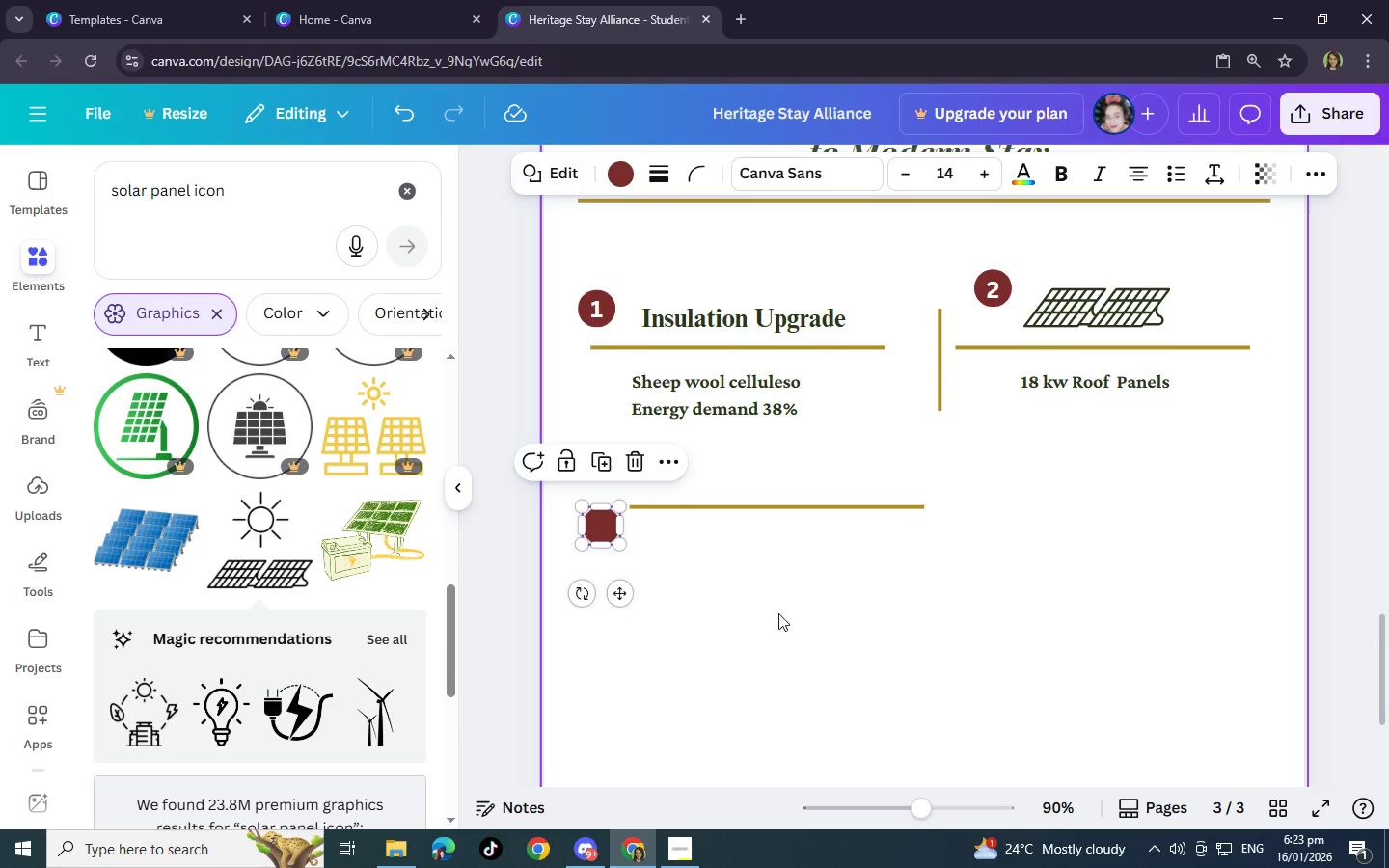 
left_click([731, 596])
 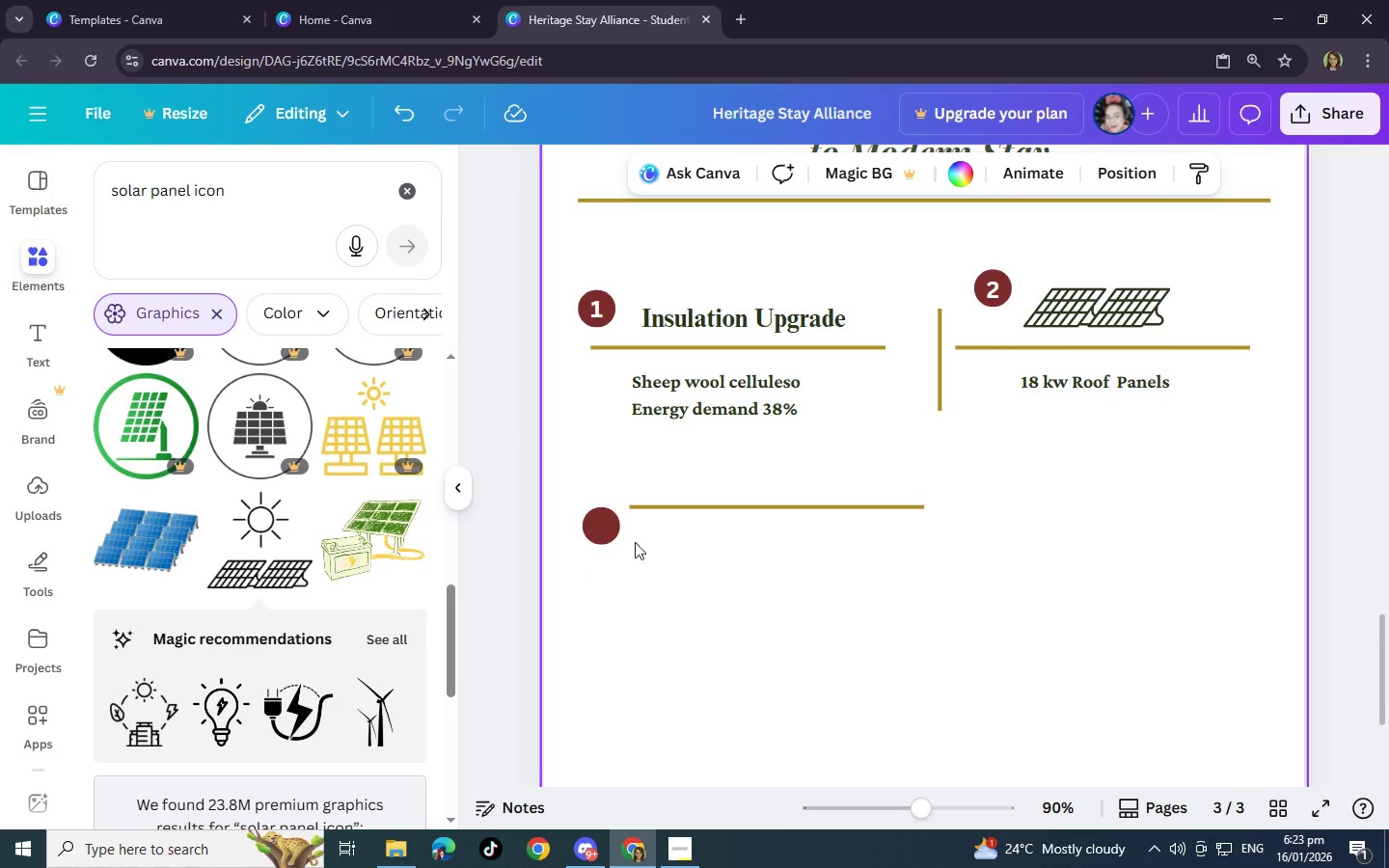 
left_click([609, 524])
 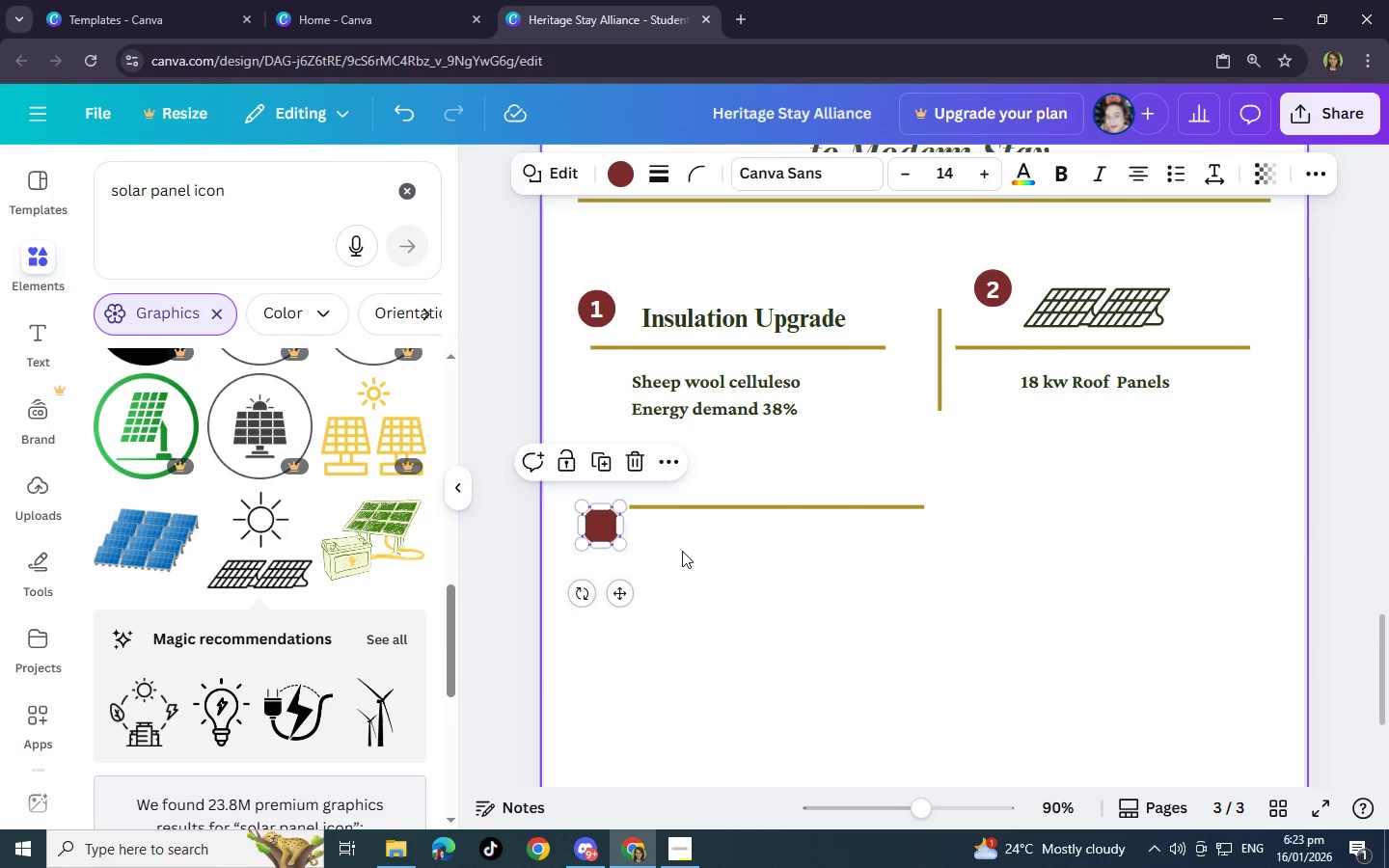 
left_click([722, 559])
 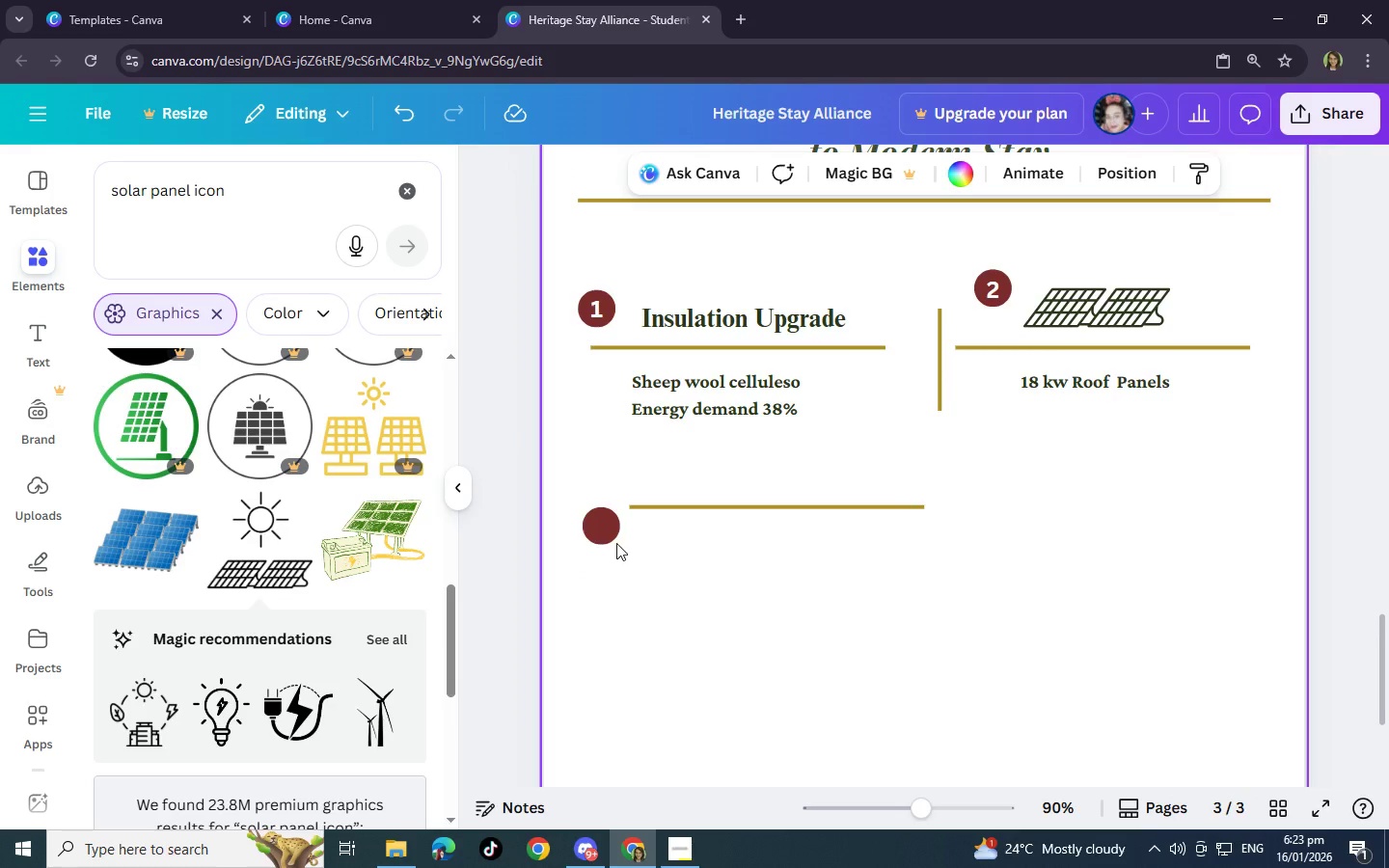 
left_click([598, 534])
 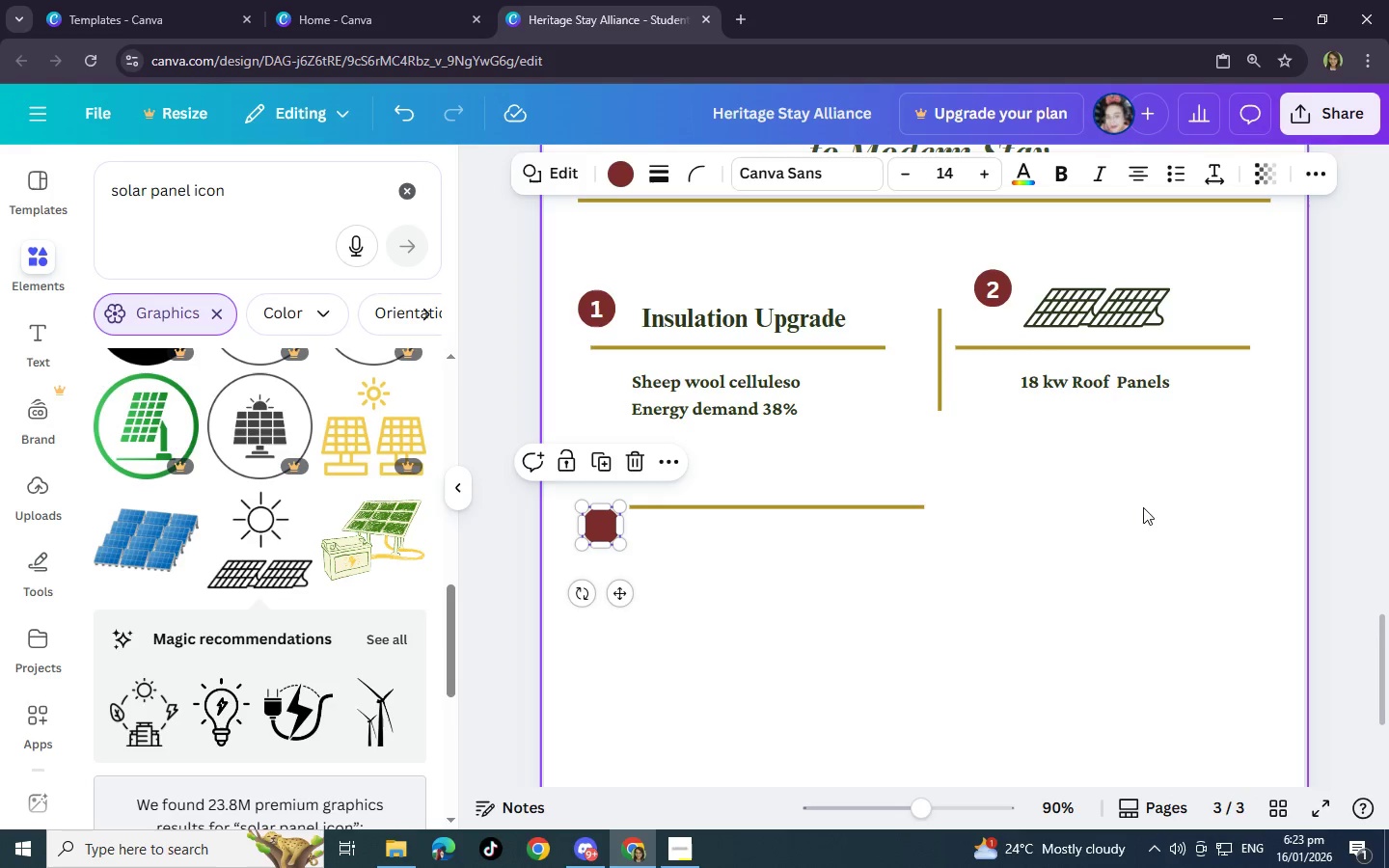 
left_click([1002, 295])
 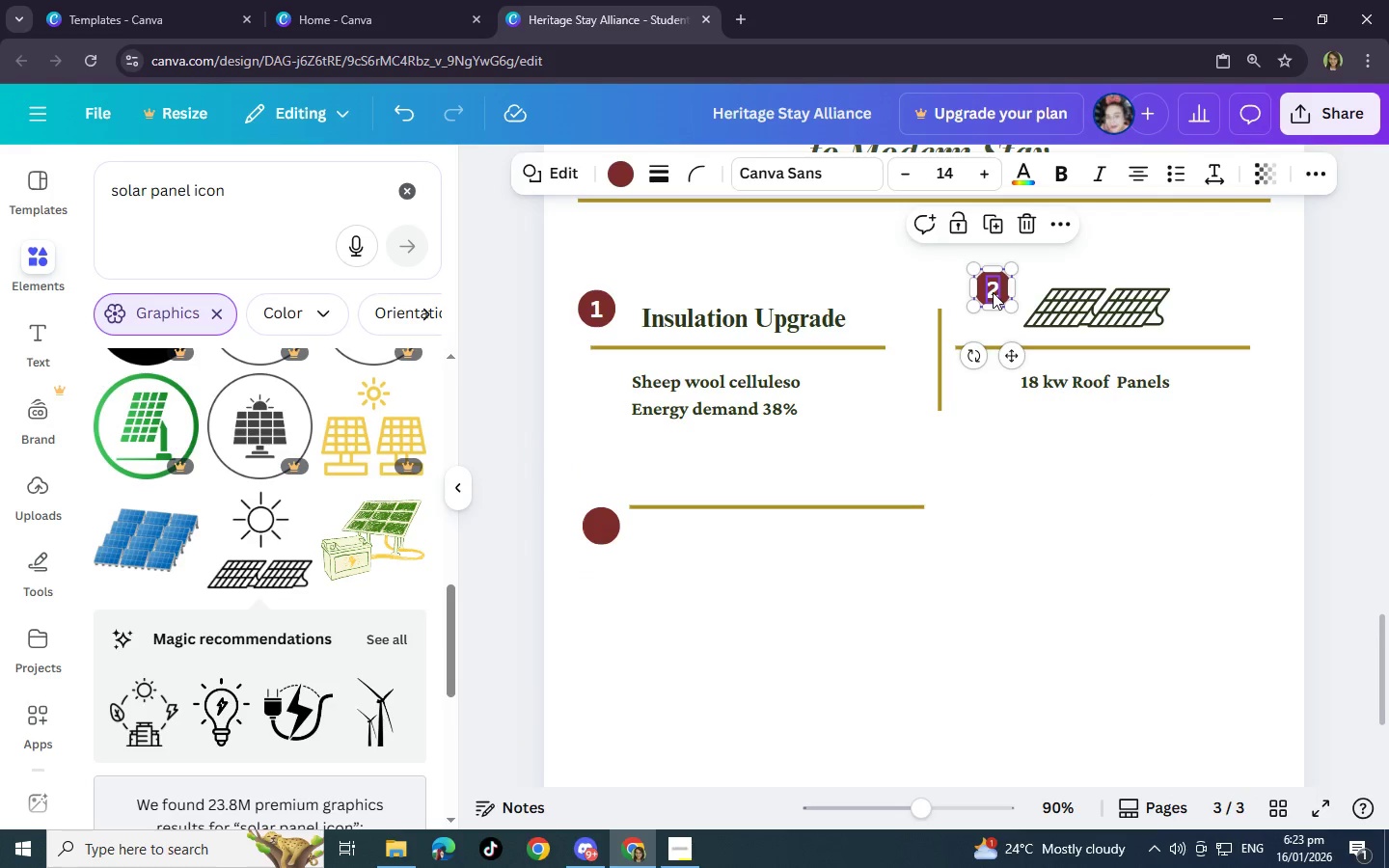 
left_click([993, 292])
 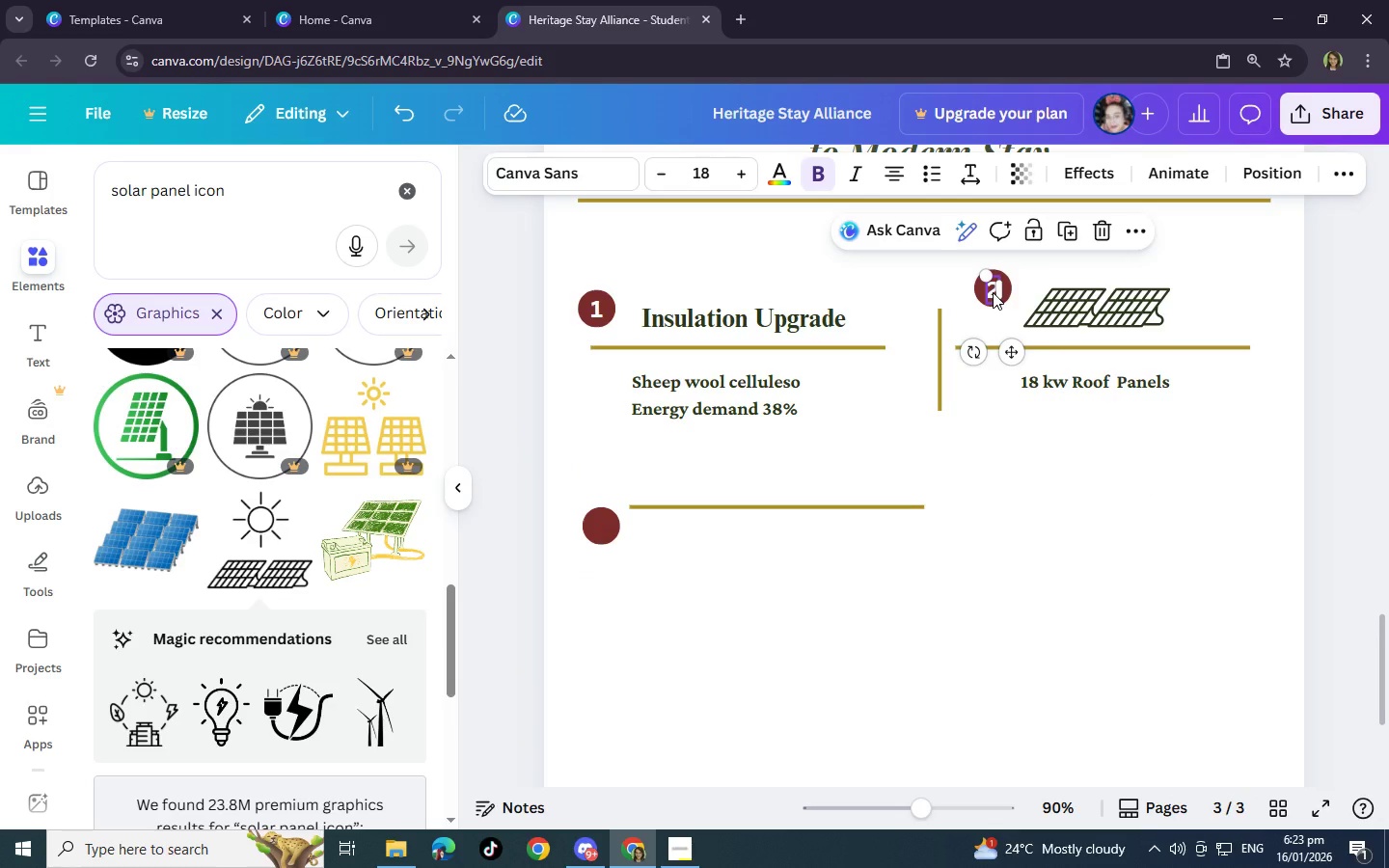 
left_click([993, 292])
 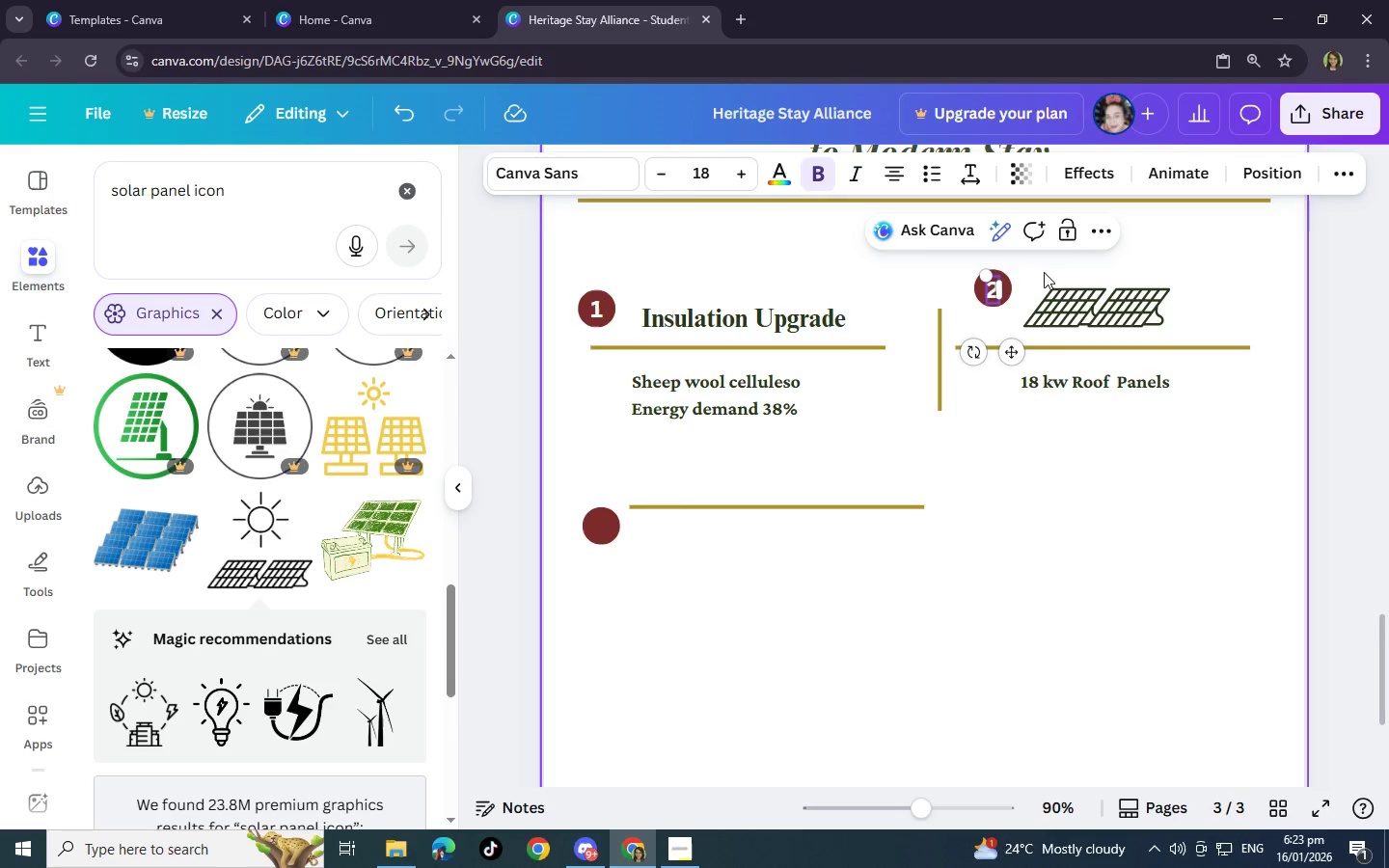 
left_click_drag(start_coordinate=[988, 290], to_coordinate=[1004, 294])
 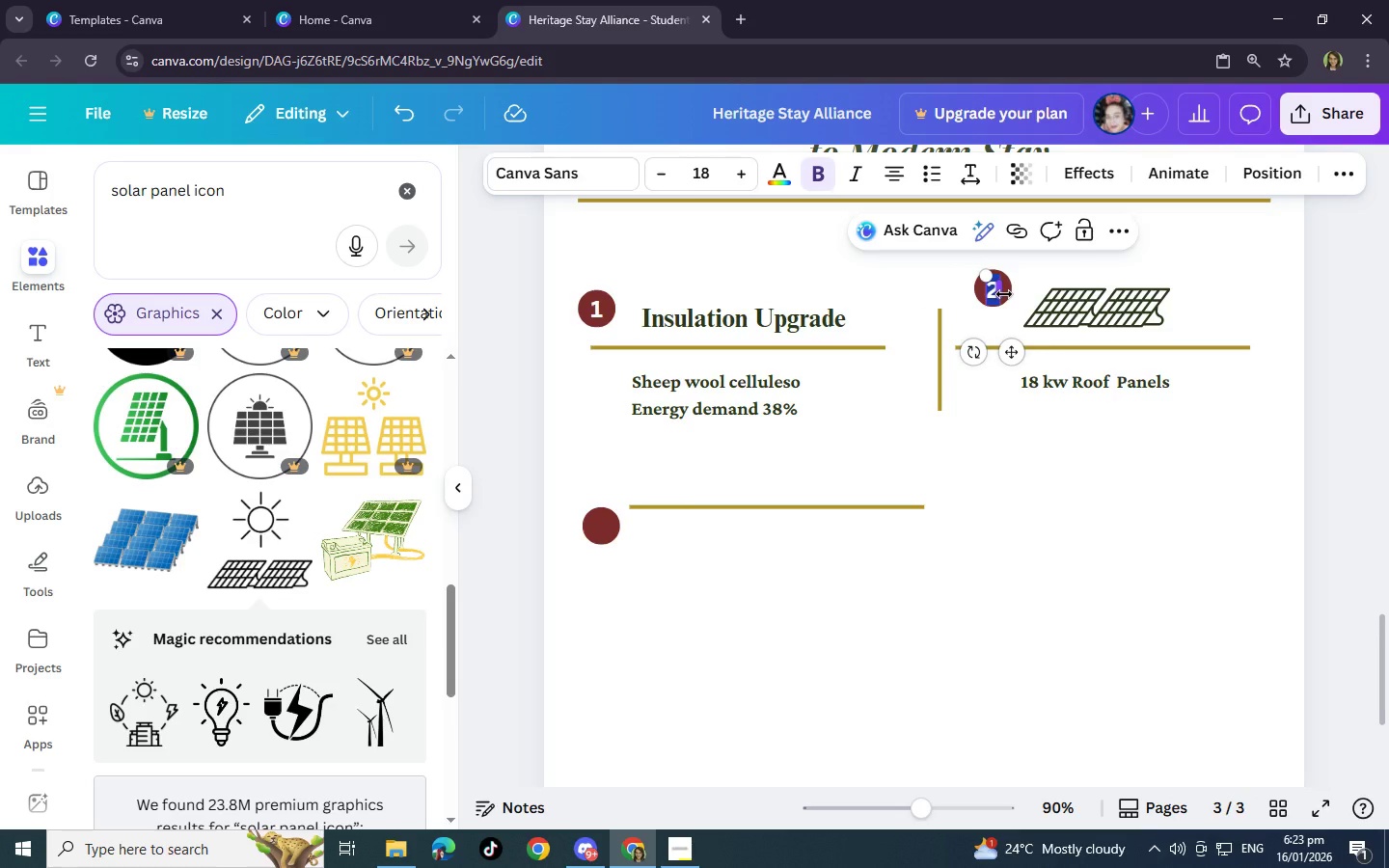 
key(Control+C)
 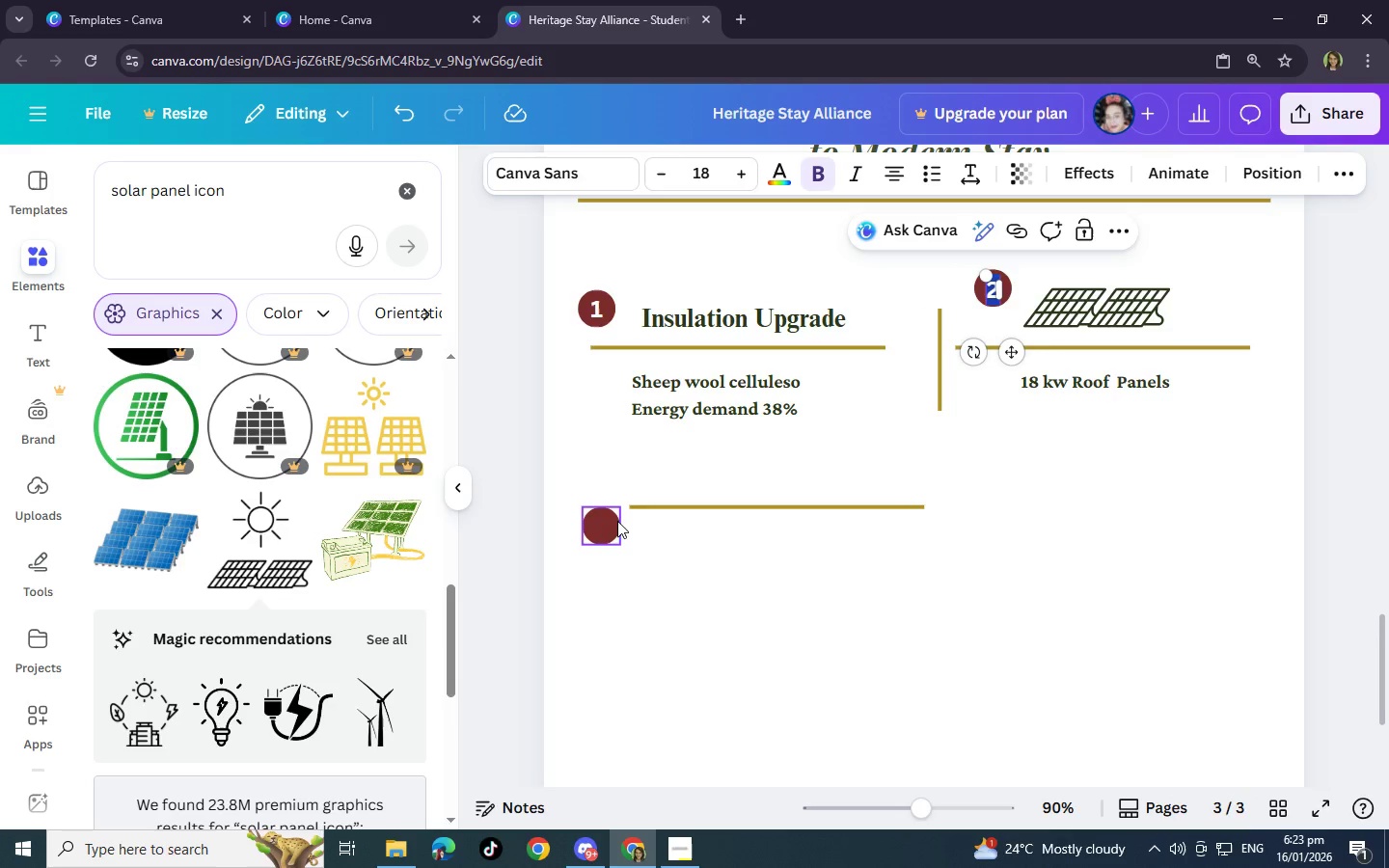 
left_click([607, 521])
 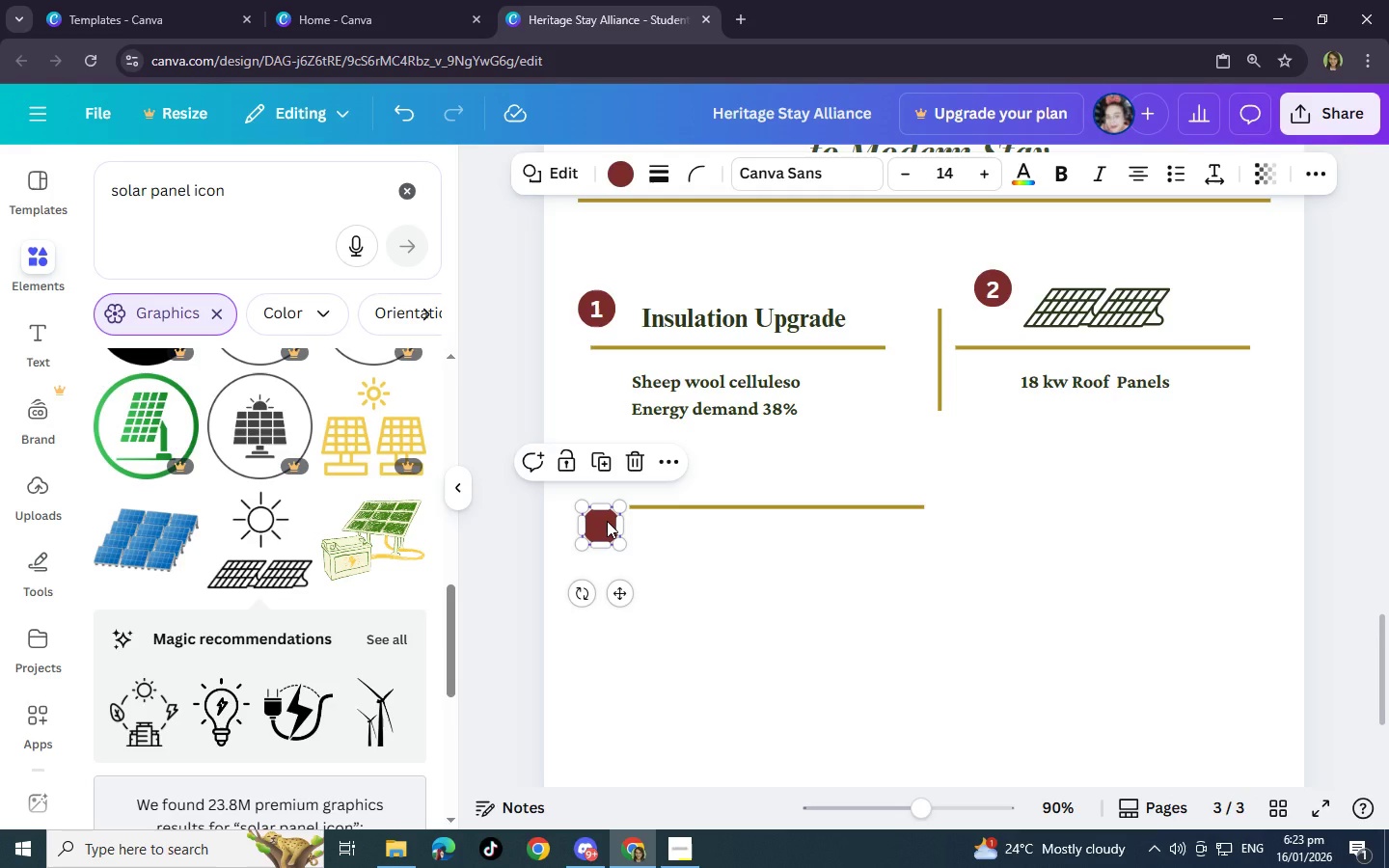 
key(Control+V)
 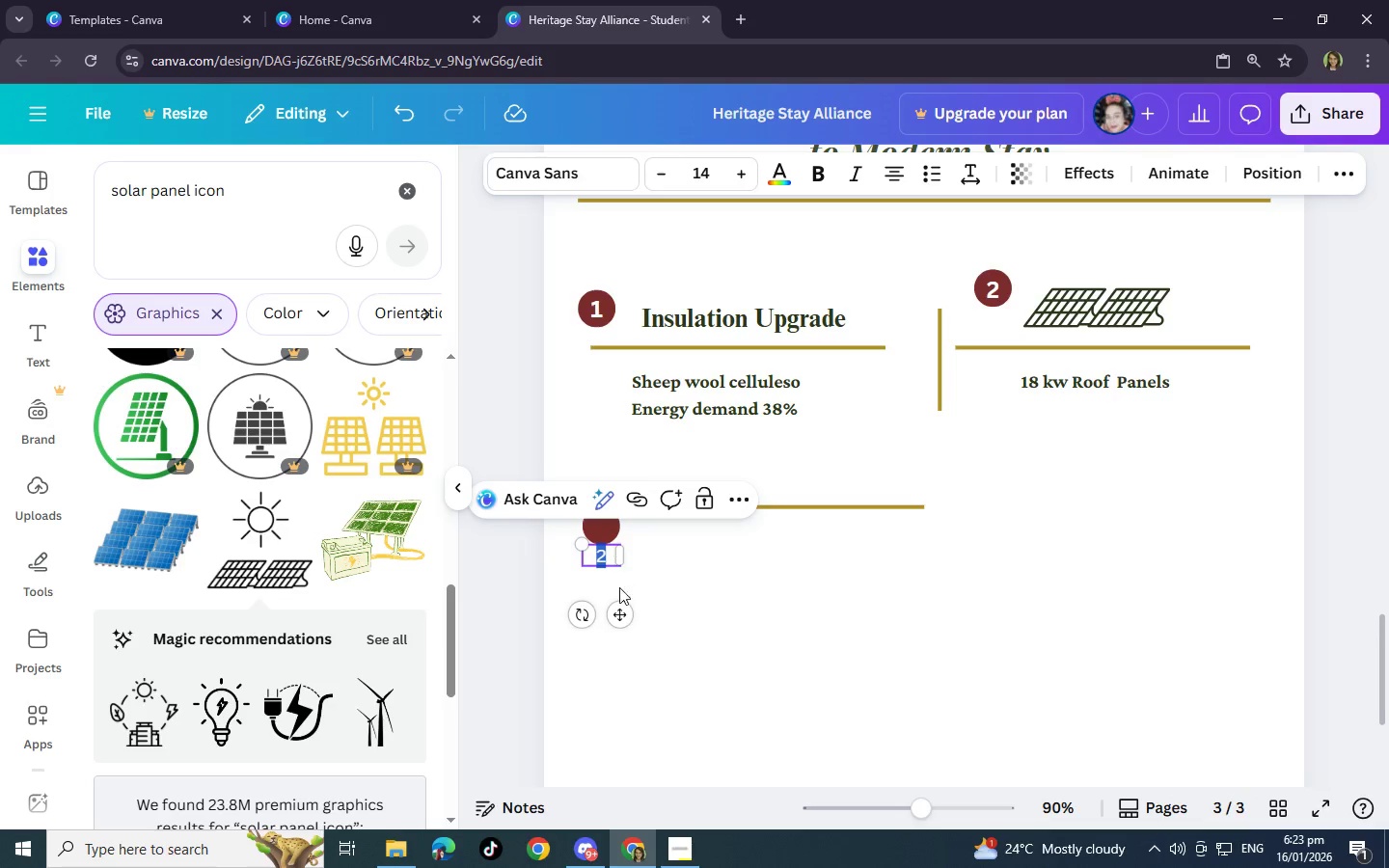 
left_click_drag(start_coordinate=[621, 617], to_coordinate=[621, 587])
 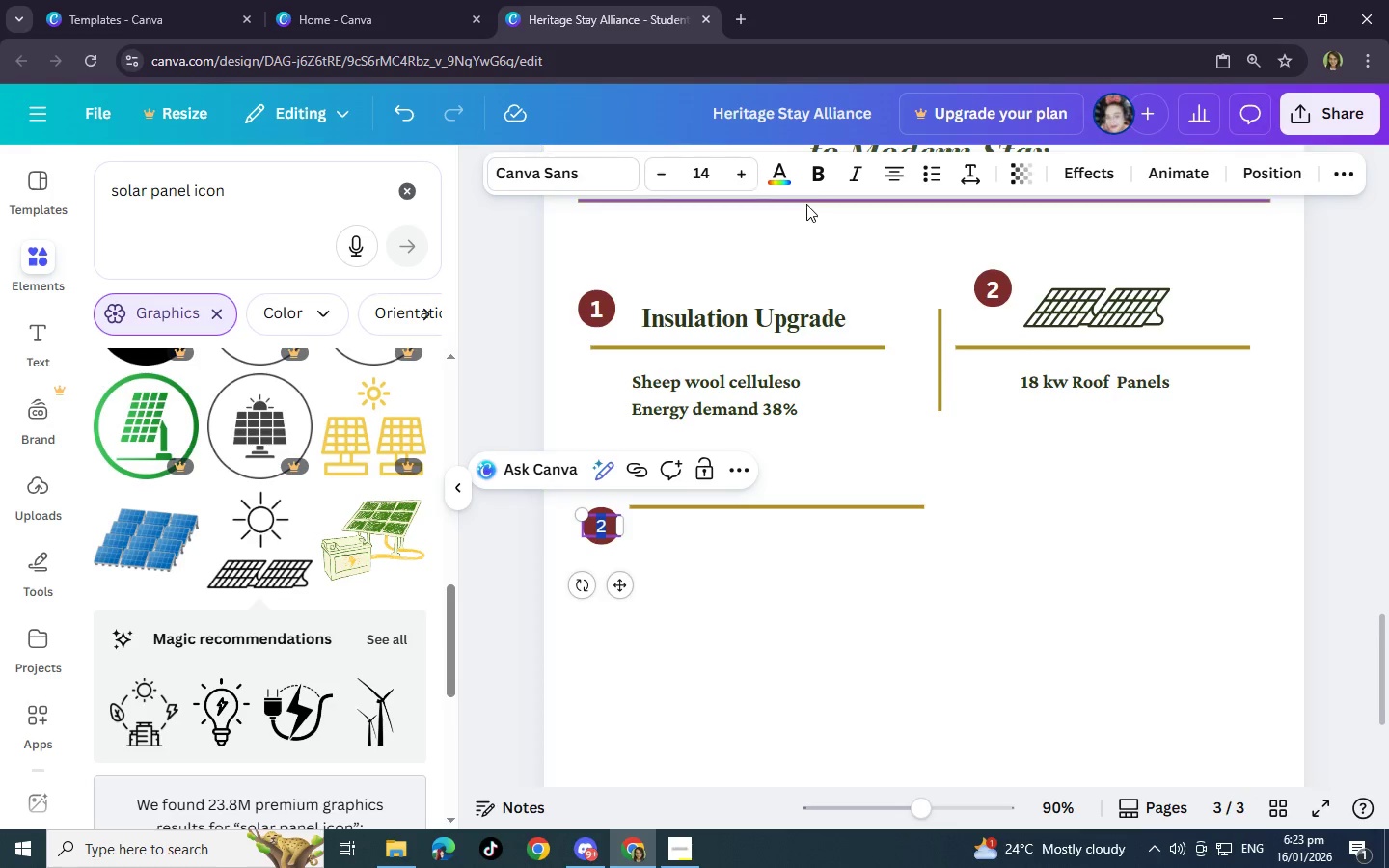 
left_click([817, 178])
 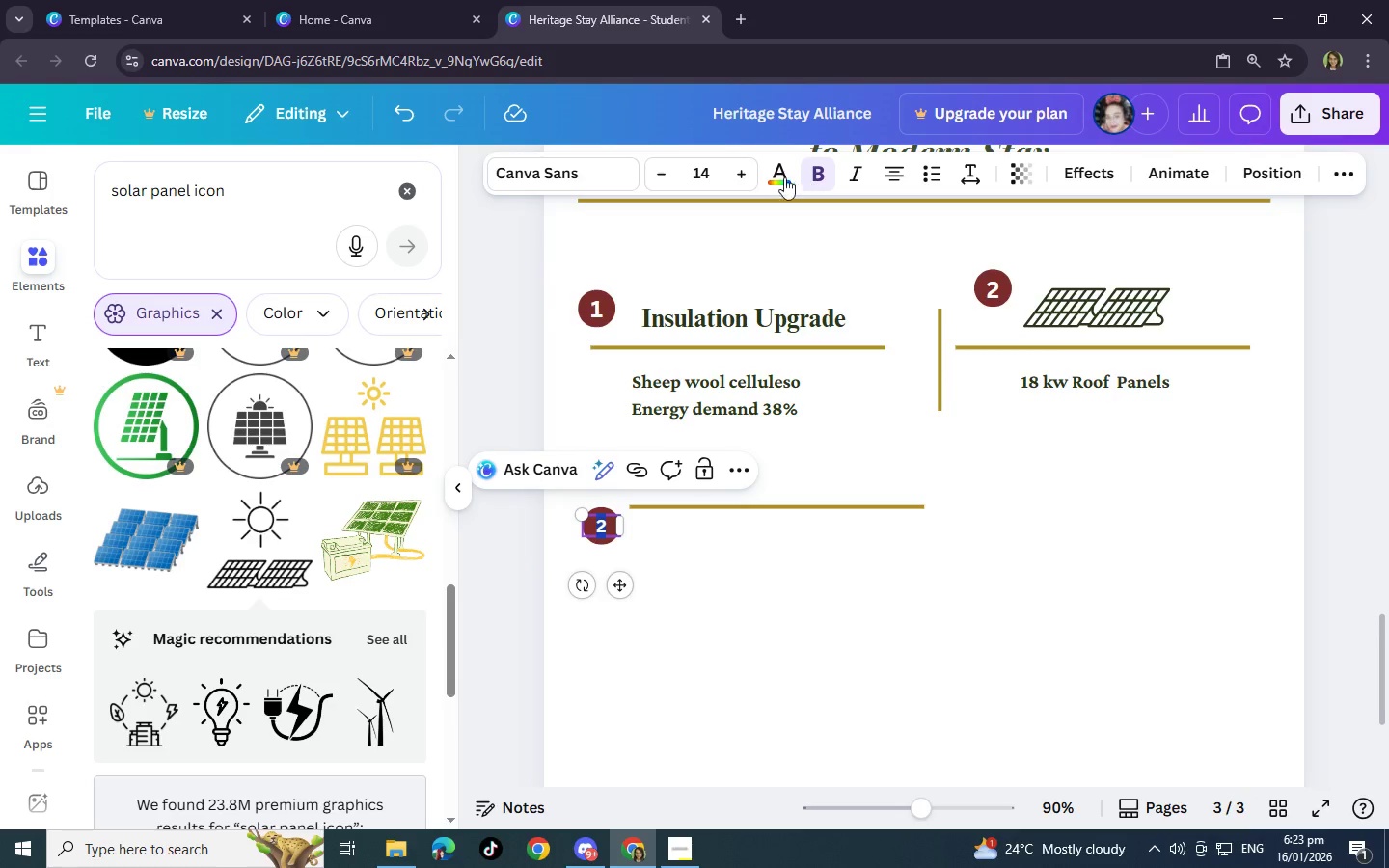 
left_click([749, 173])
 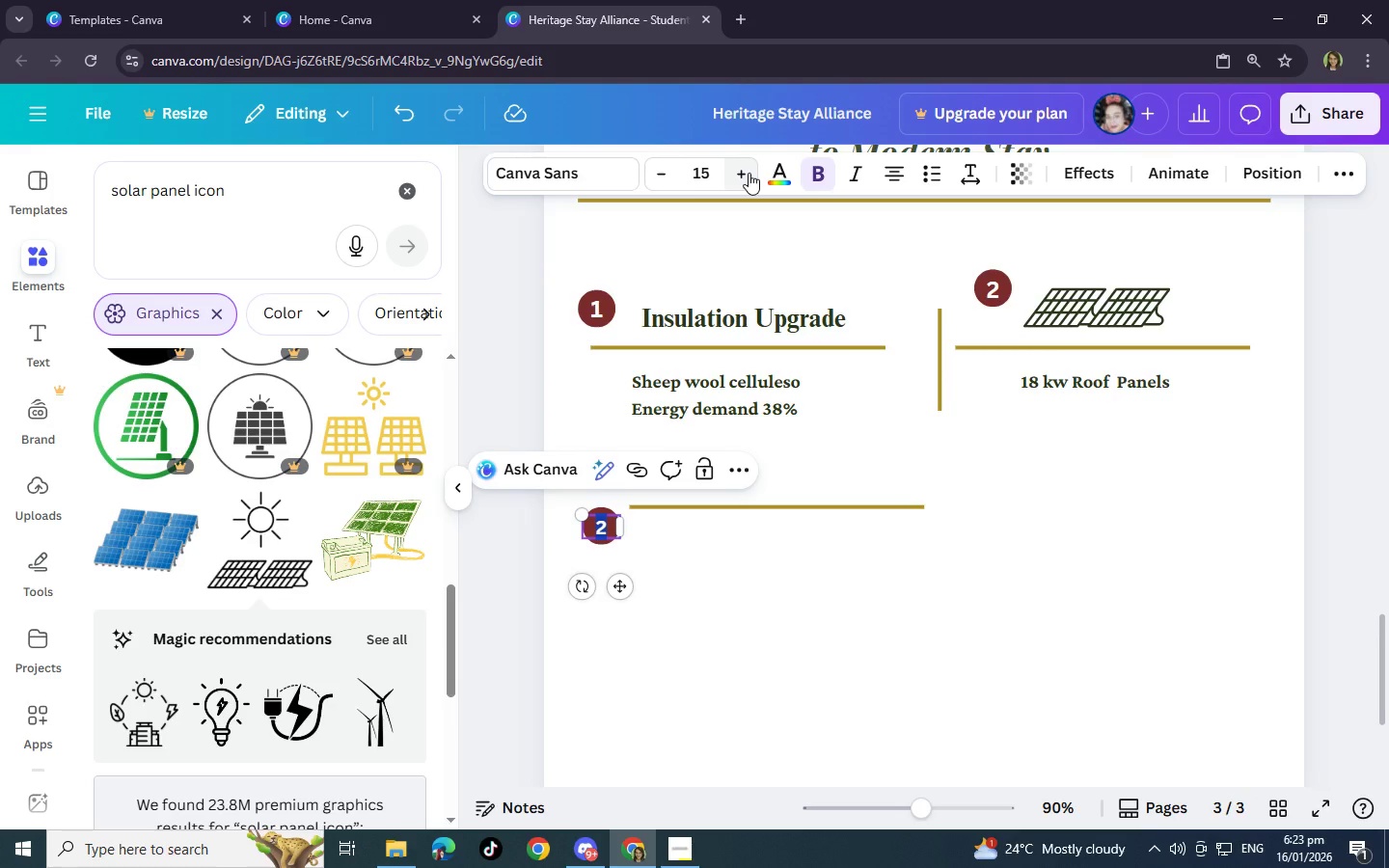 
left_click([749, 173])
 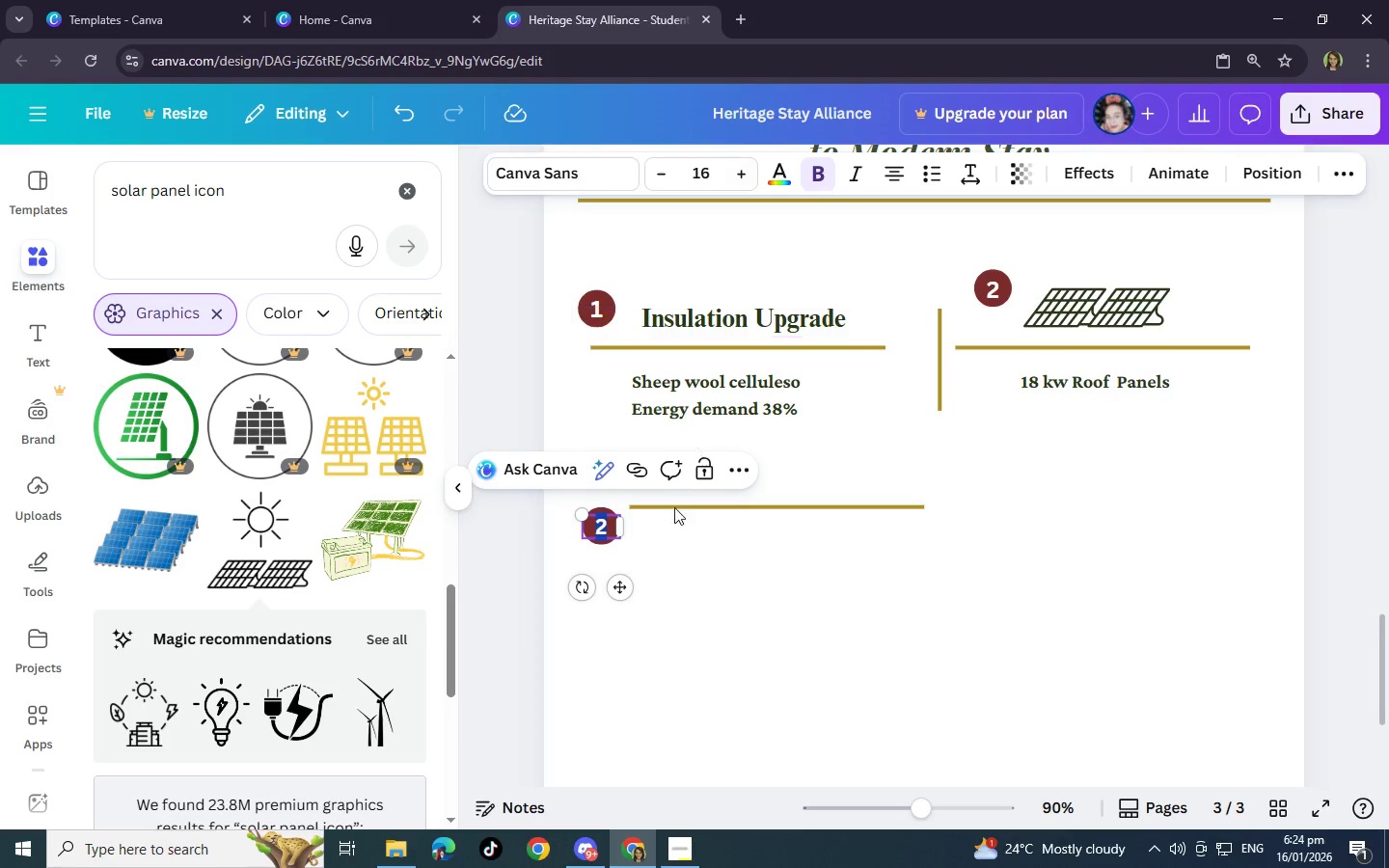 
left_click([704, 533])
 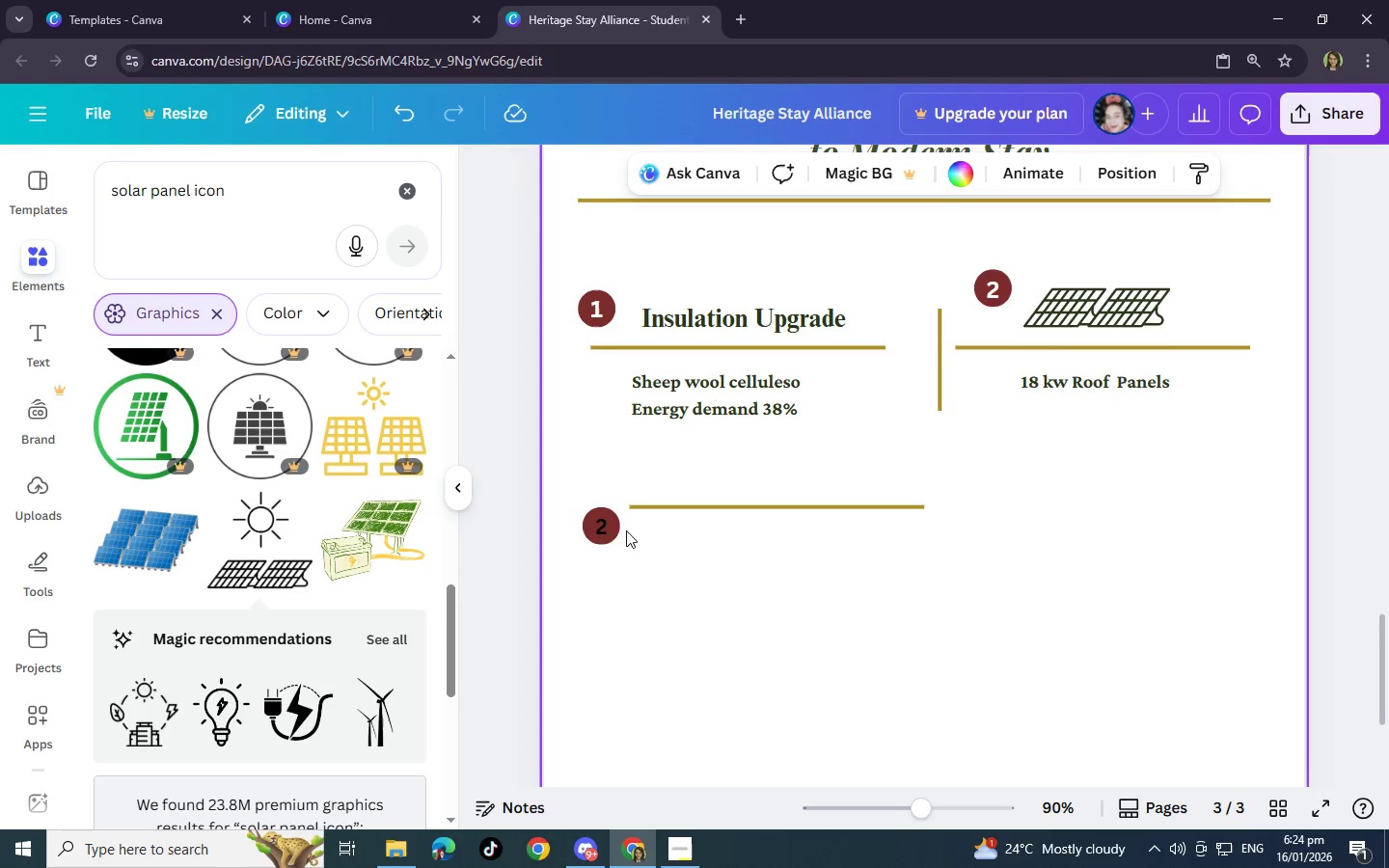 
left_click([607, 529])
 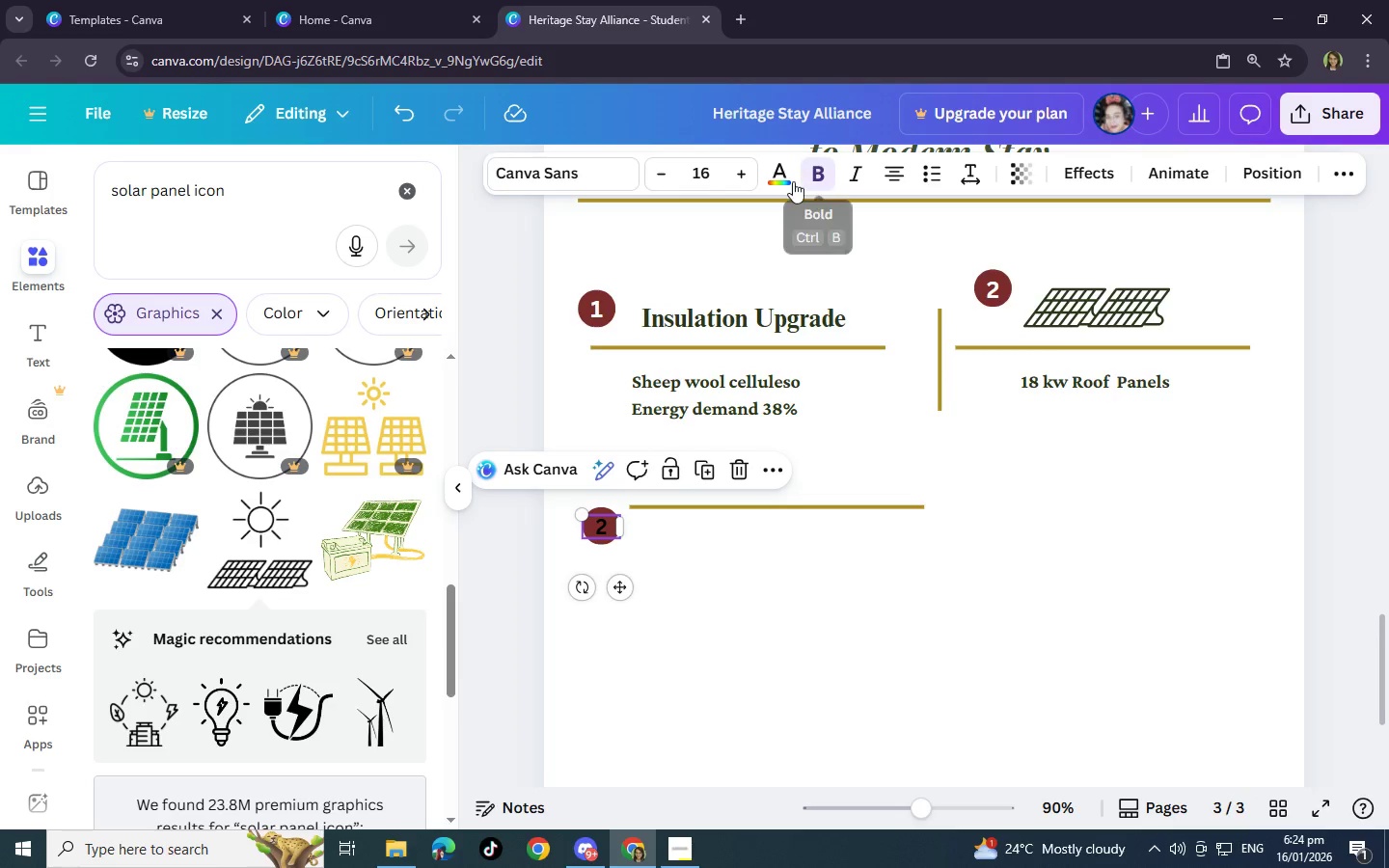 
left_click([778, 186])
 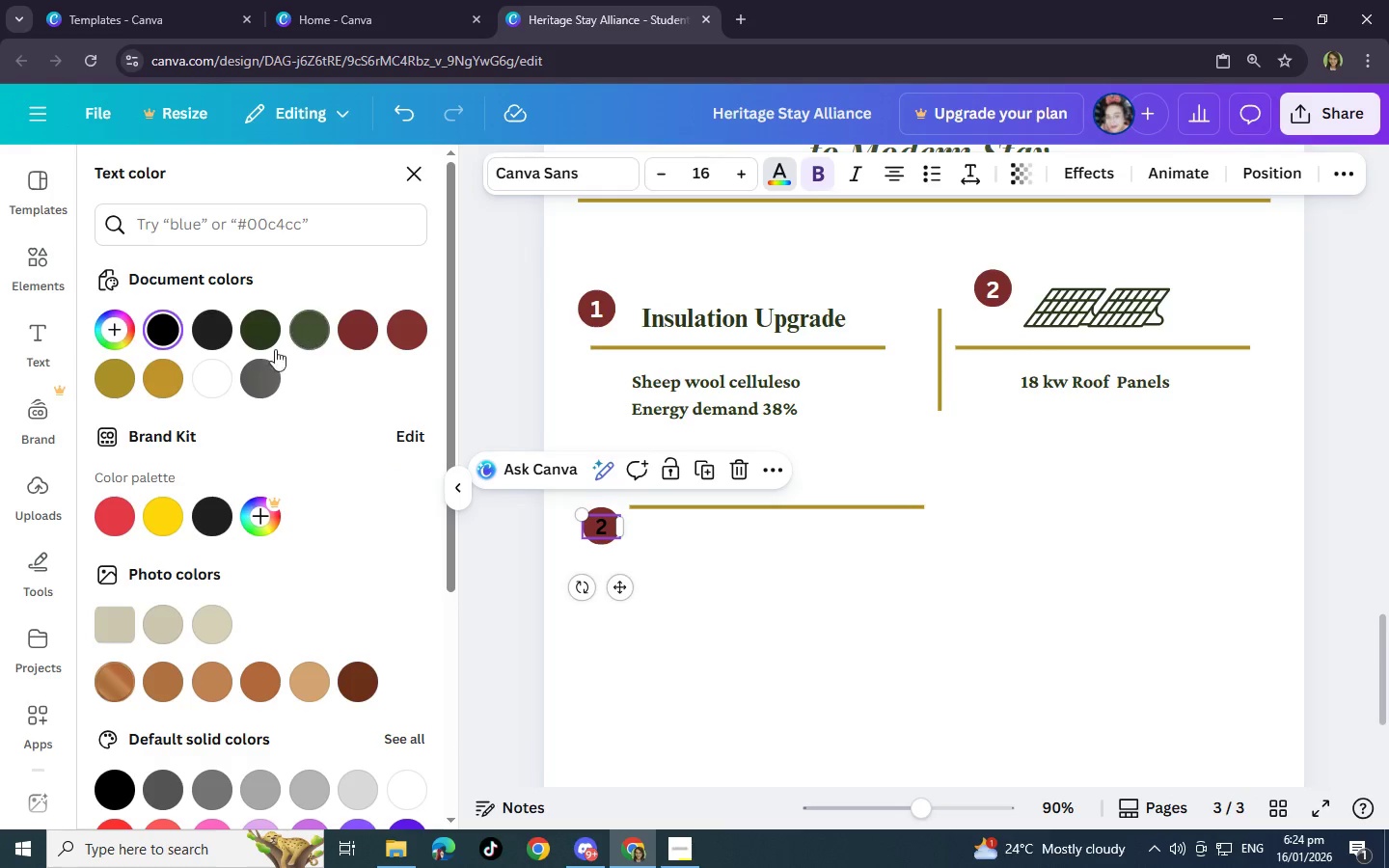 
left_click([213, 374])
 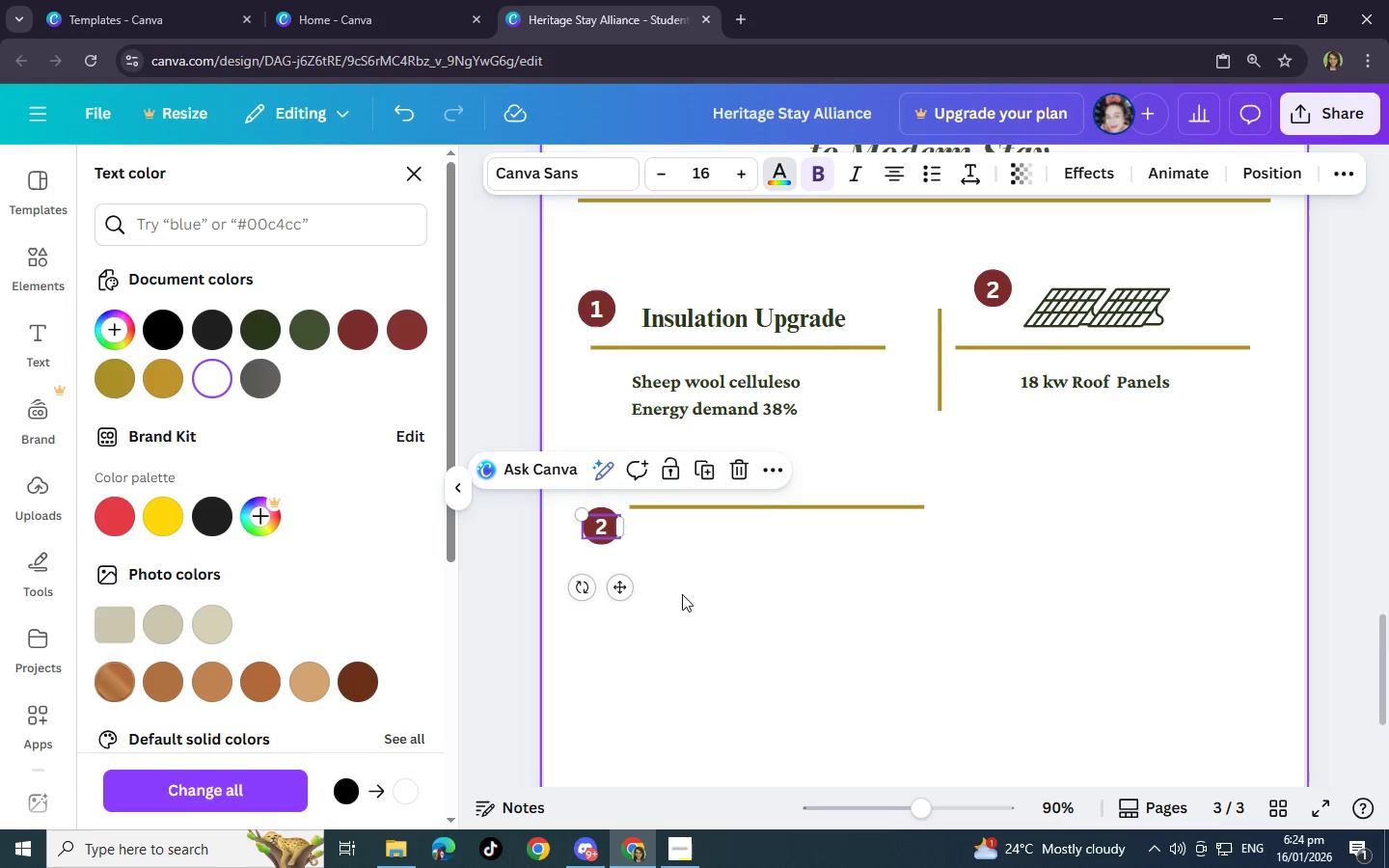 
left_click([694, 587])
 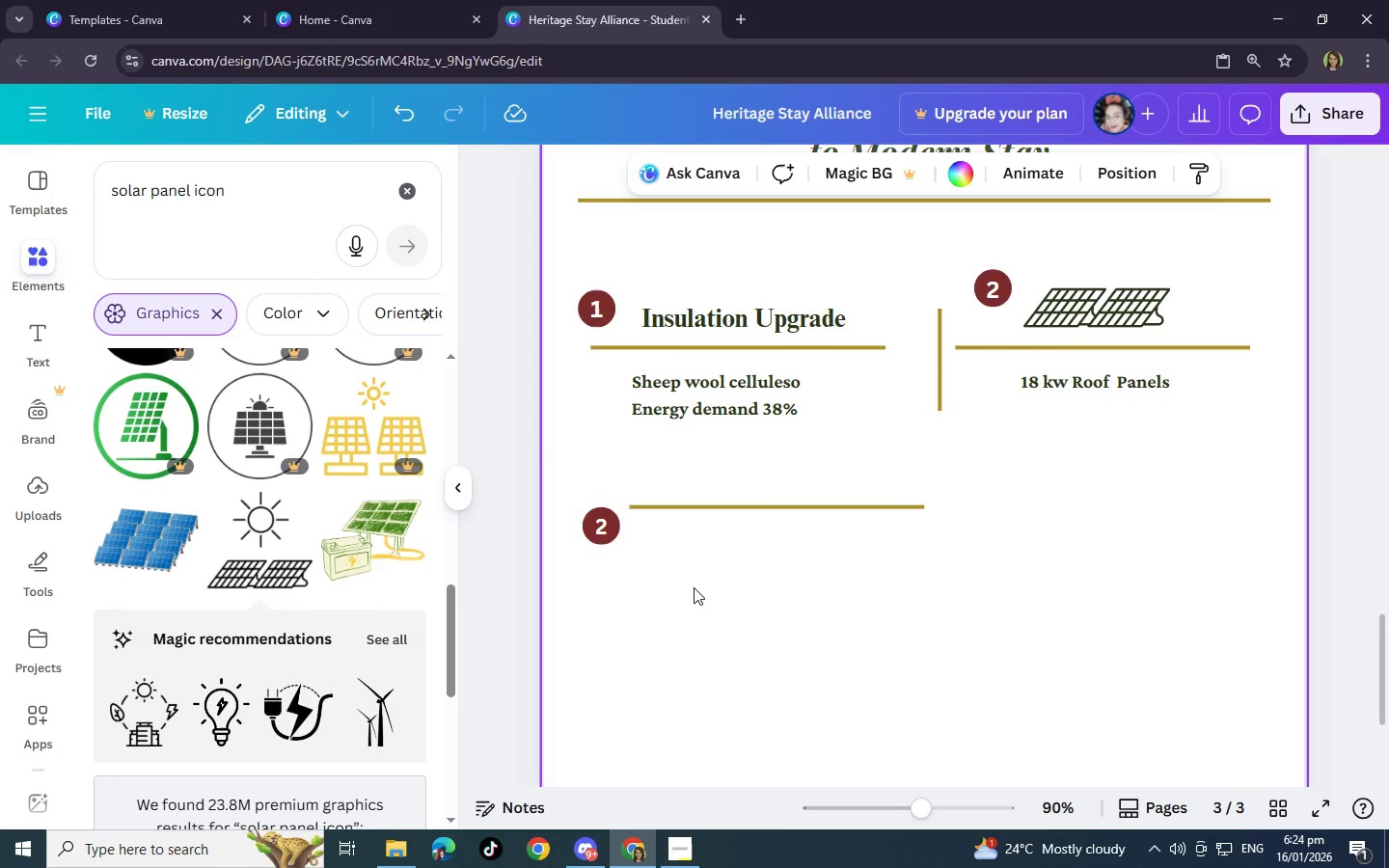 
wait(10.56)
 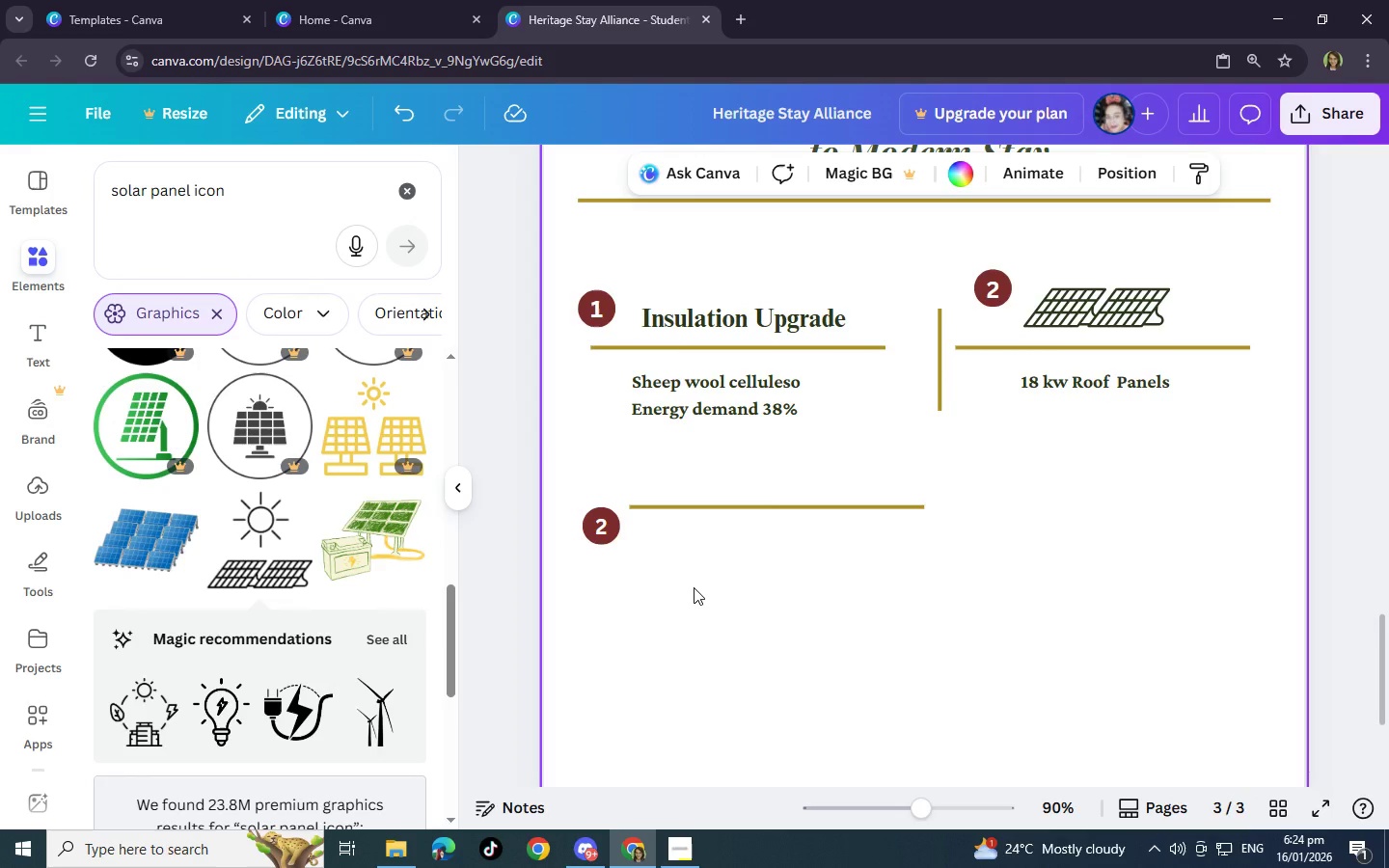 
left_click([806, 324])
 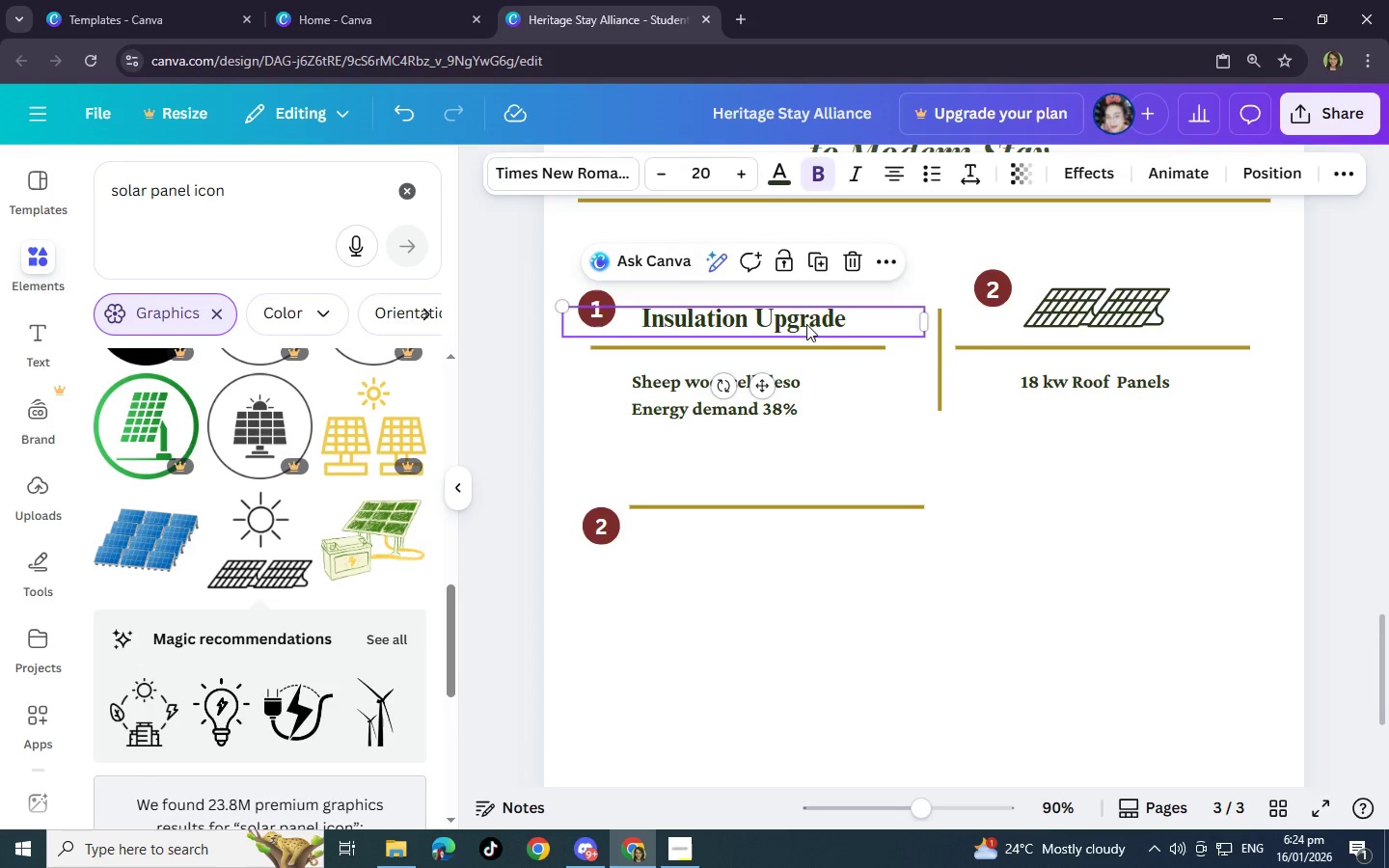 
key(Control+C)
 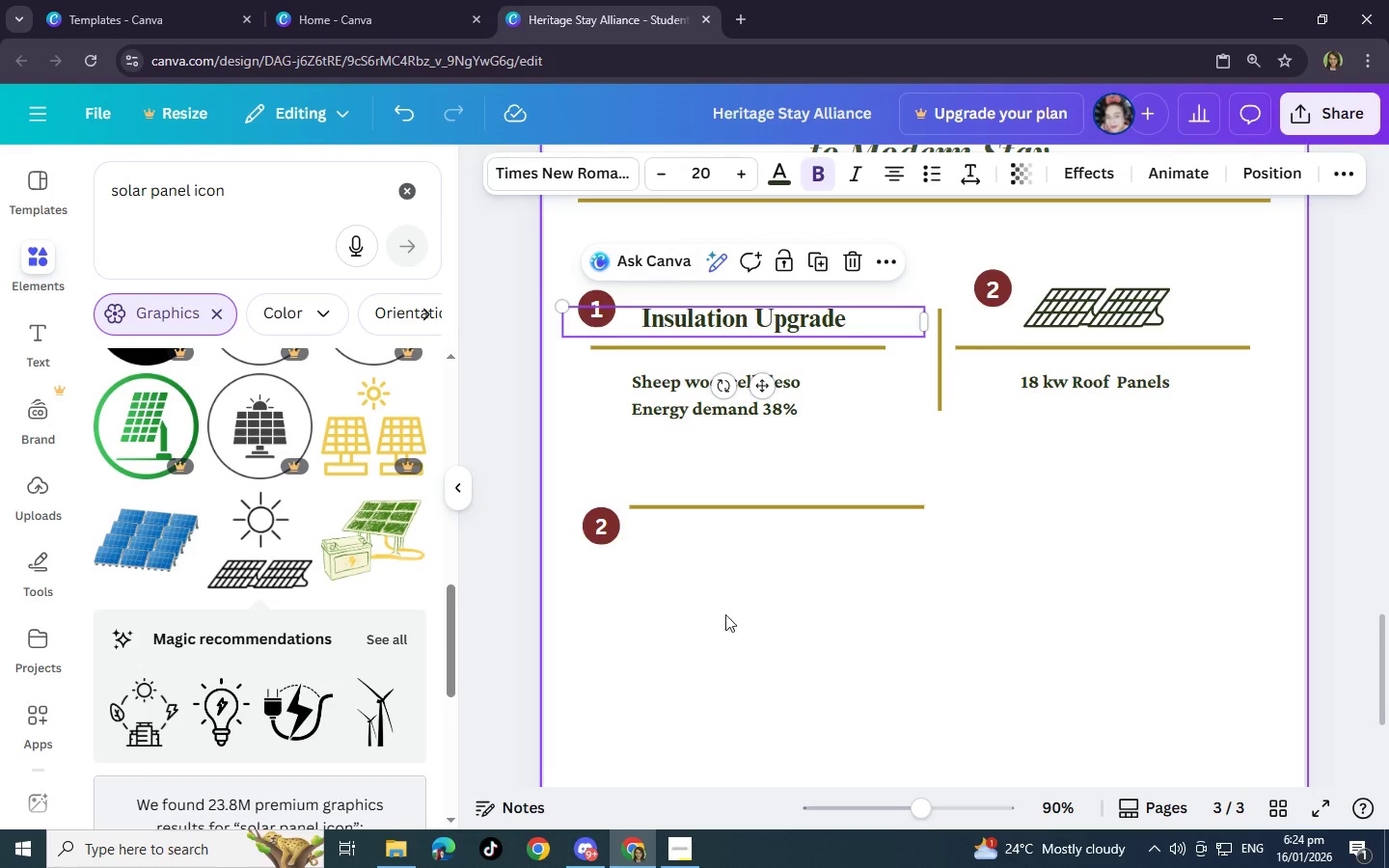 
left_click([672, 547])
 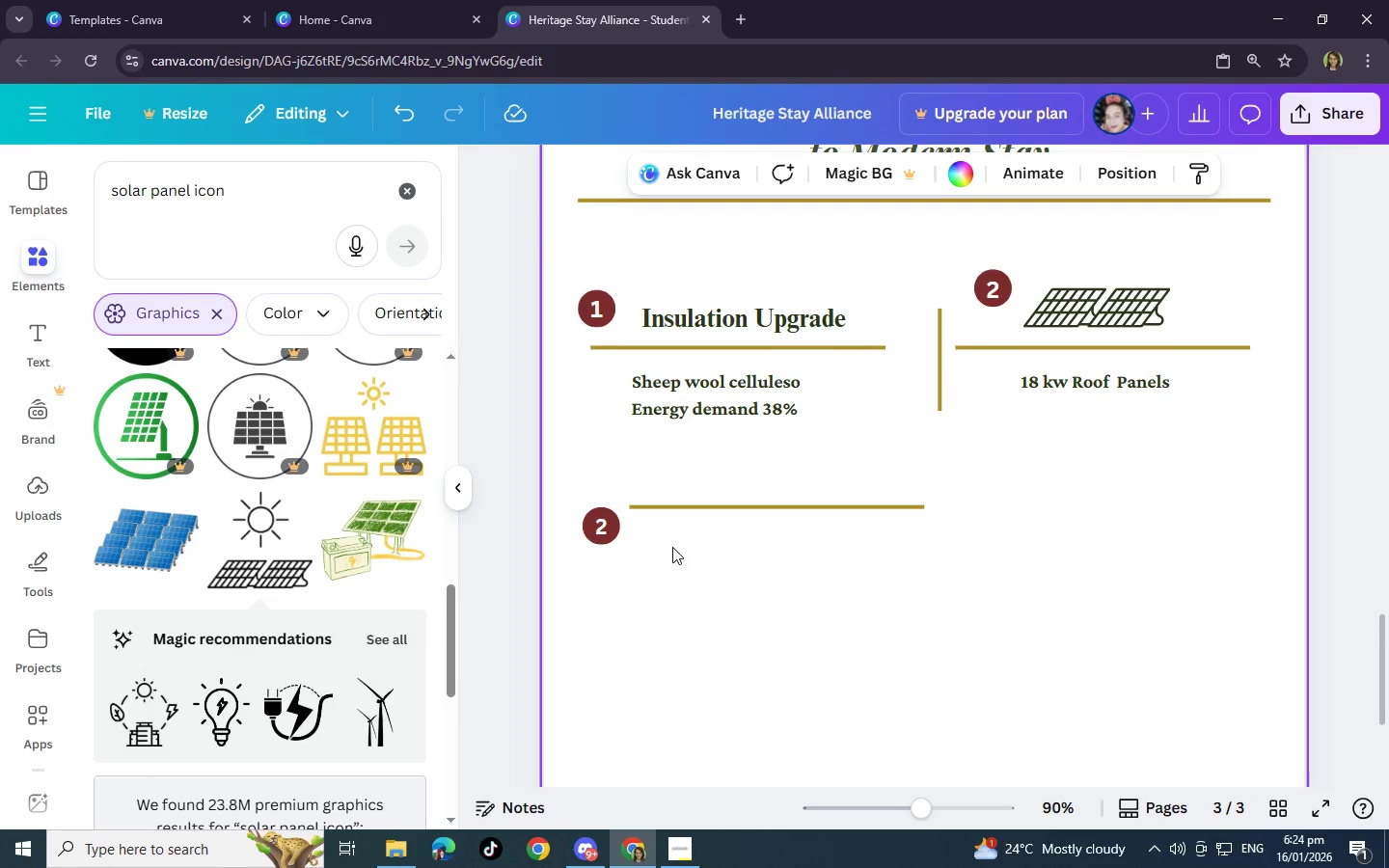 
key(Control+V)
 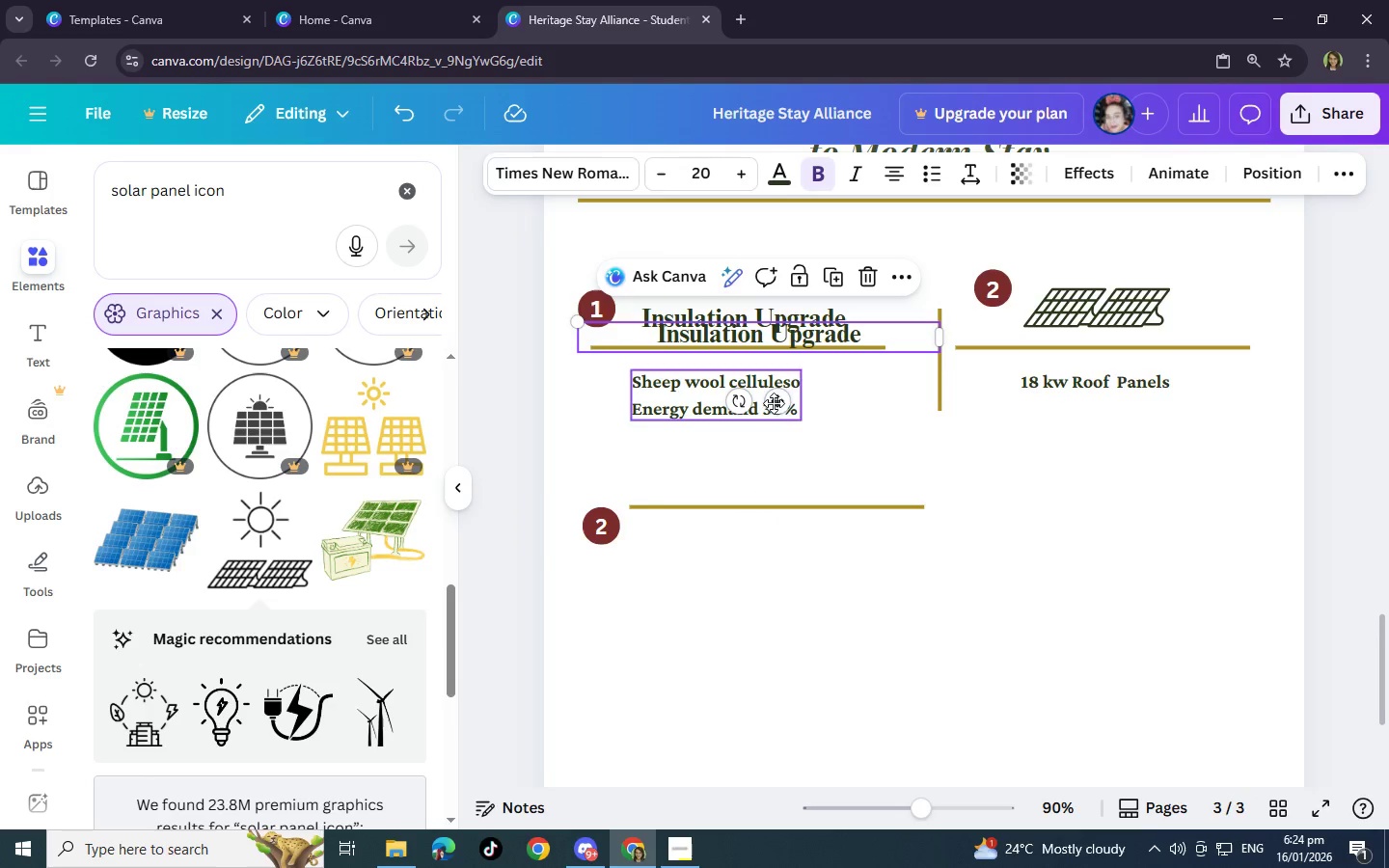 
left_click_drag(start_coordinate=[774, 403], to_coordinate=[777, 607])
 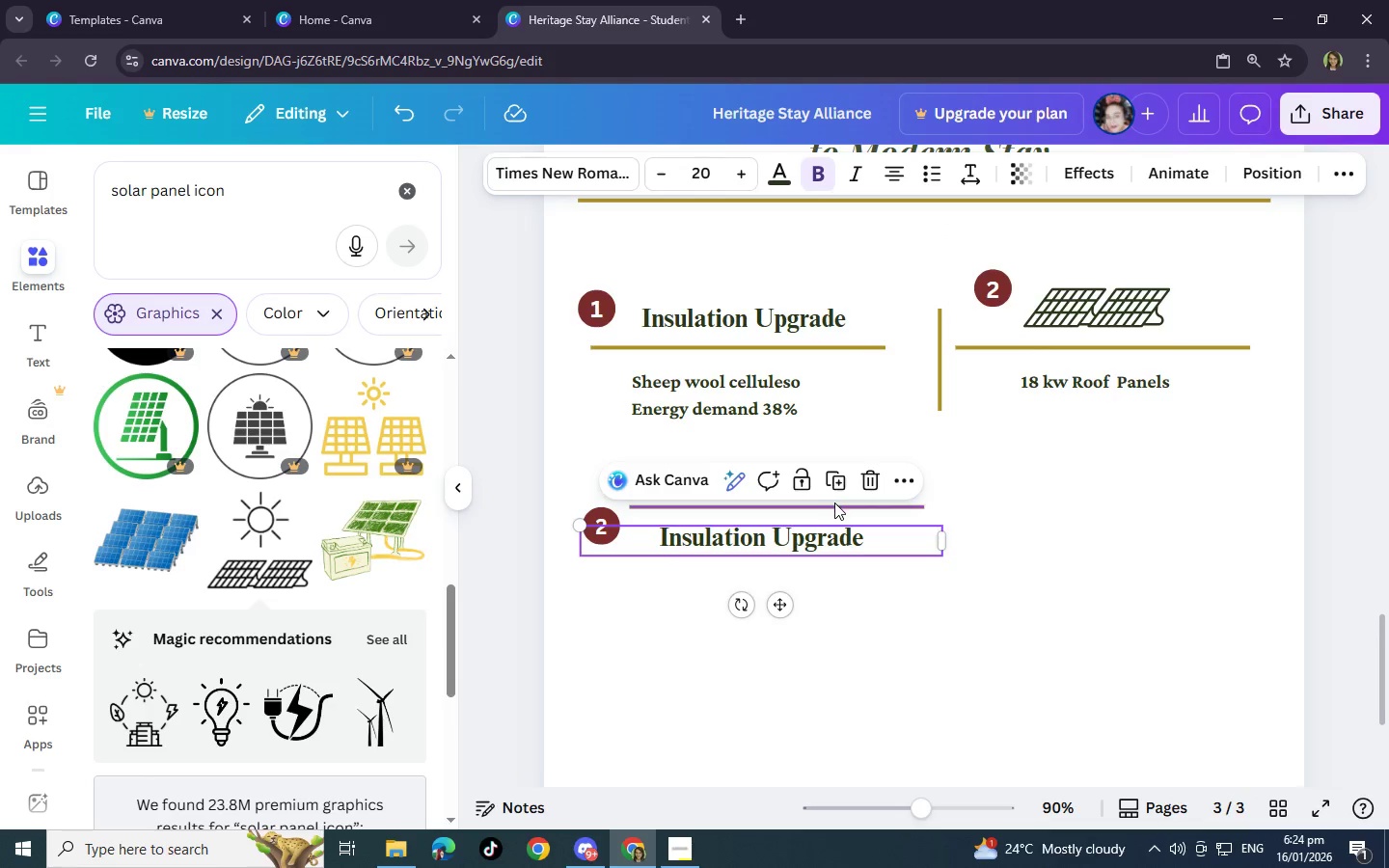 
left_click_drag(start_coordinate=[834, 502], to_coordinate=[809, 565])
 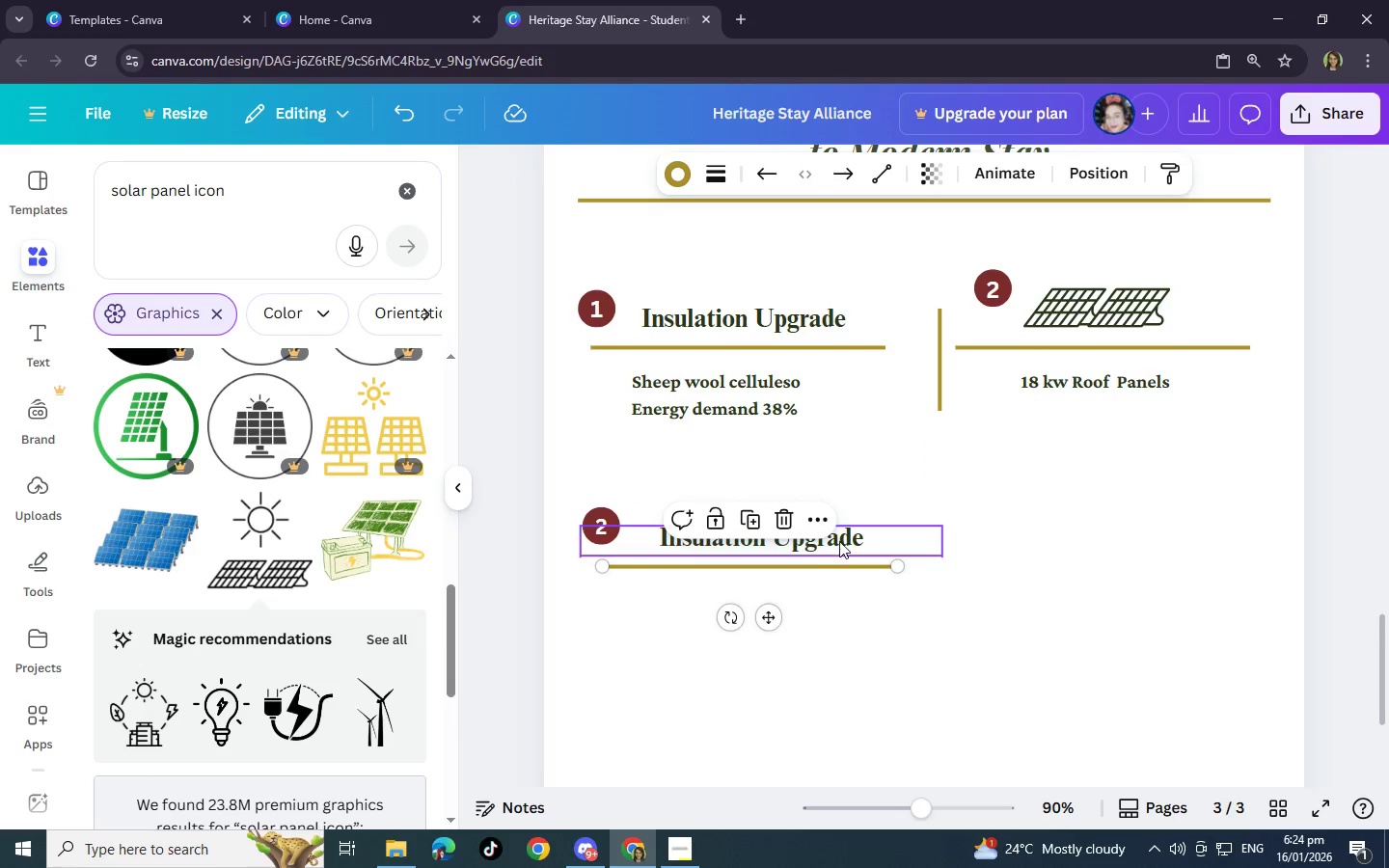 
left_click_drag(start_coordinate=[839, 541], to_coordinate=[829, 528])
 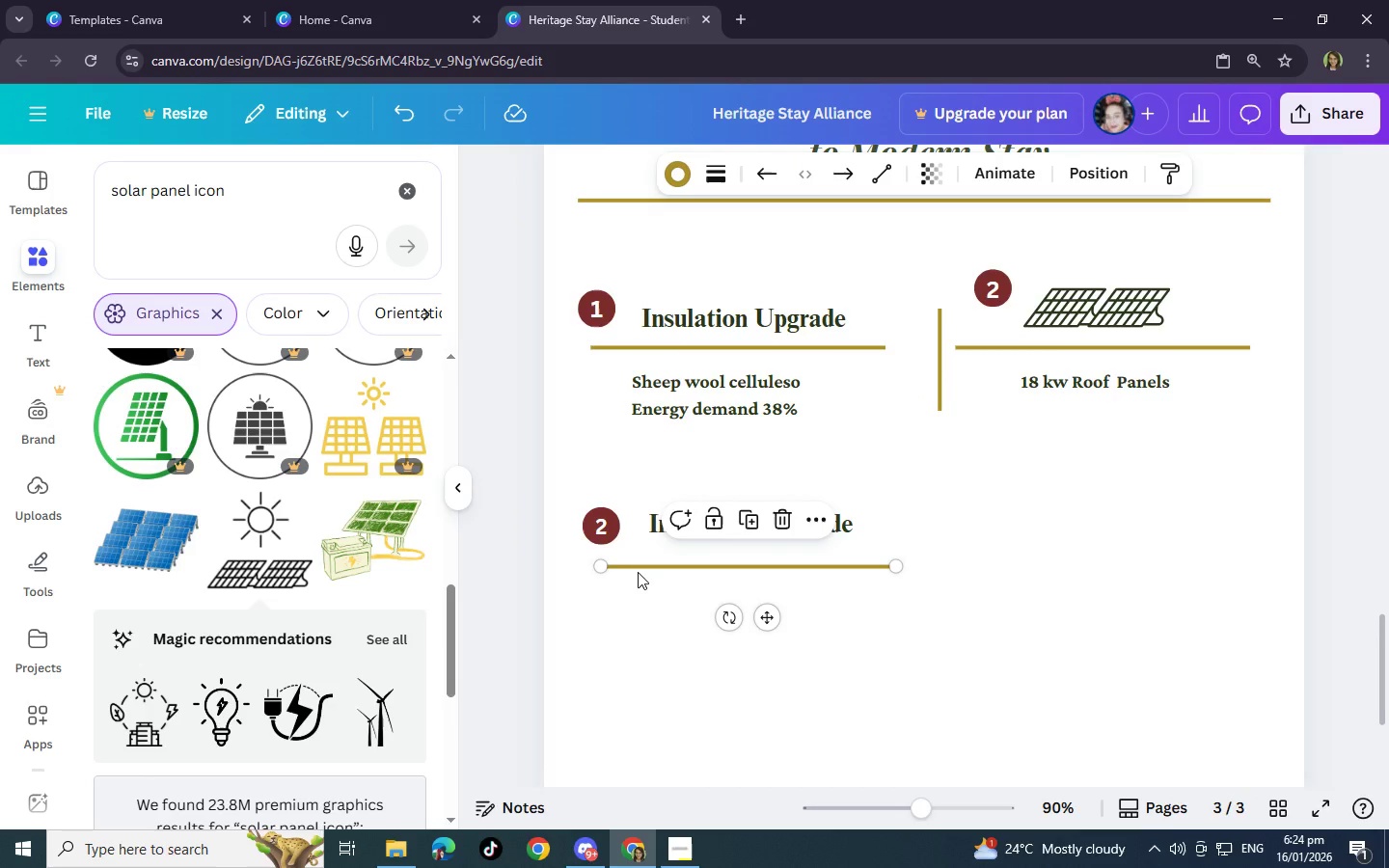 
left_click_drag(start_coordinate=[606, 566], to_coordinate=[597, 565])
 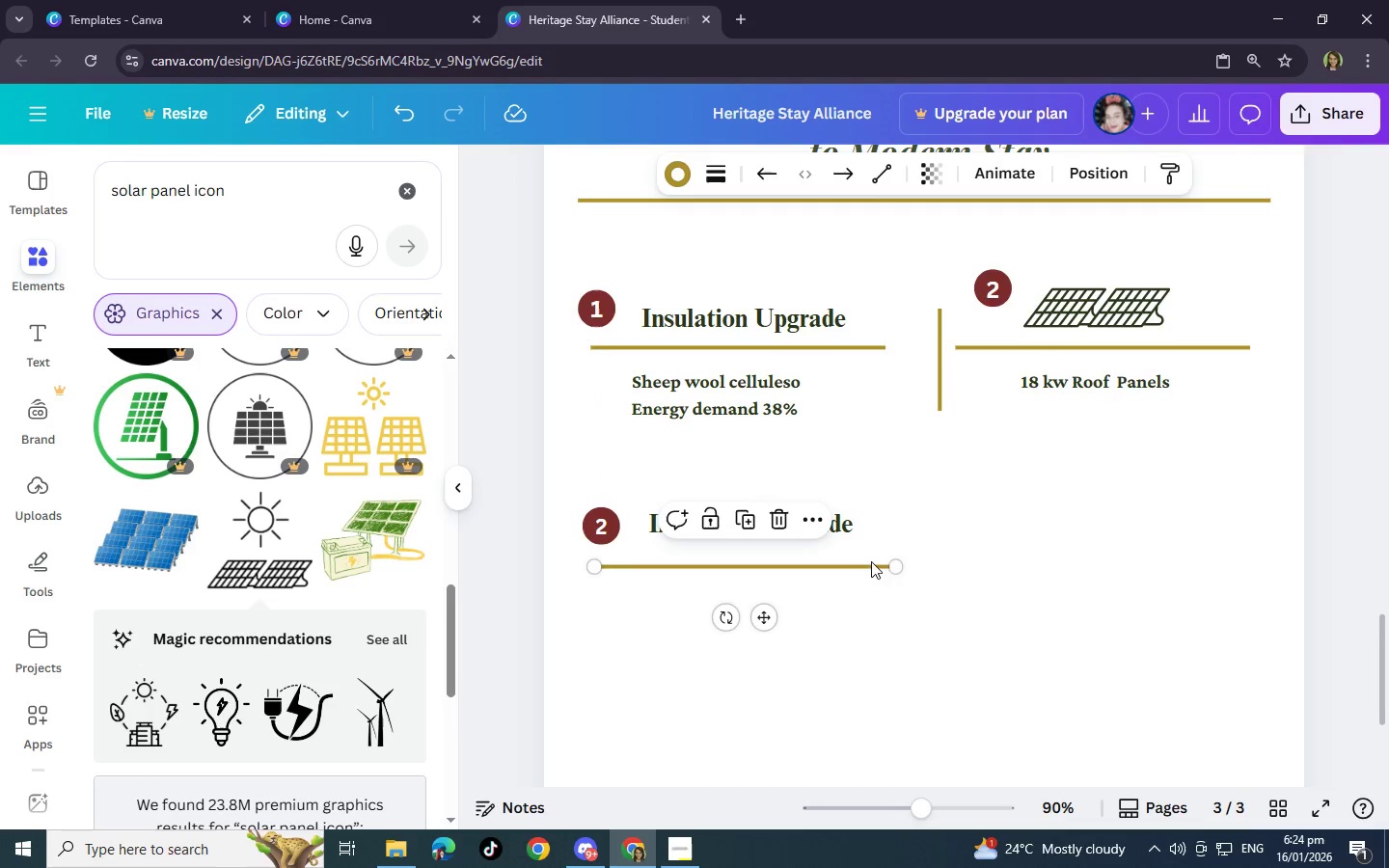 
left_click([999, 567])
 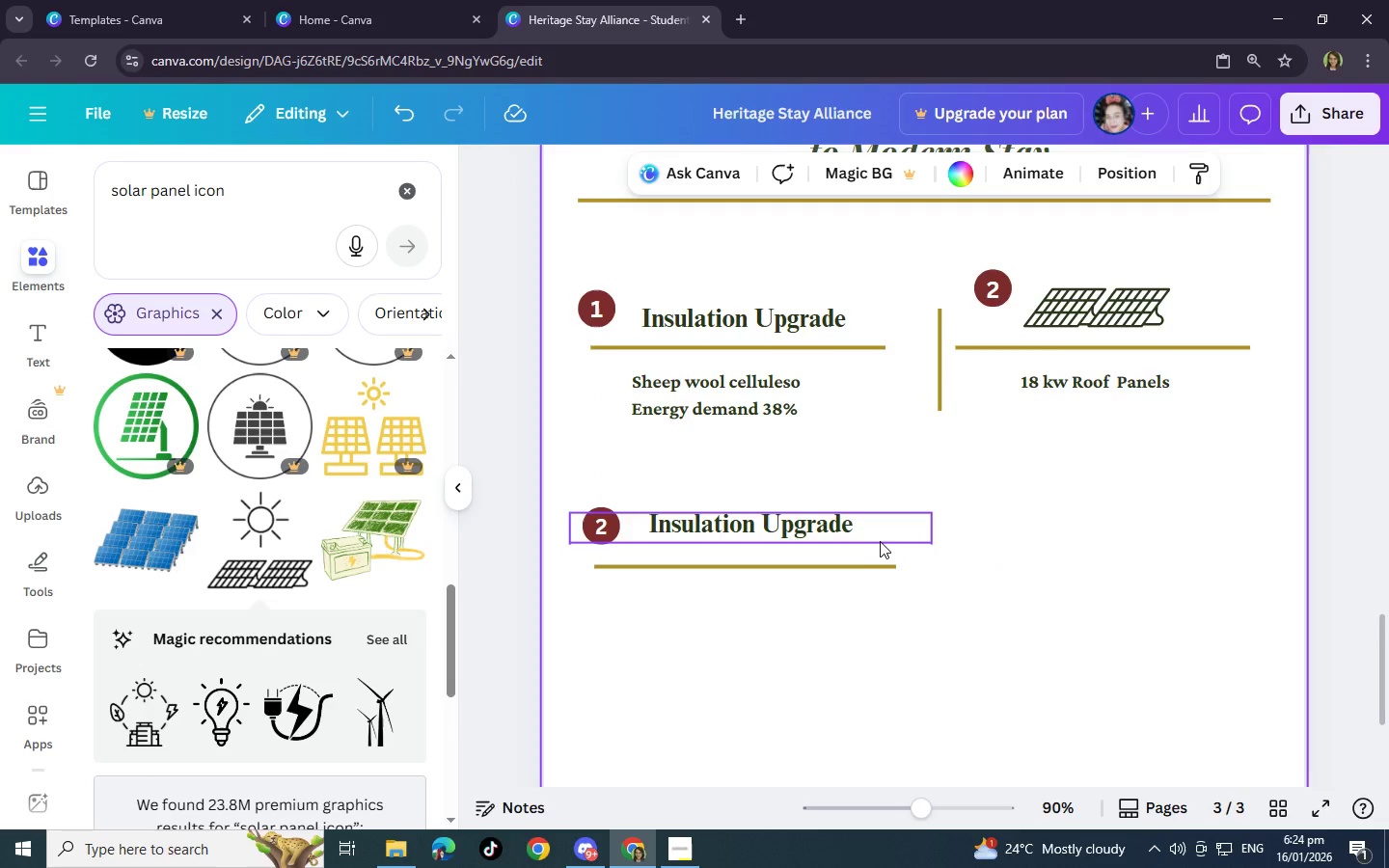 
double_click([859, 518])
 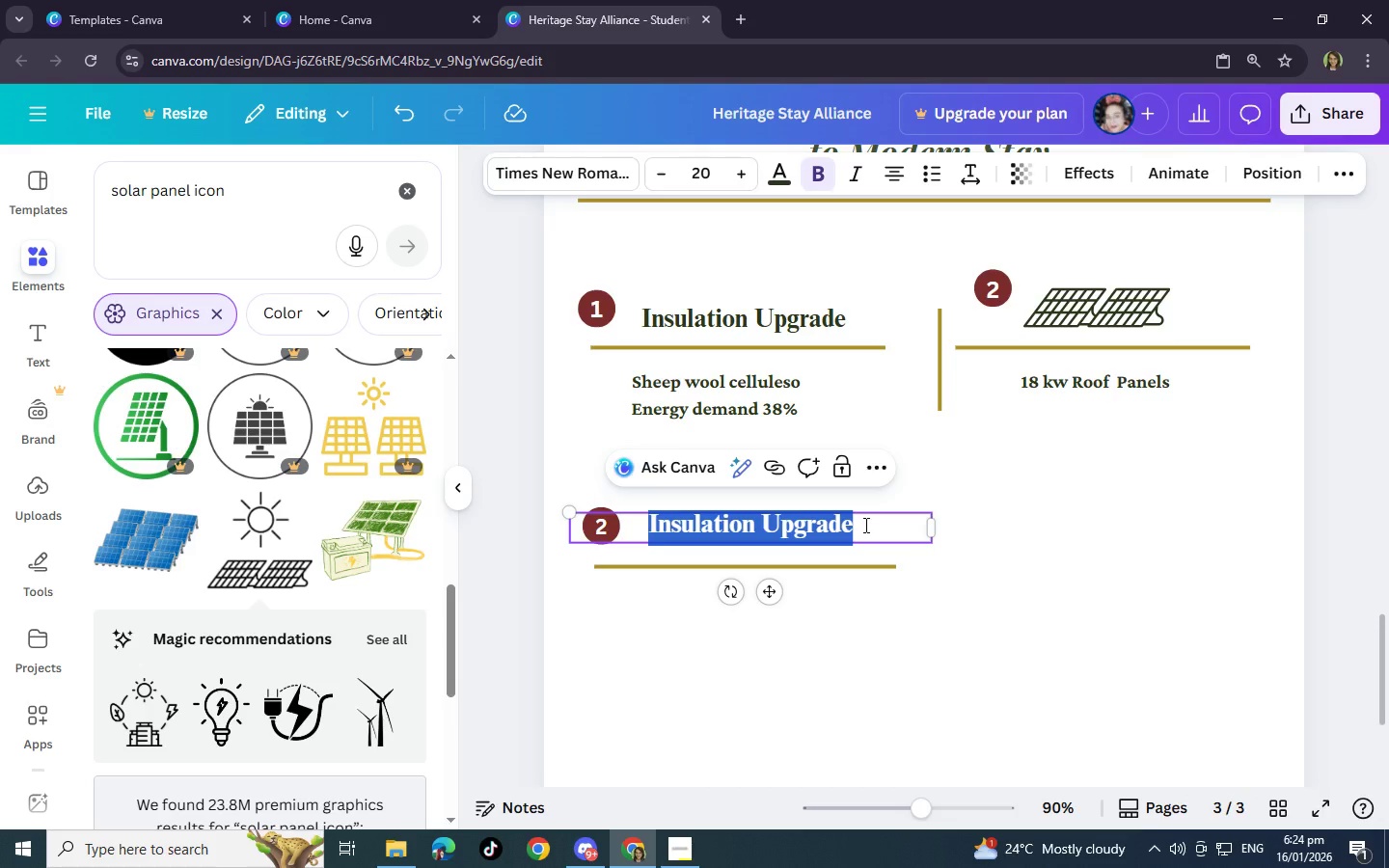 
left_click([864, 525])
 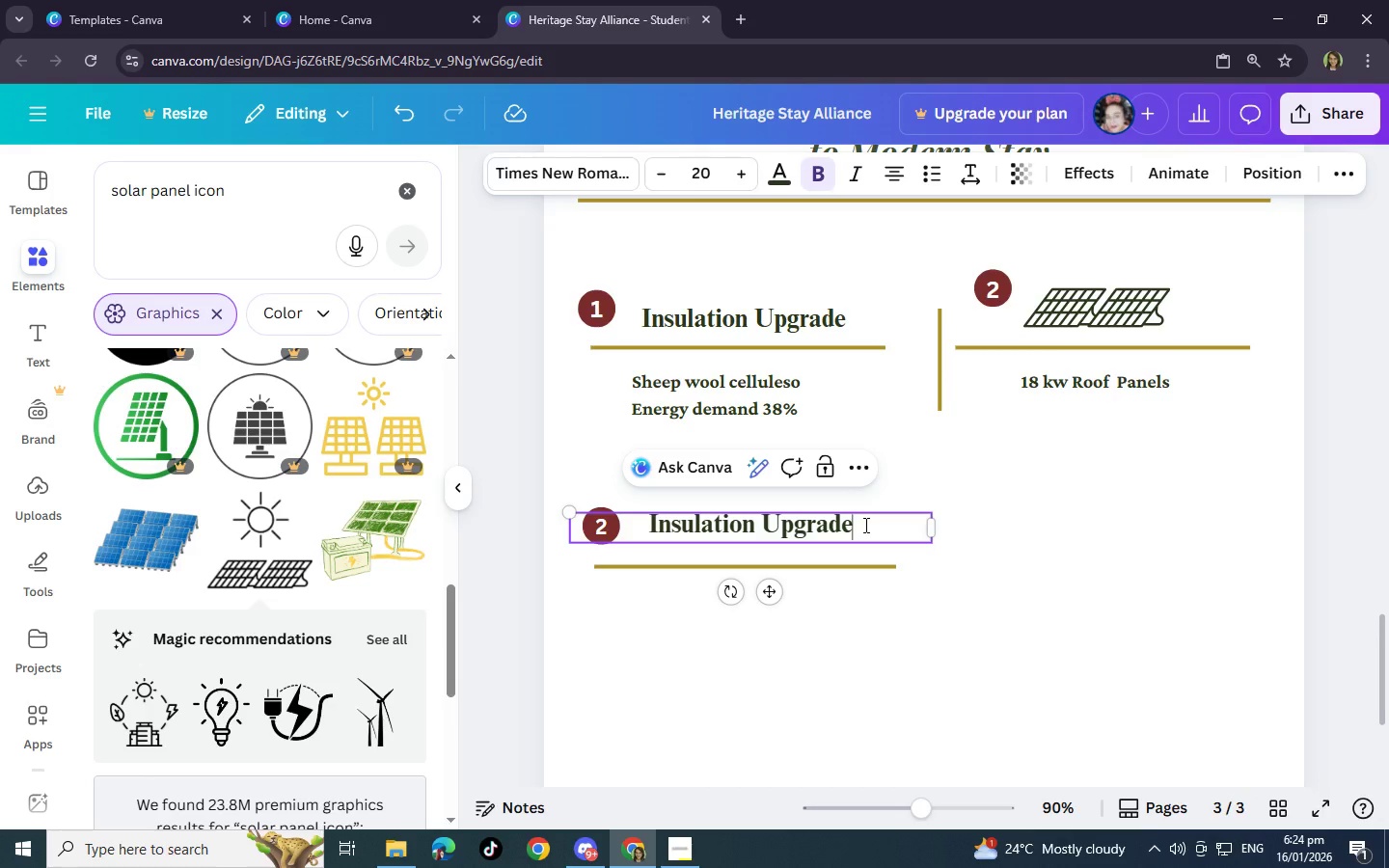 
key(Backspace)
key(Backspace)
key(Backspace)
key(Backspace)
key(Backspace)
key(Backspace)
key(Backspace)
key(Backspace)
key(Backspace)
key(Backspace)
key(Backspace)
key(Backspace)
key(Backspace)
key(Backspace)
key(Backspace)
key(Backspace)
key(Backspace)
key(Backspace)
type(Solar Integration)
 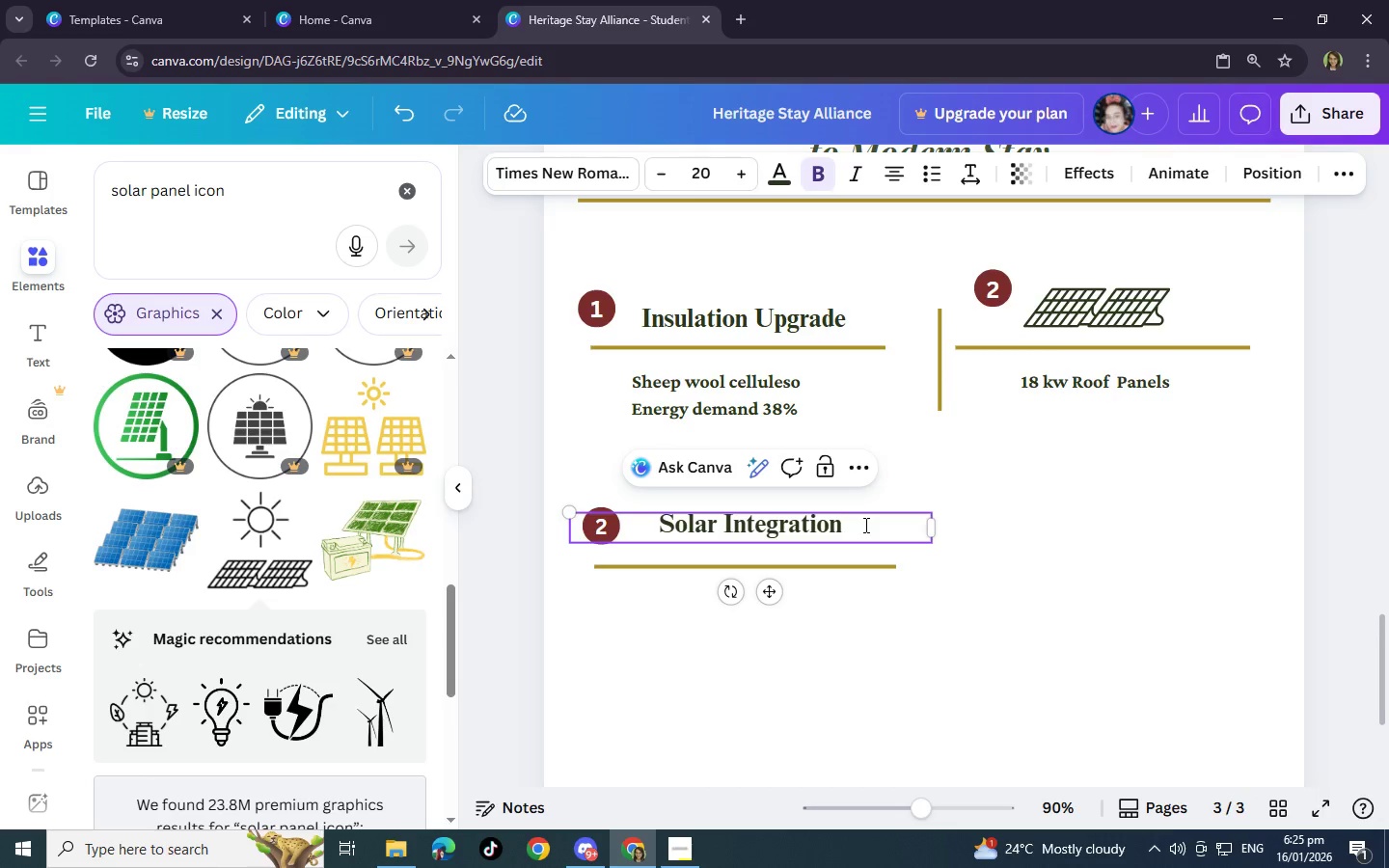 
left_click([720, 530])
 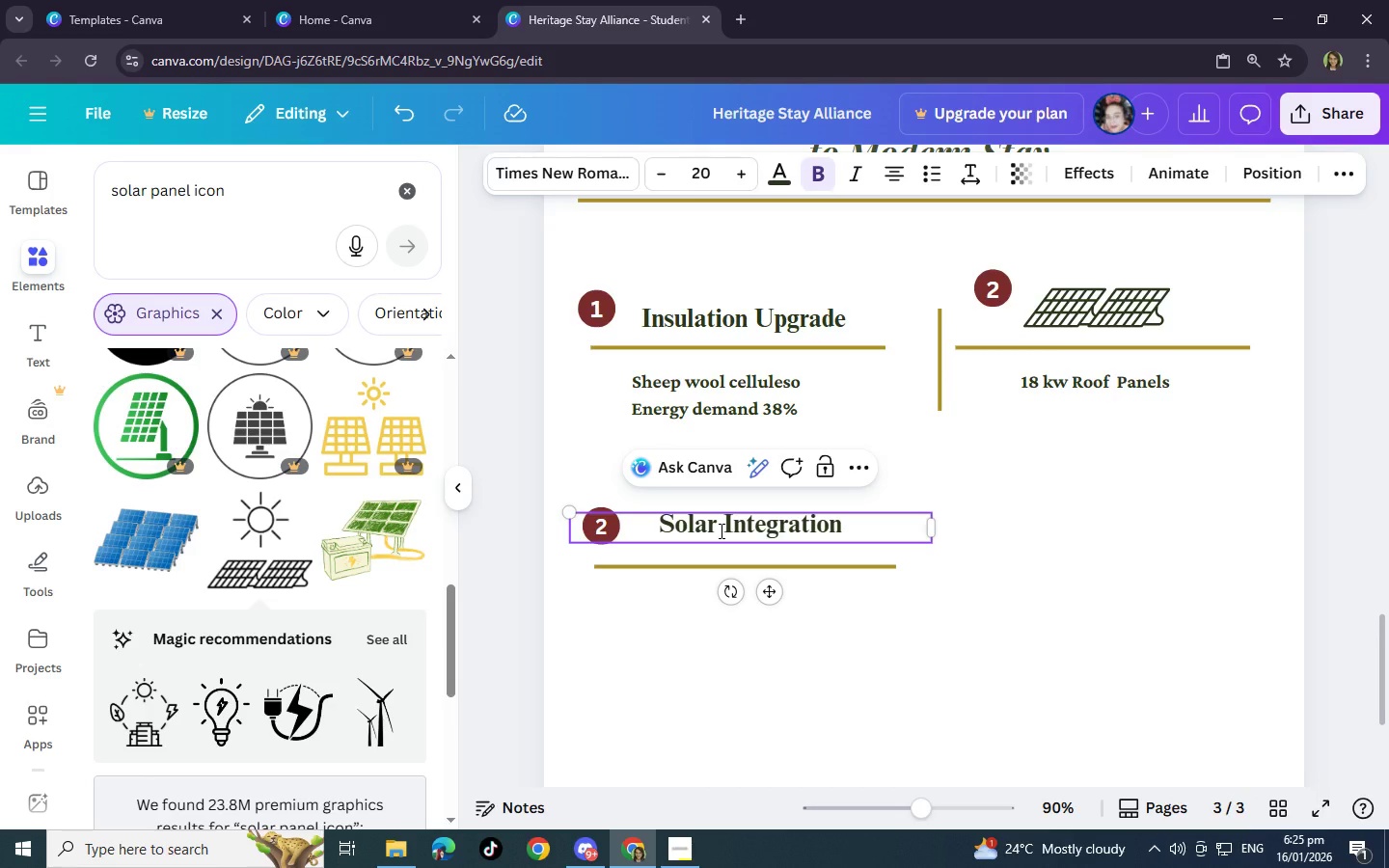 
key(Enter)
 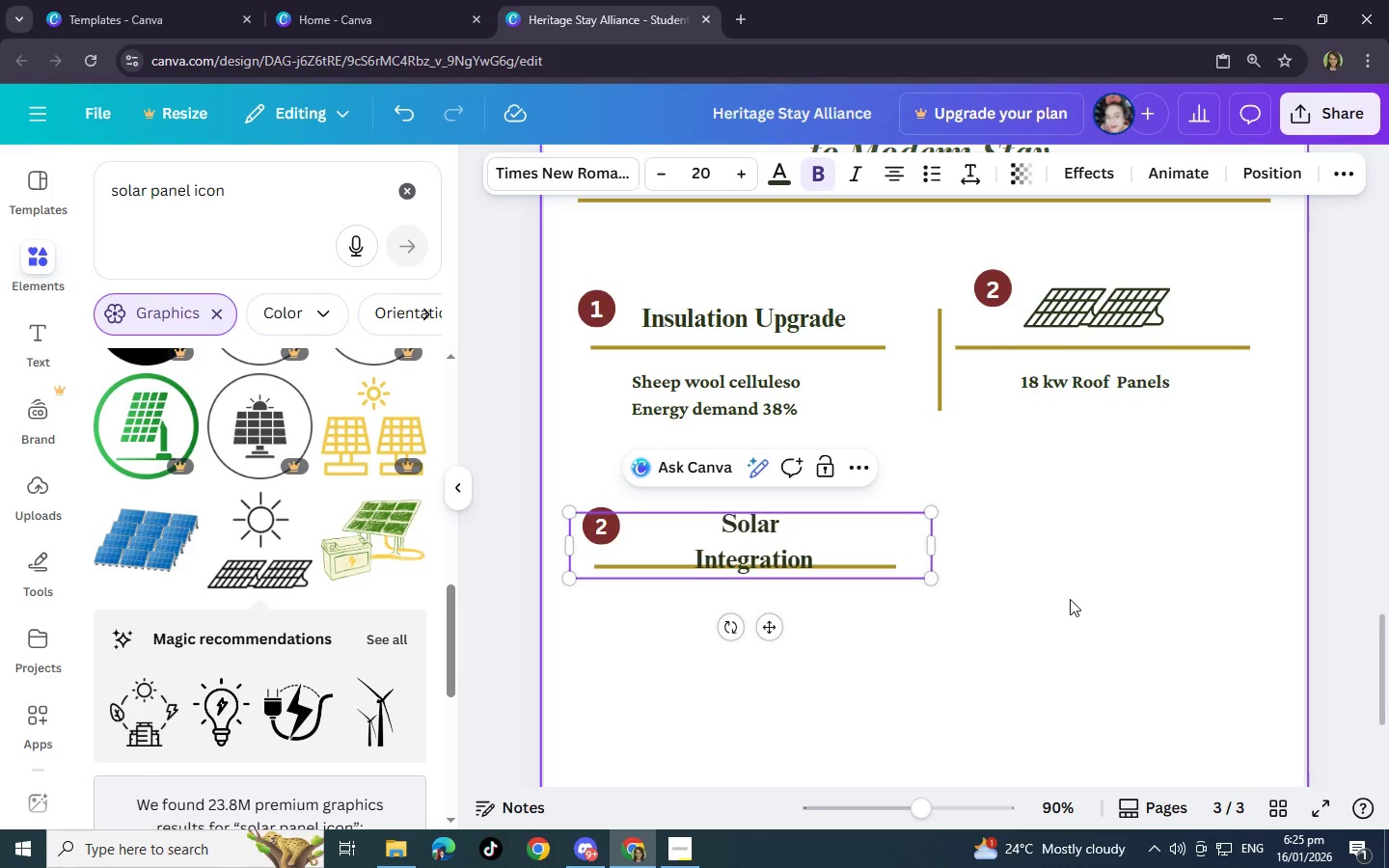 
left_click_drag(start_coordinate=[774, 635], to_coordinate=[726, 621])
 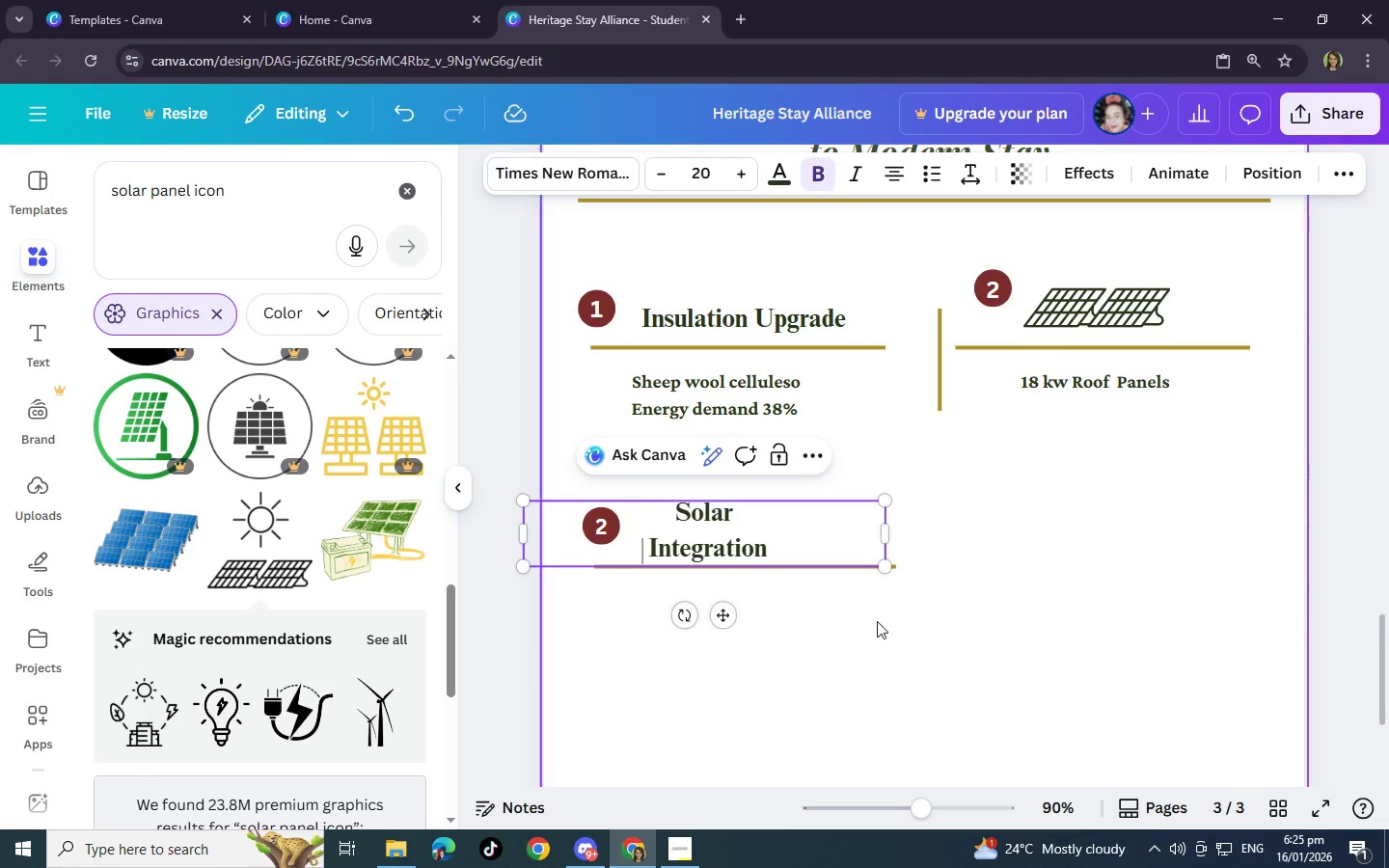 
left_click([877, 621])
 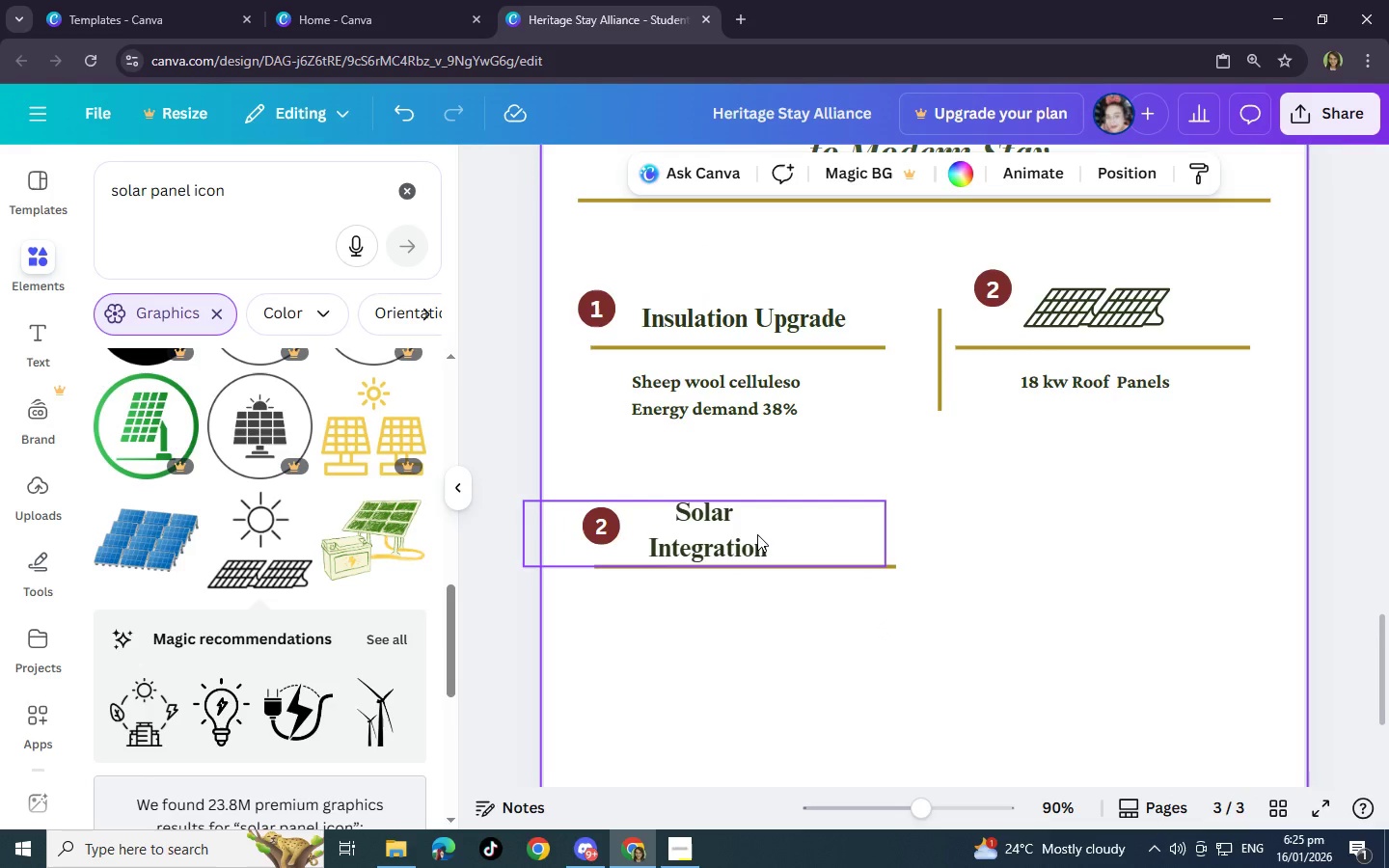 
left_click([699, 527])
 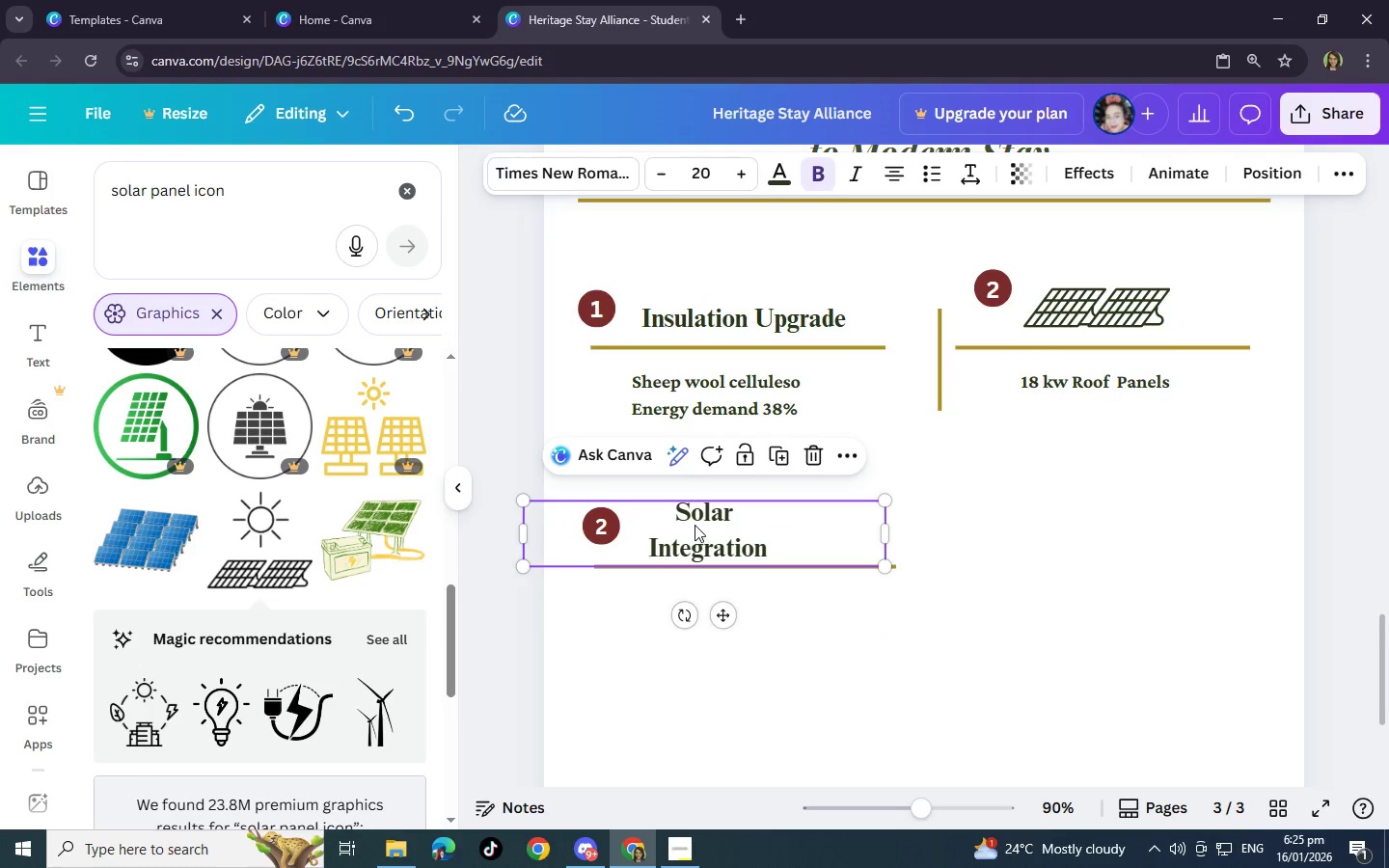 
left_click([678, 513])
 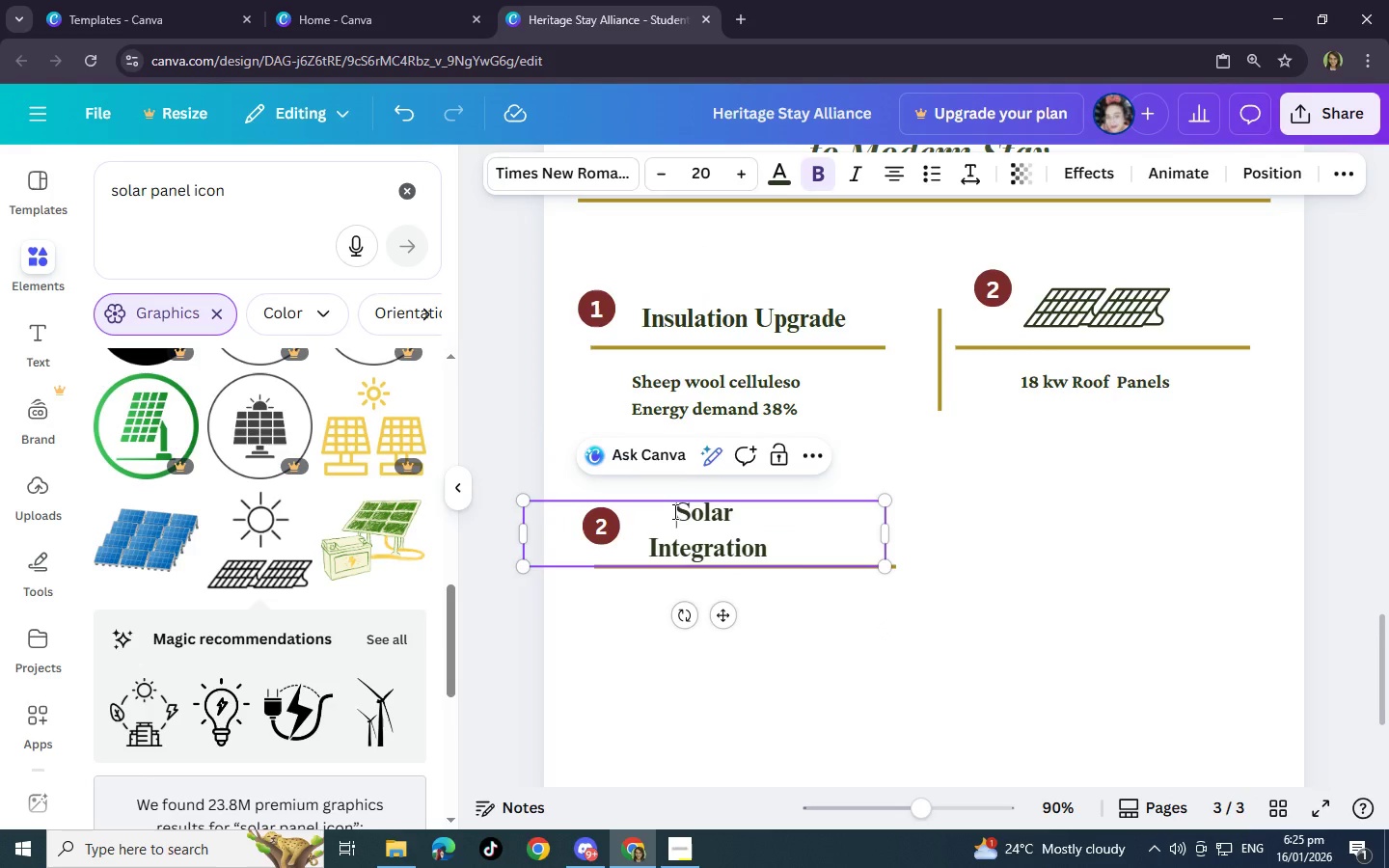 
left_click_drag(start_coordinate=[673, 511], to_coordinate=[792, 573])
 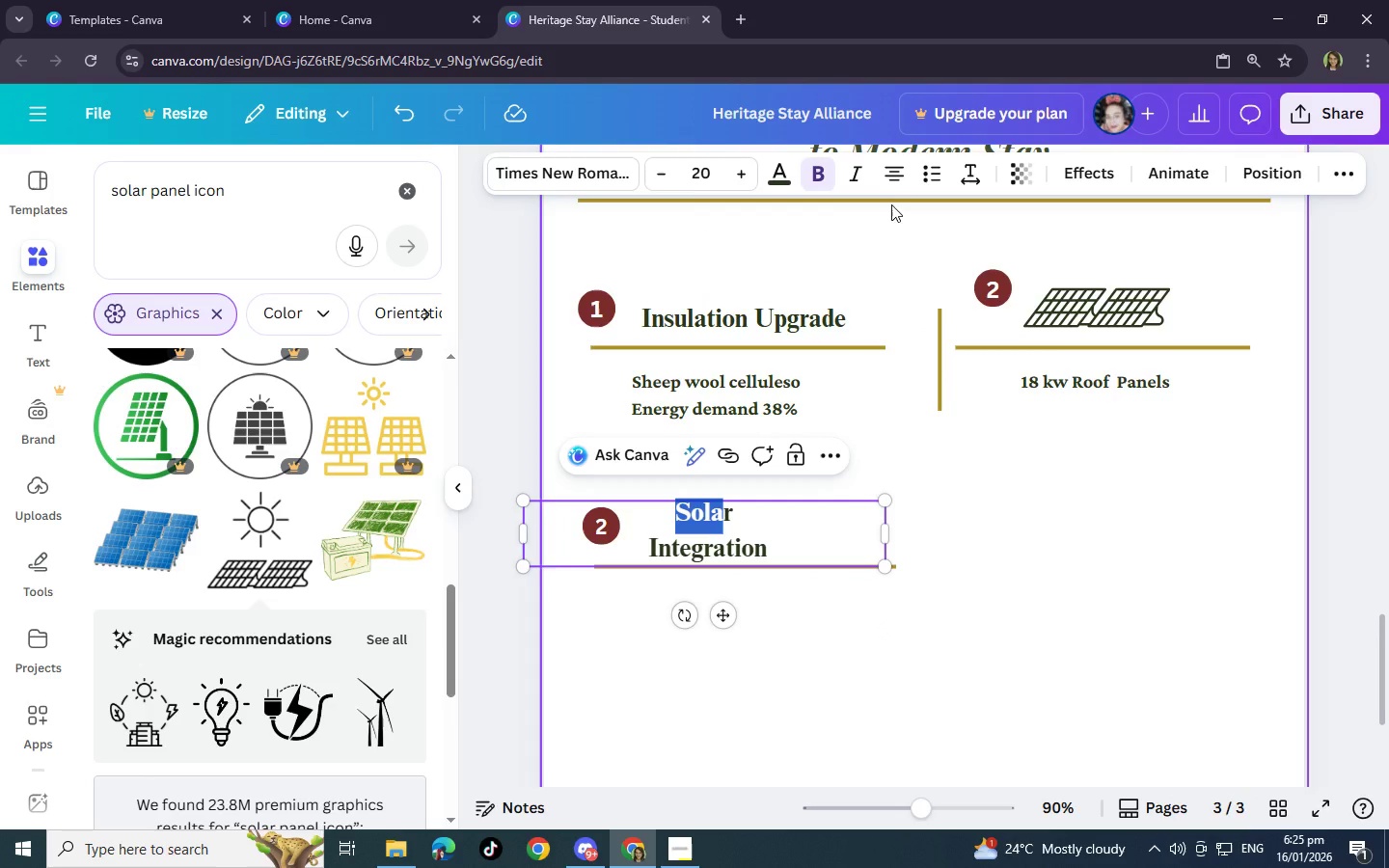 
left_click([899, 176])
 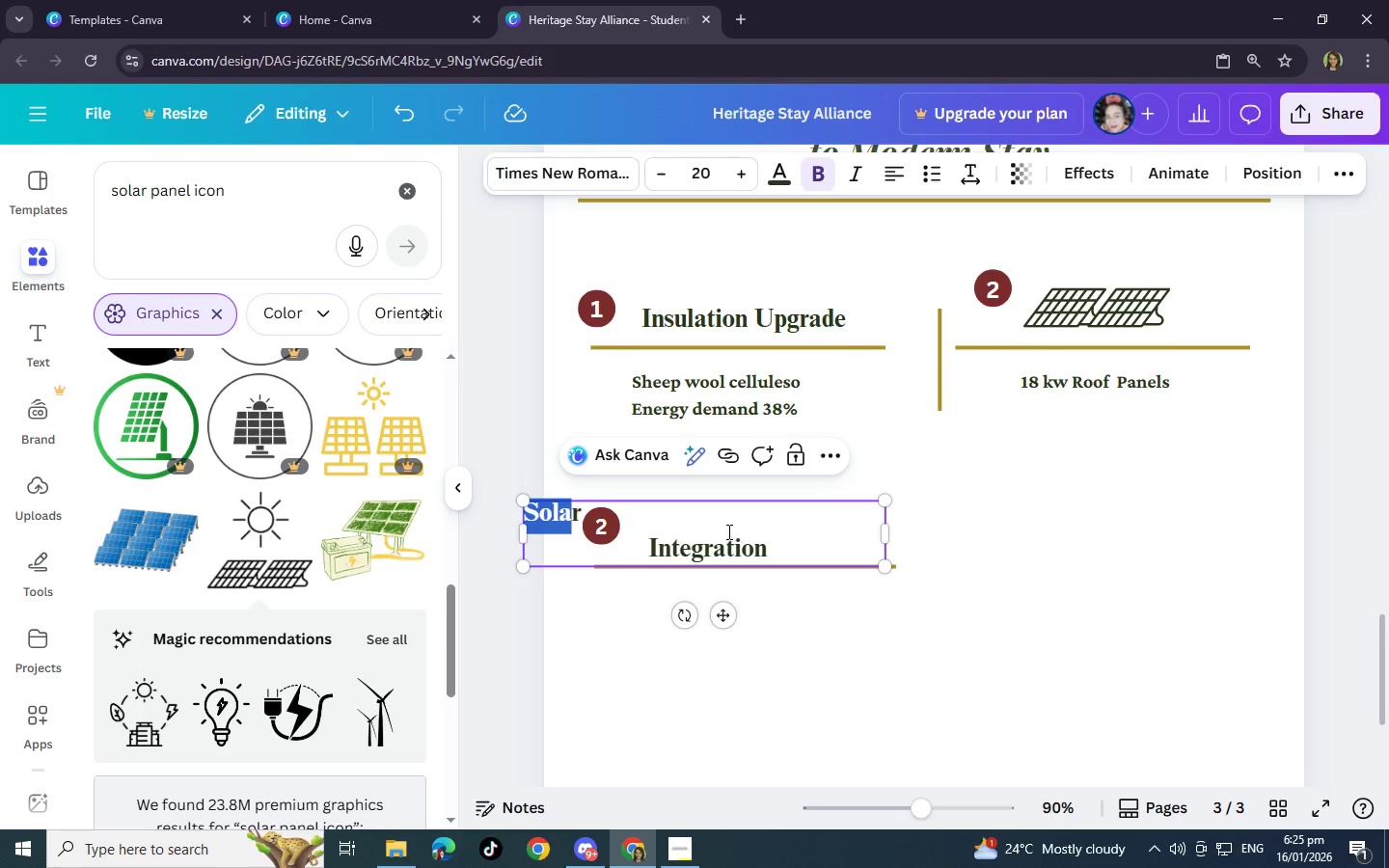 
left_click([647, 551])
 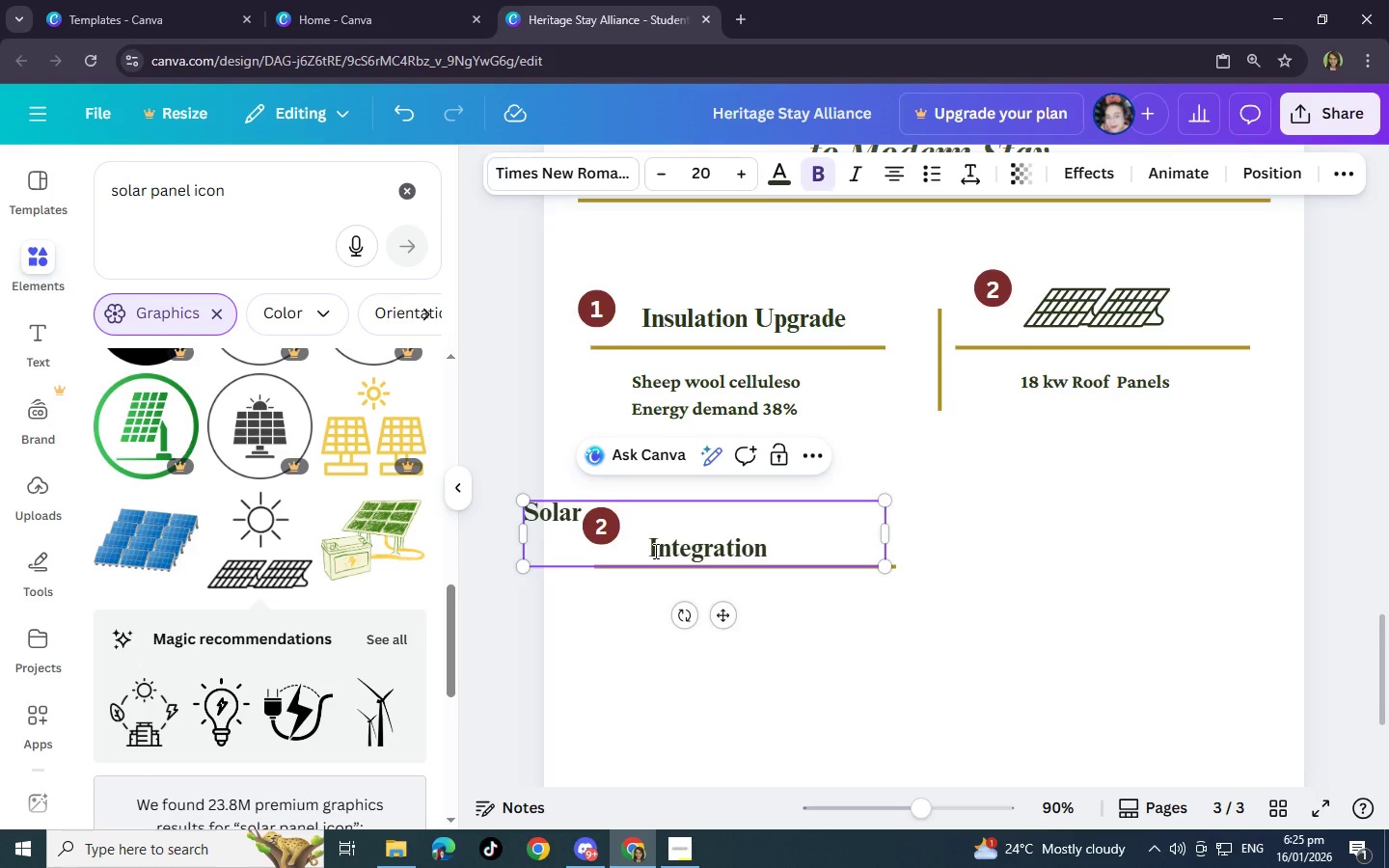 
key(Backspace)
 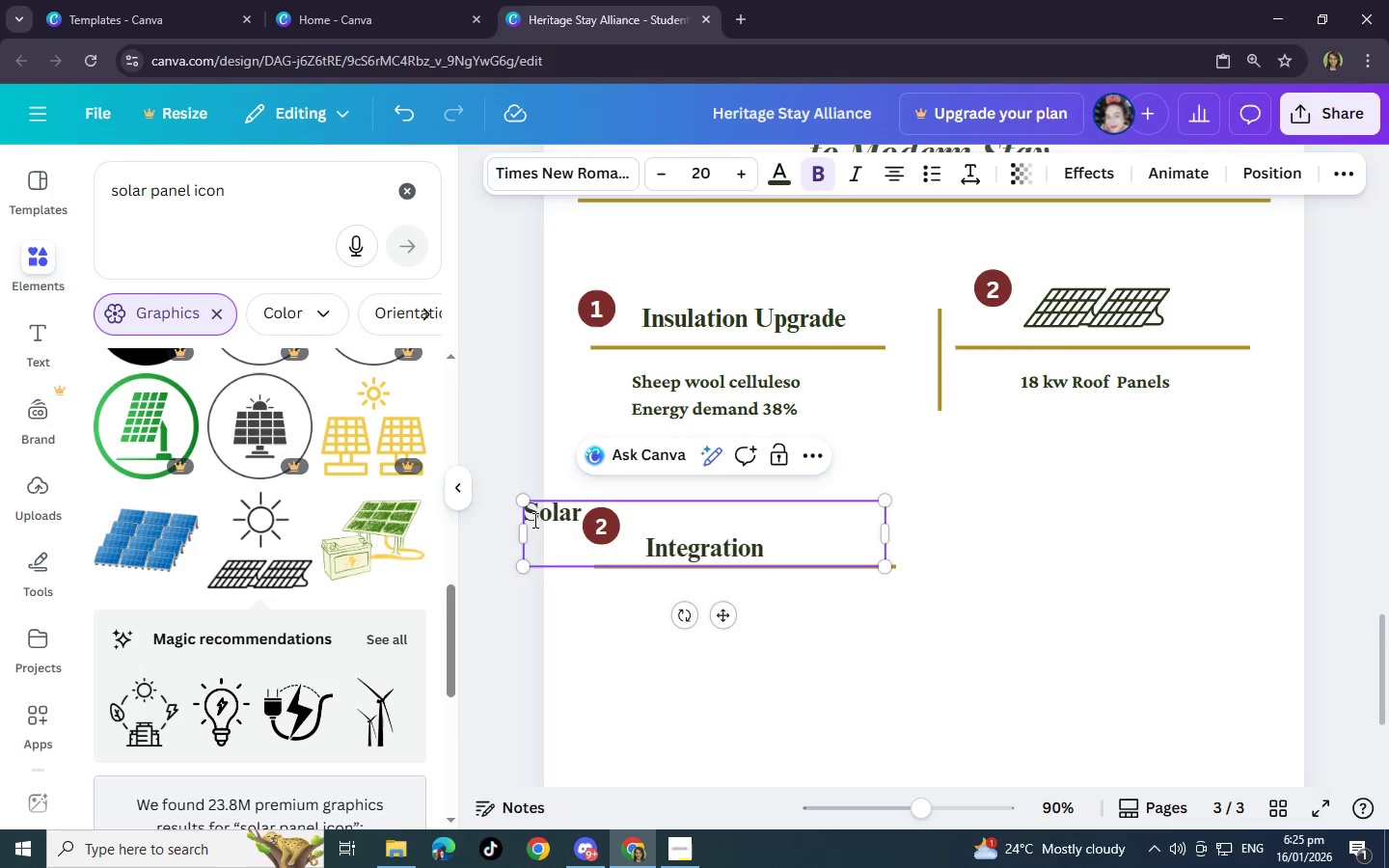 
left_click_drag(start_coordinate=[516, 536], to_coordinate=[627, 544])
 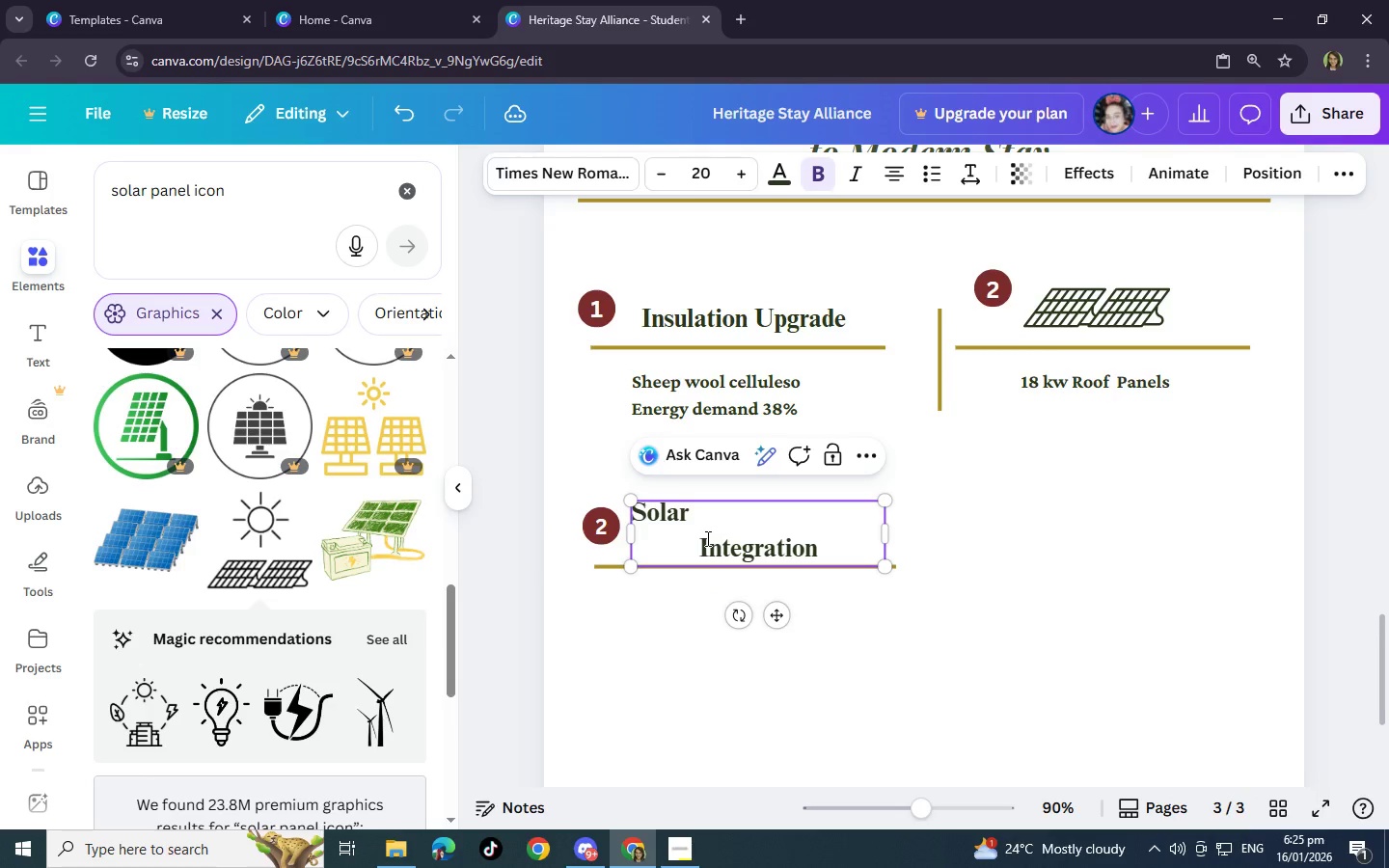 
key(Backspace)
 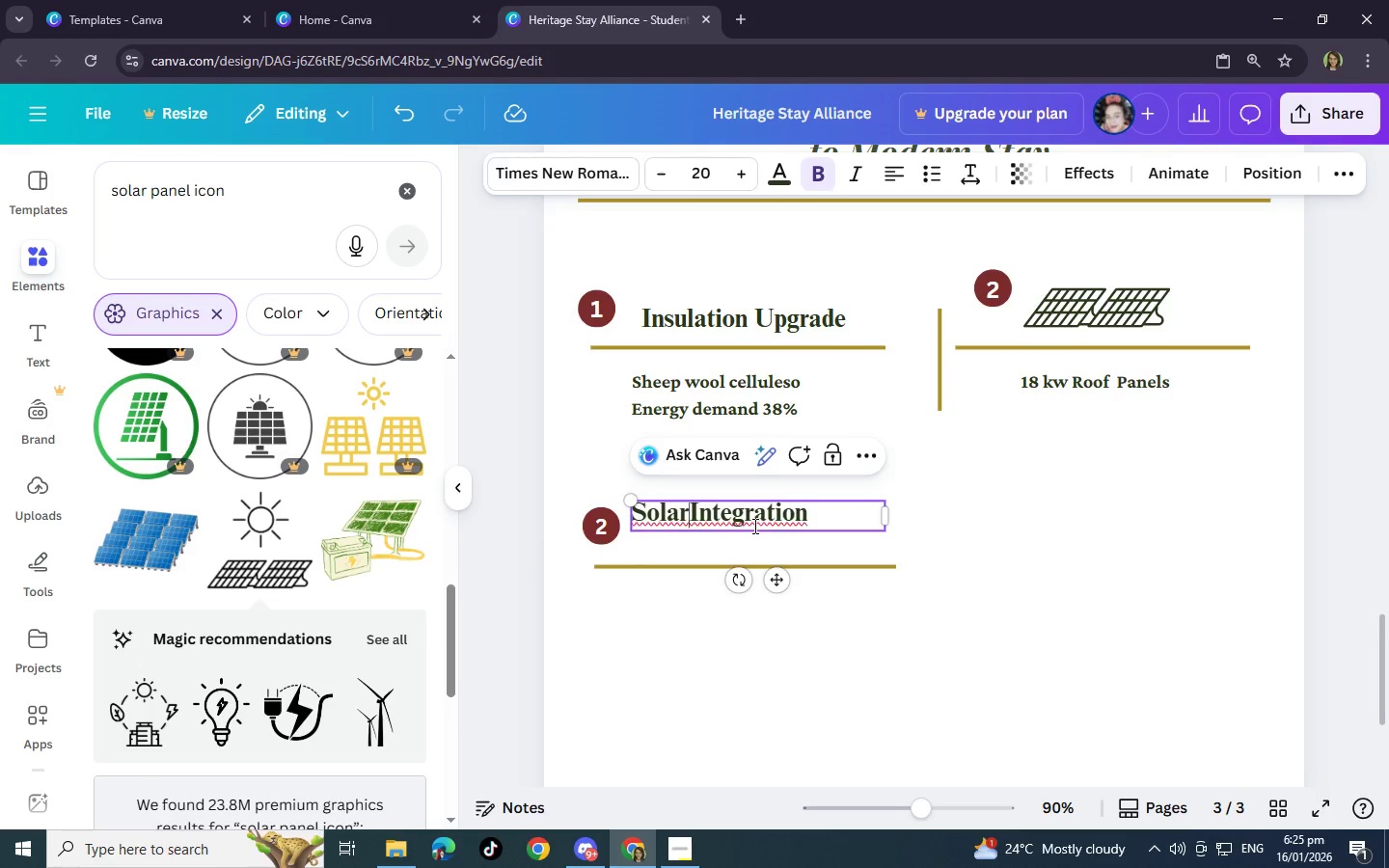 
key(Enter)
 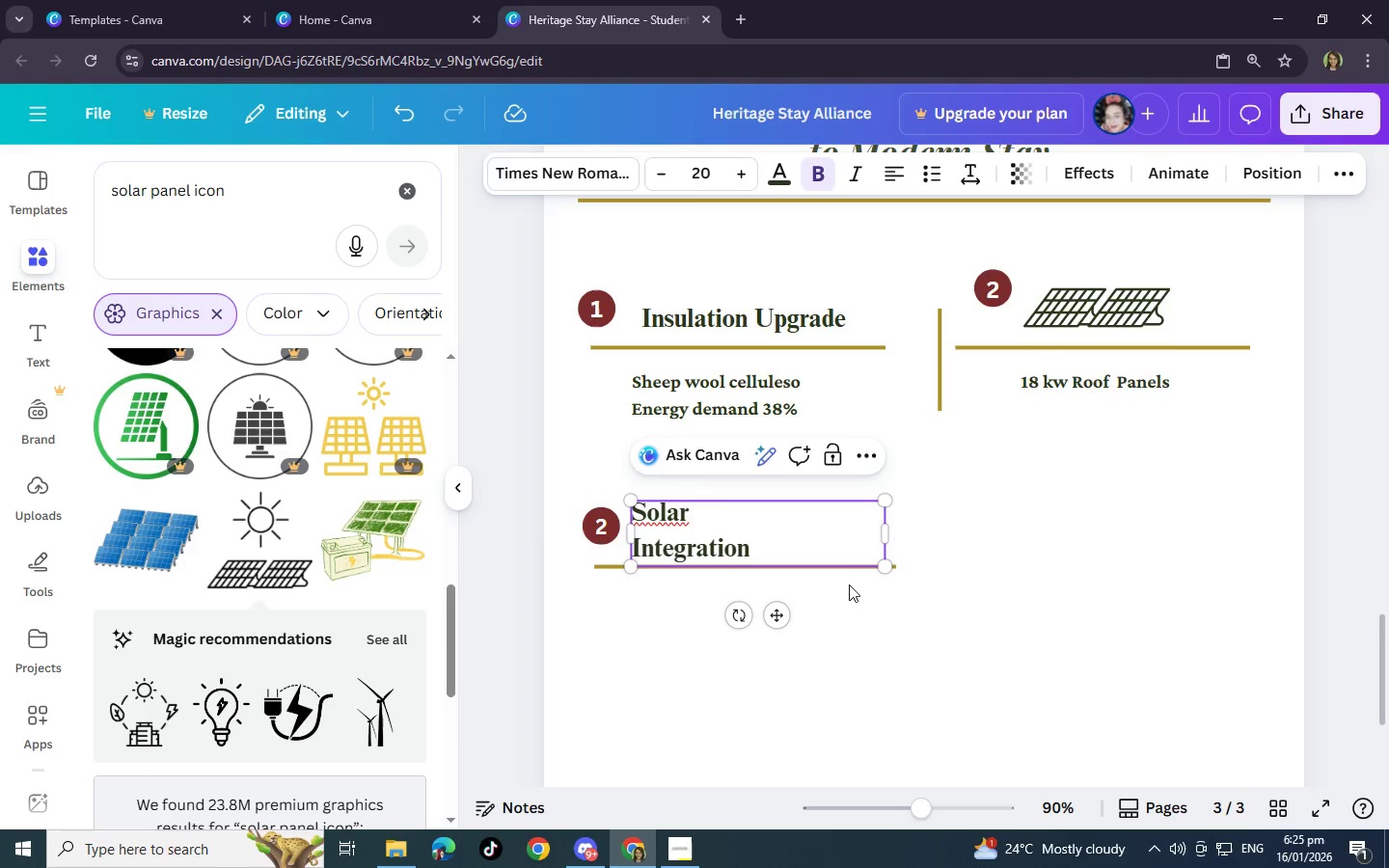 
left_click([906, 652])
 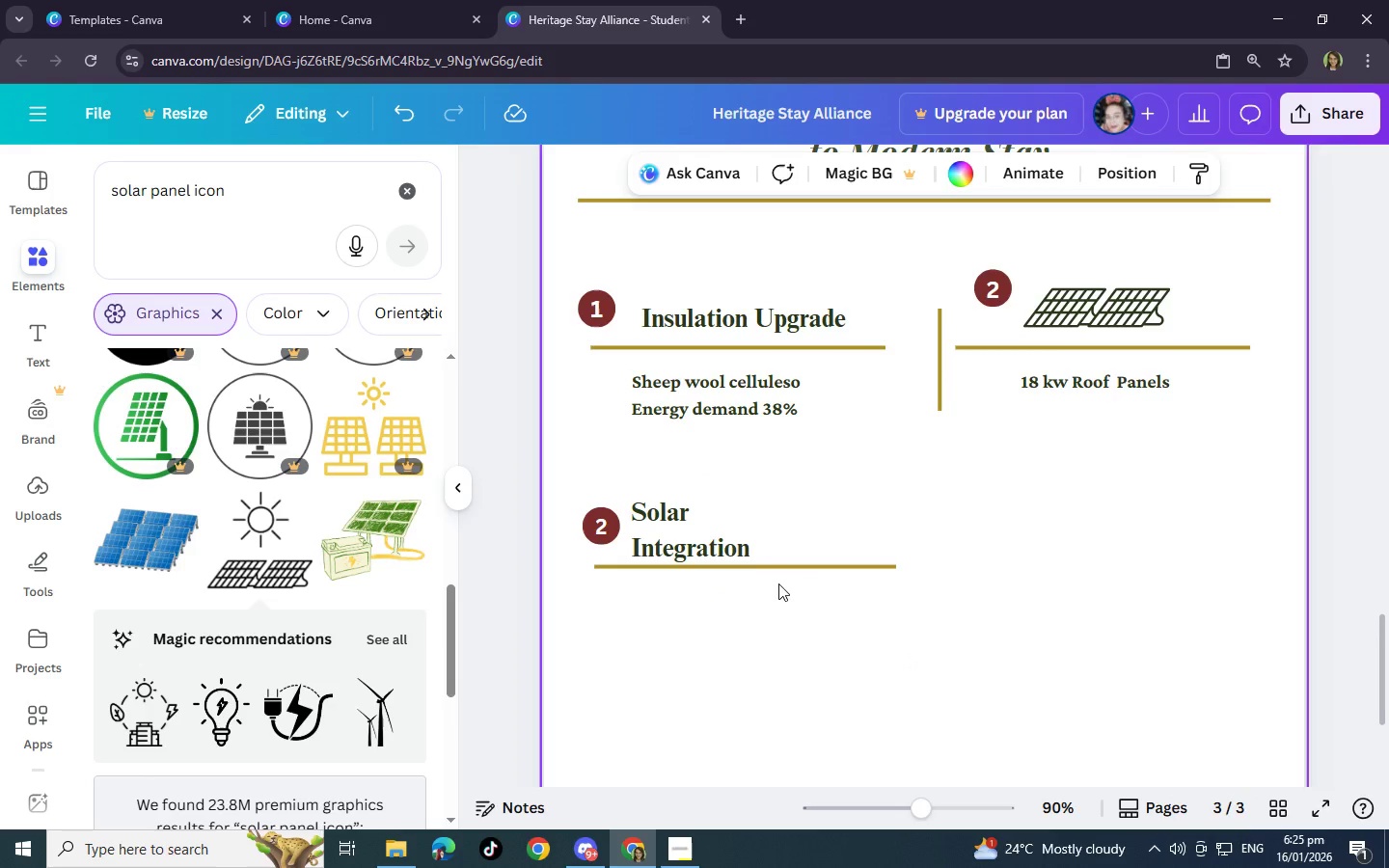 
left_click([714, 540])
 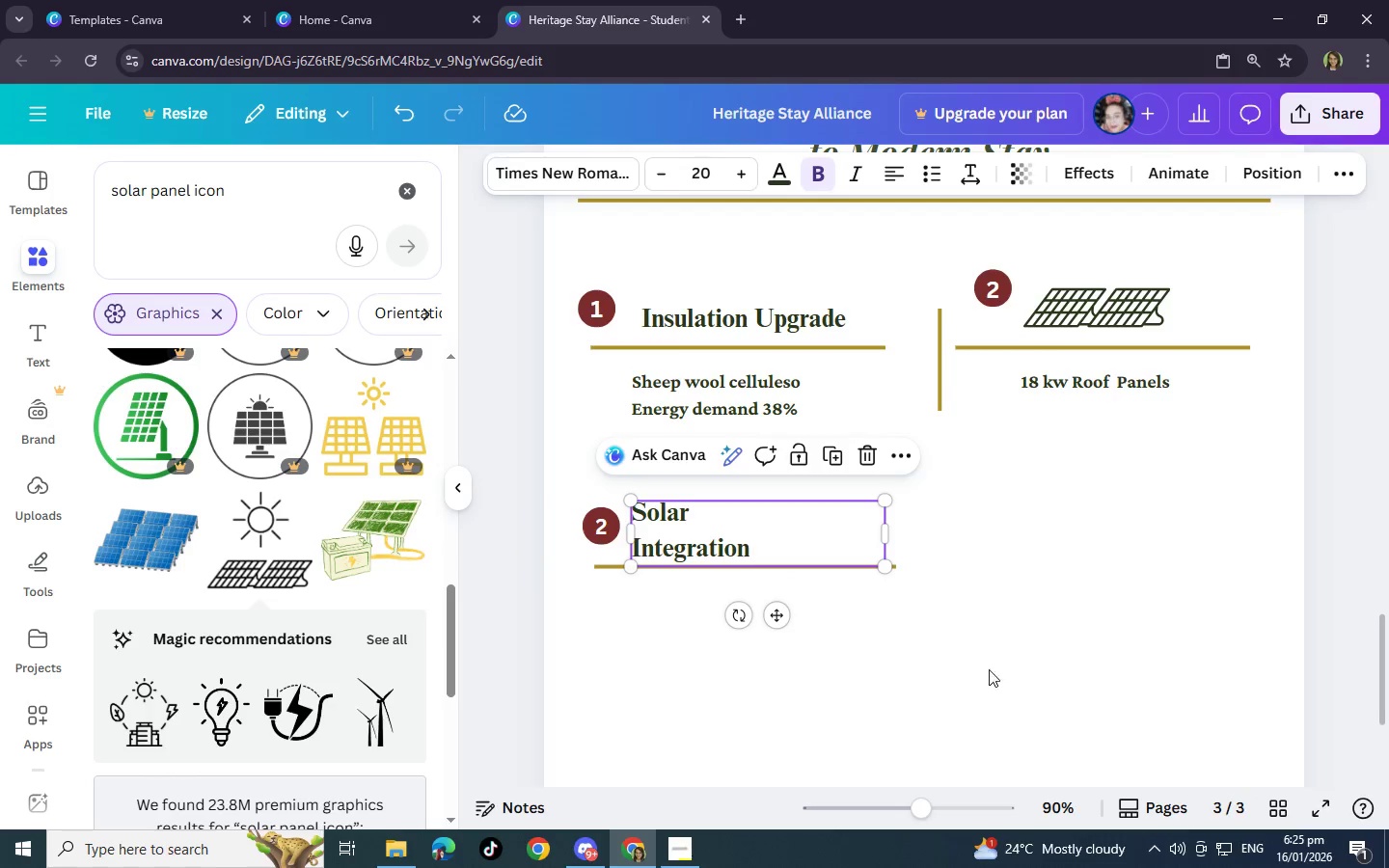 
left_click([1076, 712])
 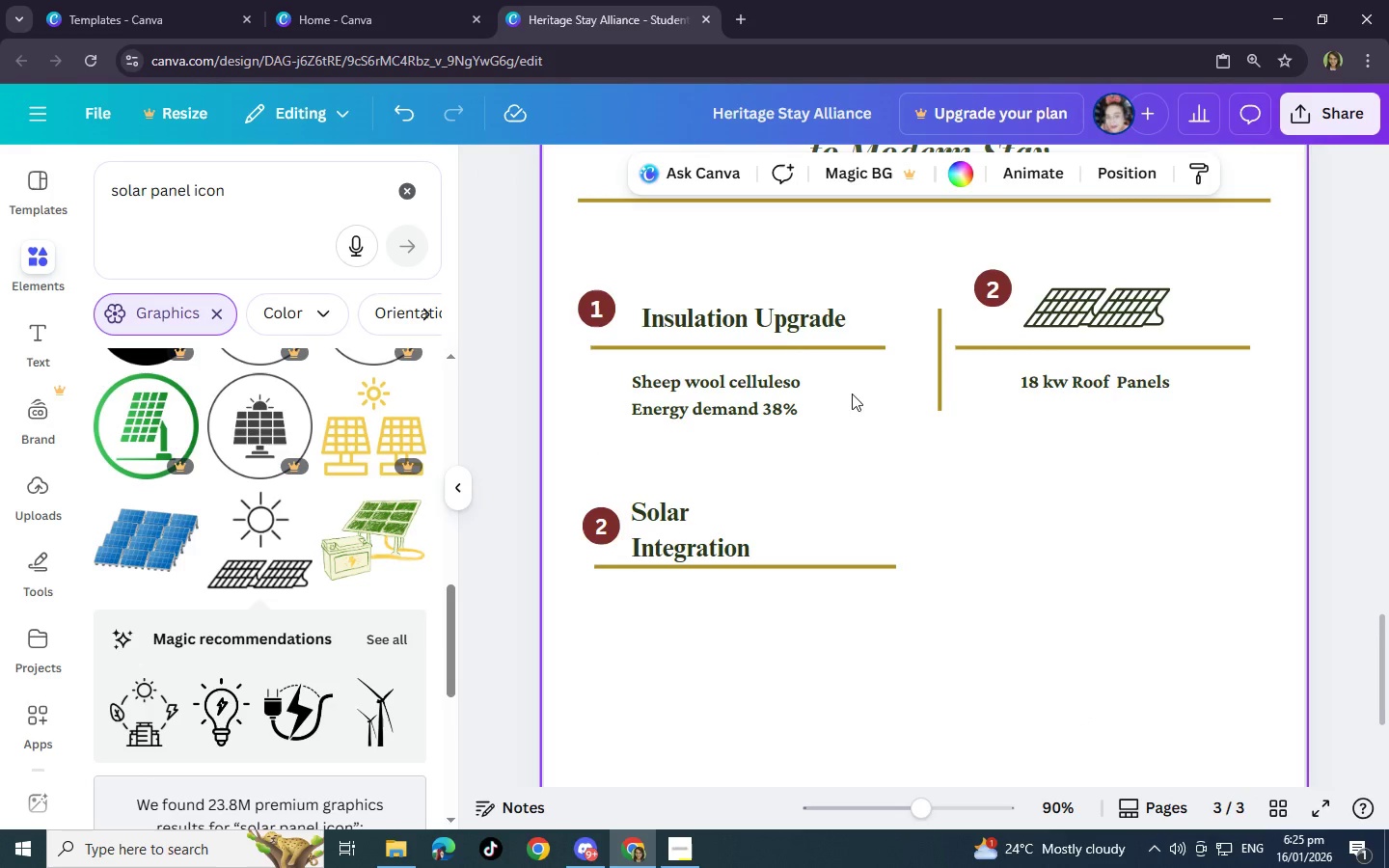 
left_click([782, 309])
 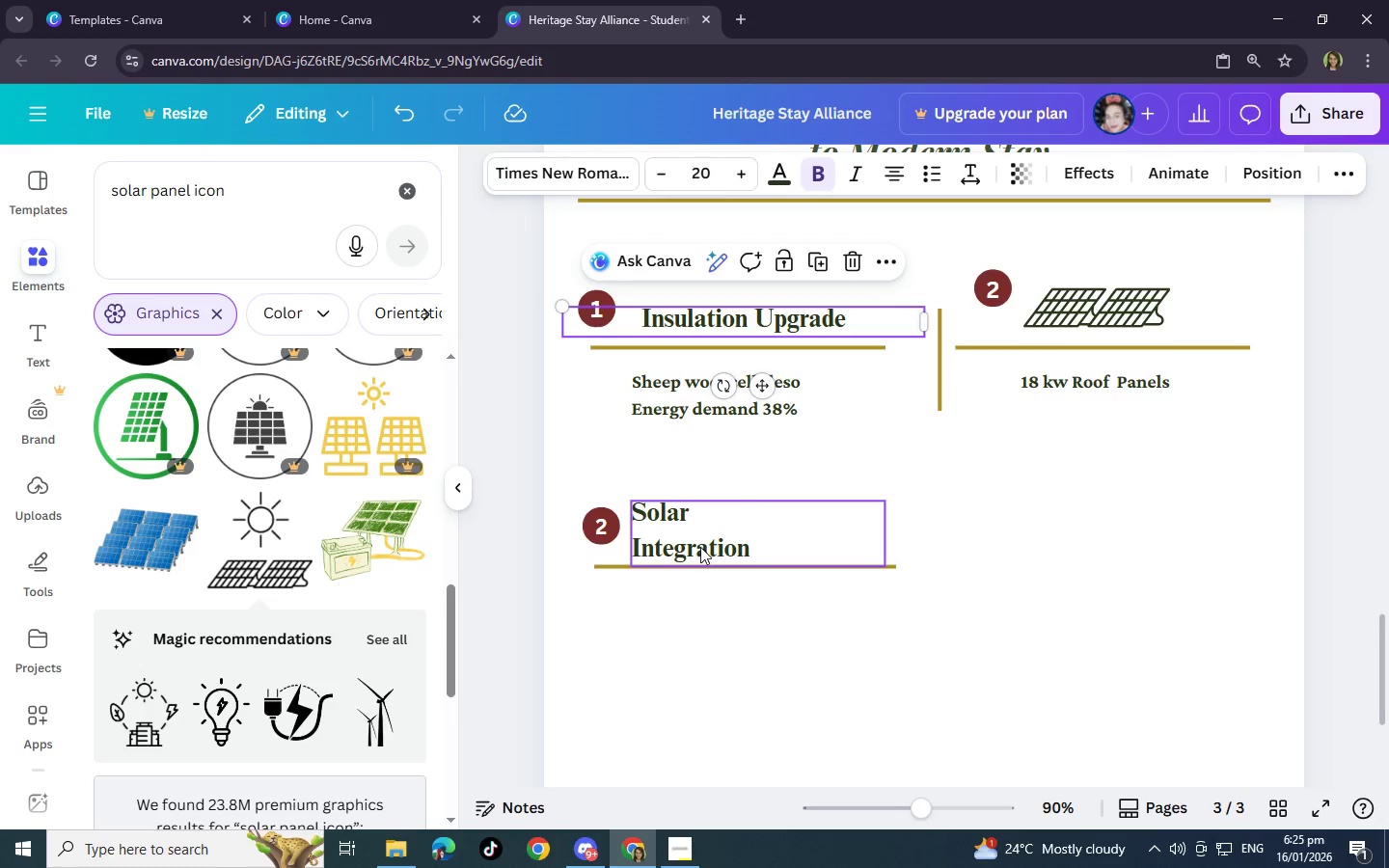 
left_click([699, 556])
 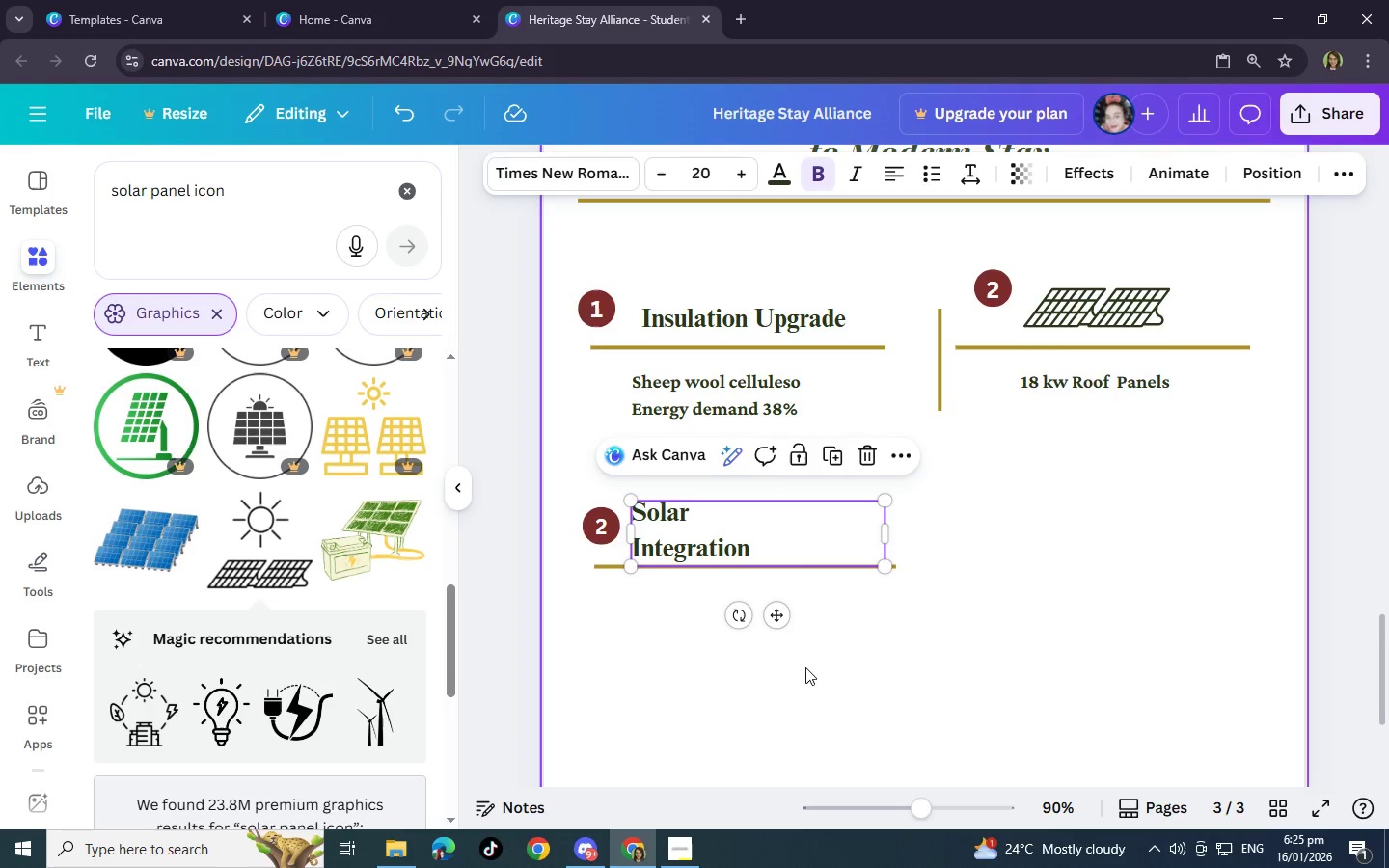 
left_click([832, 692])
 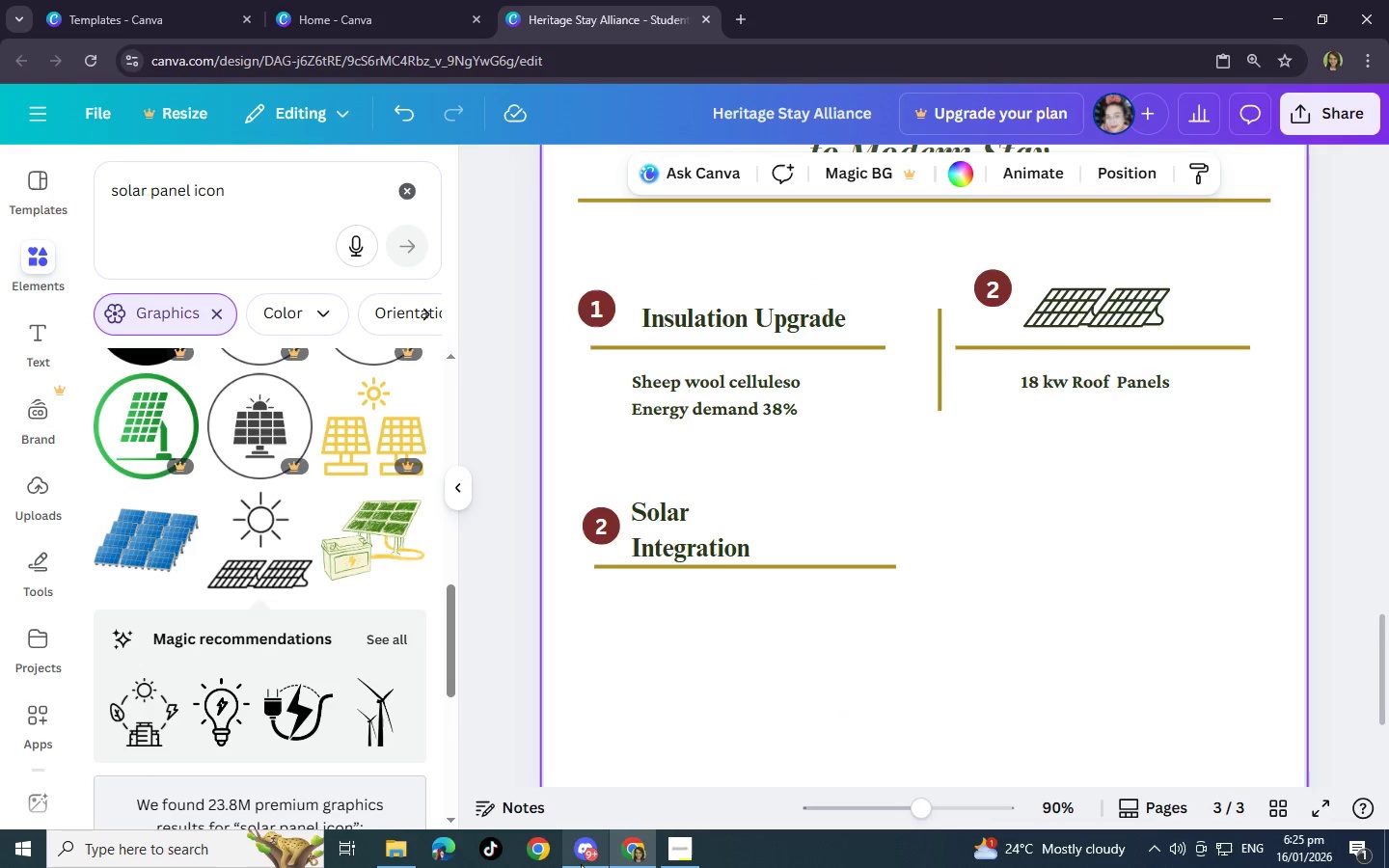 
left_click([680, 857])